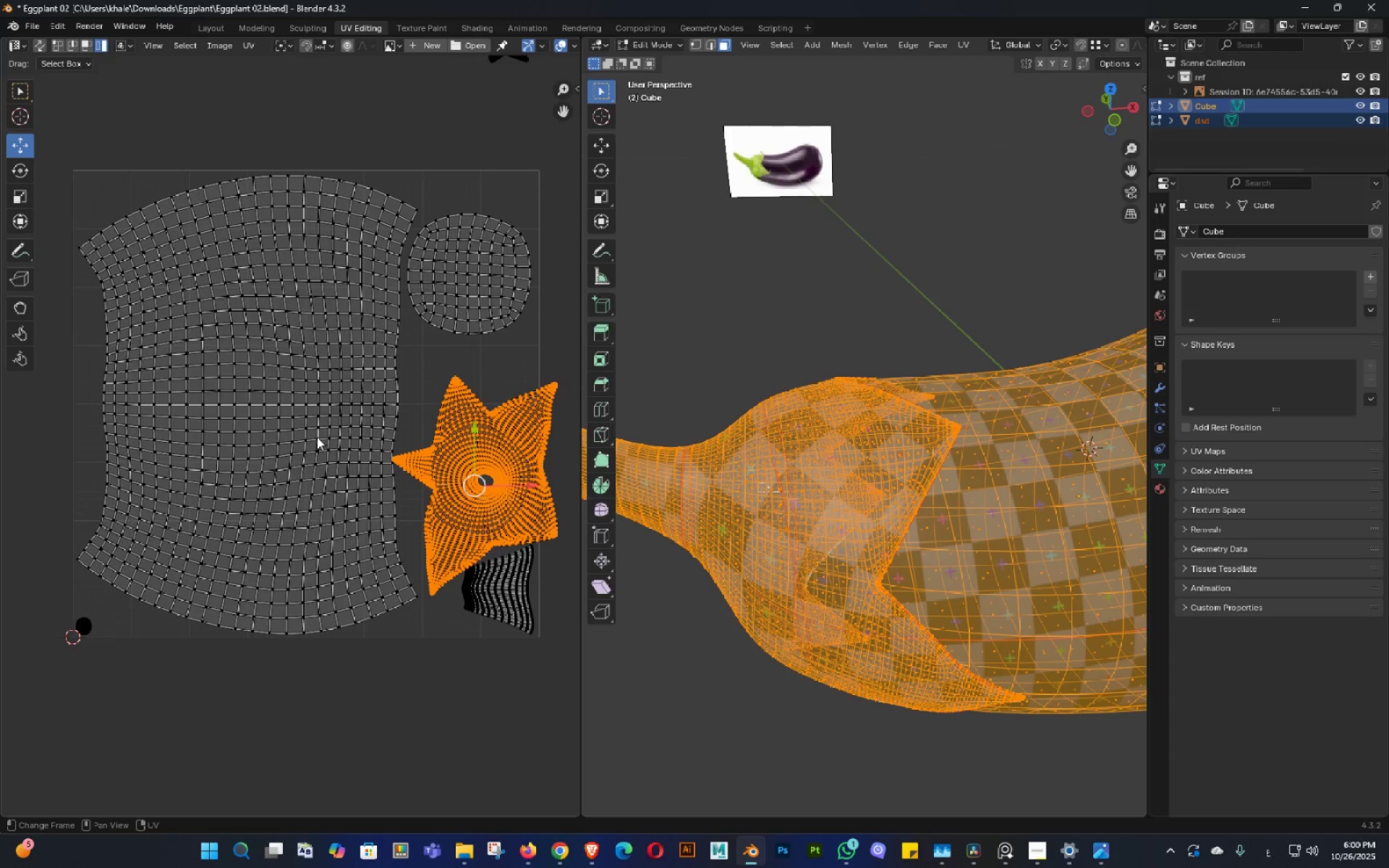 
left_click([317, 437])
 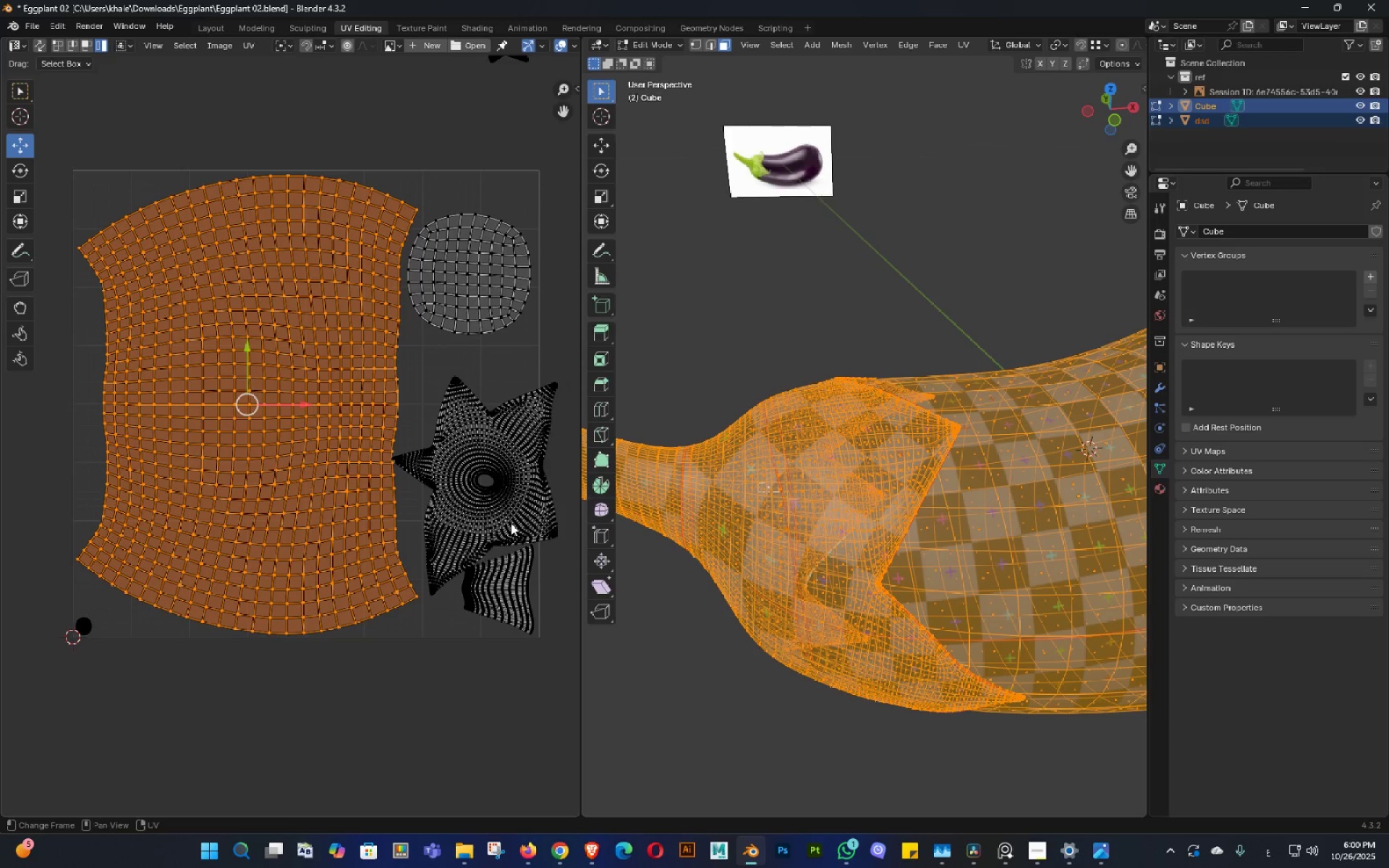 
key(R)
 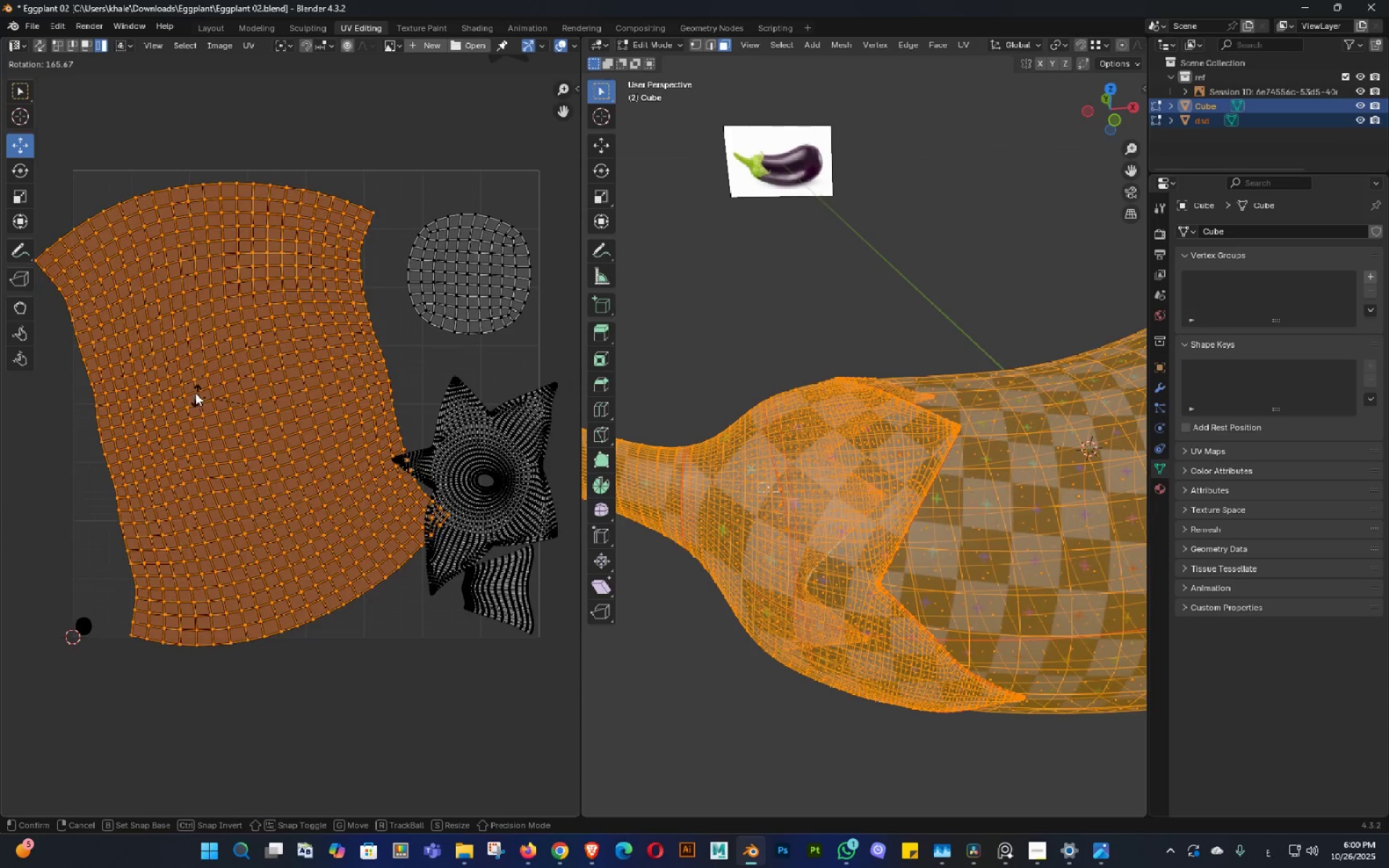 
left_click([193, 387])
 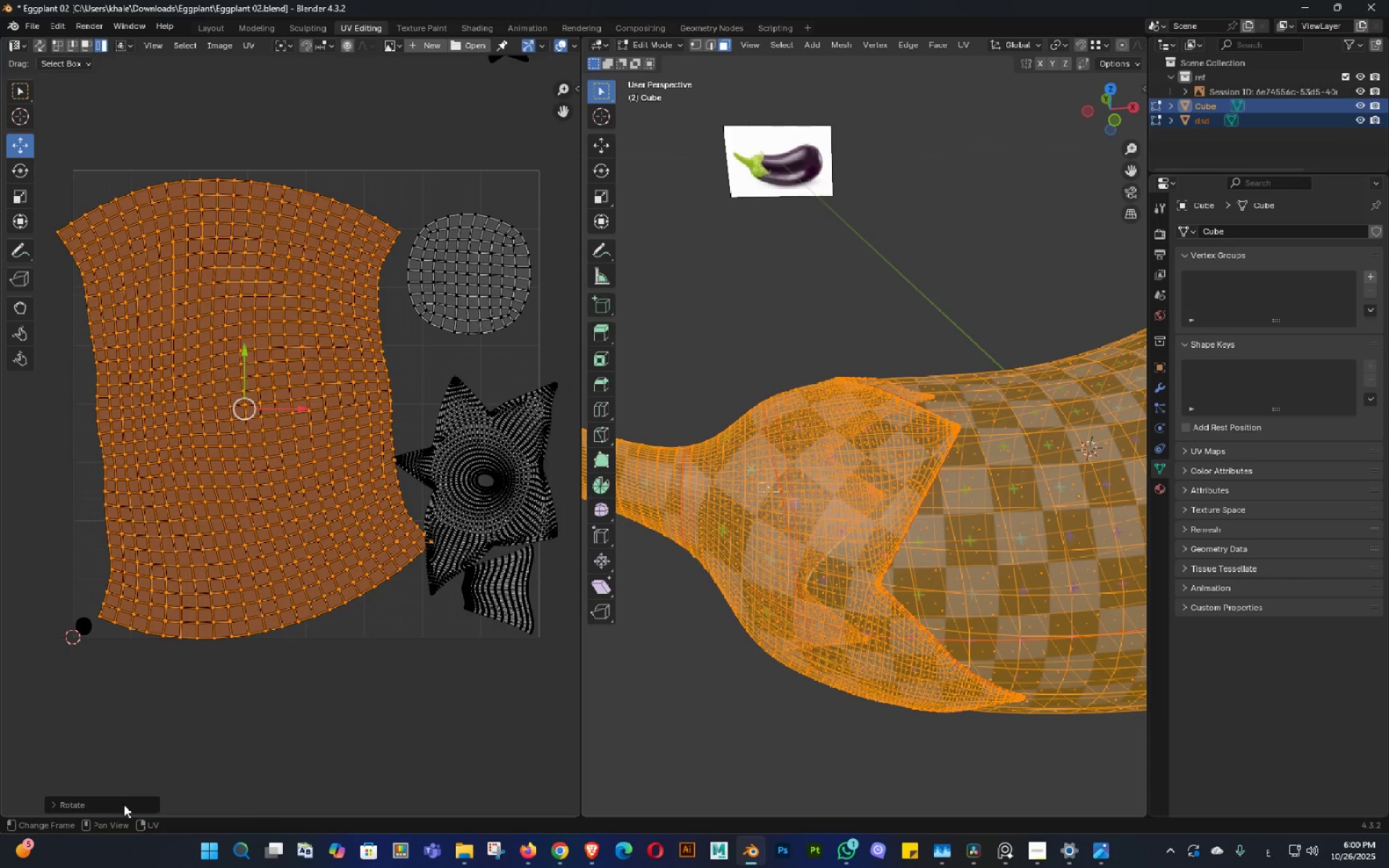 
left_click([119, 804])
 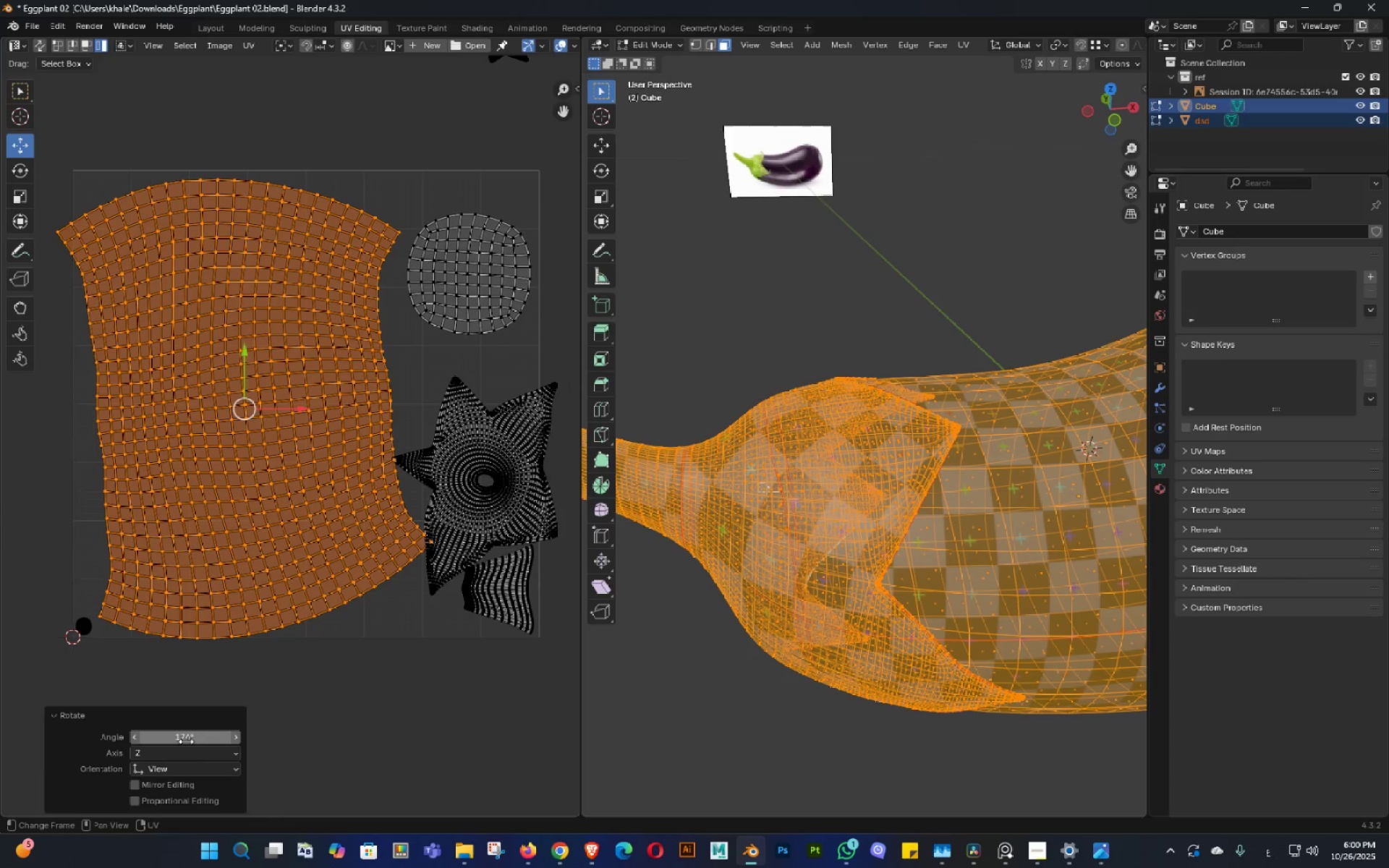 
left_click([186, 744])
 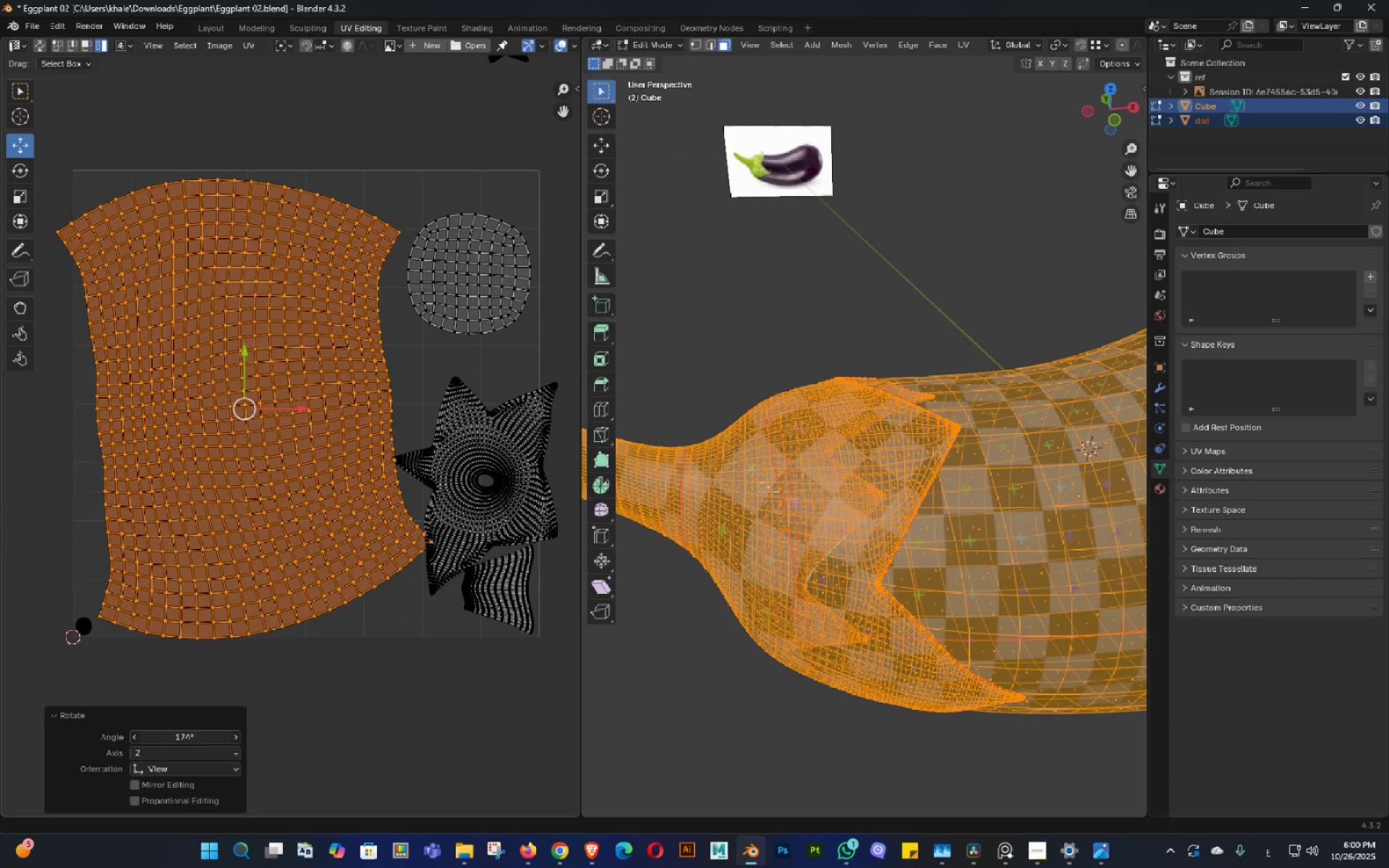 
left_click([192, 739])
 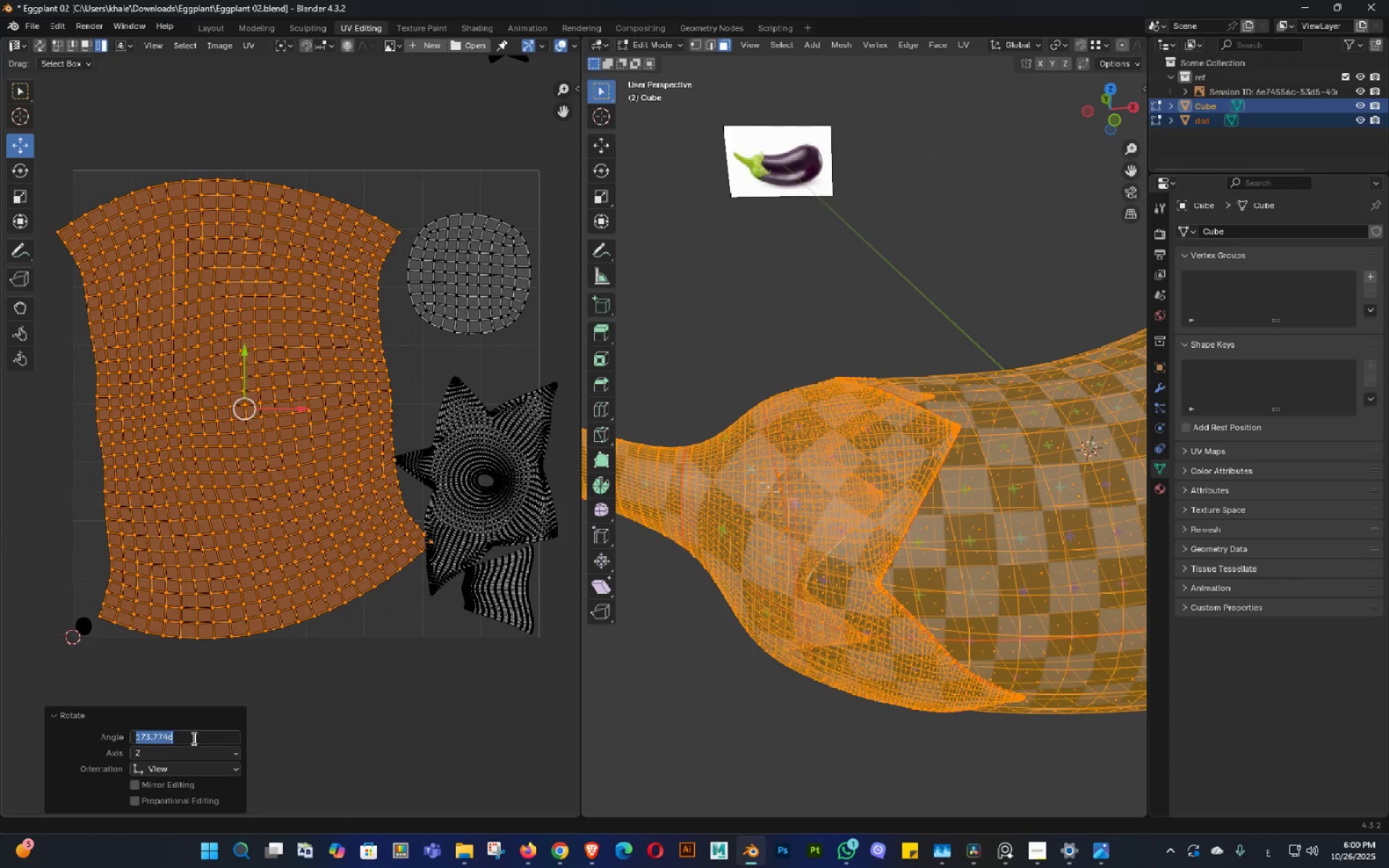 
key(Numpad1)
 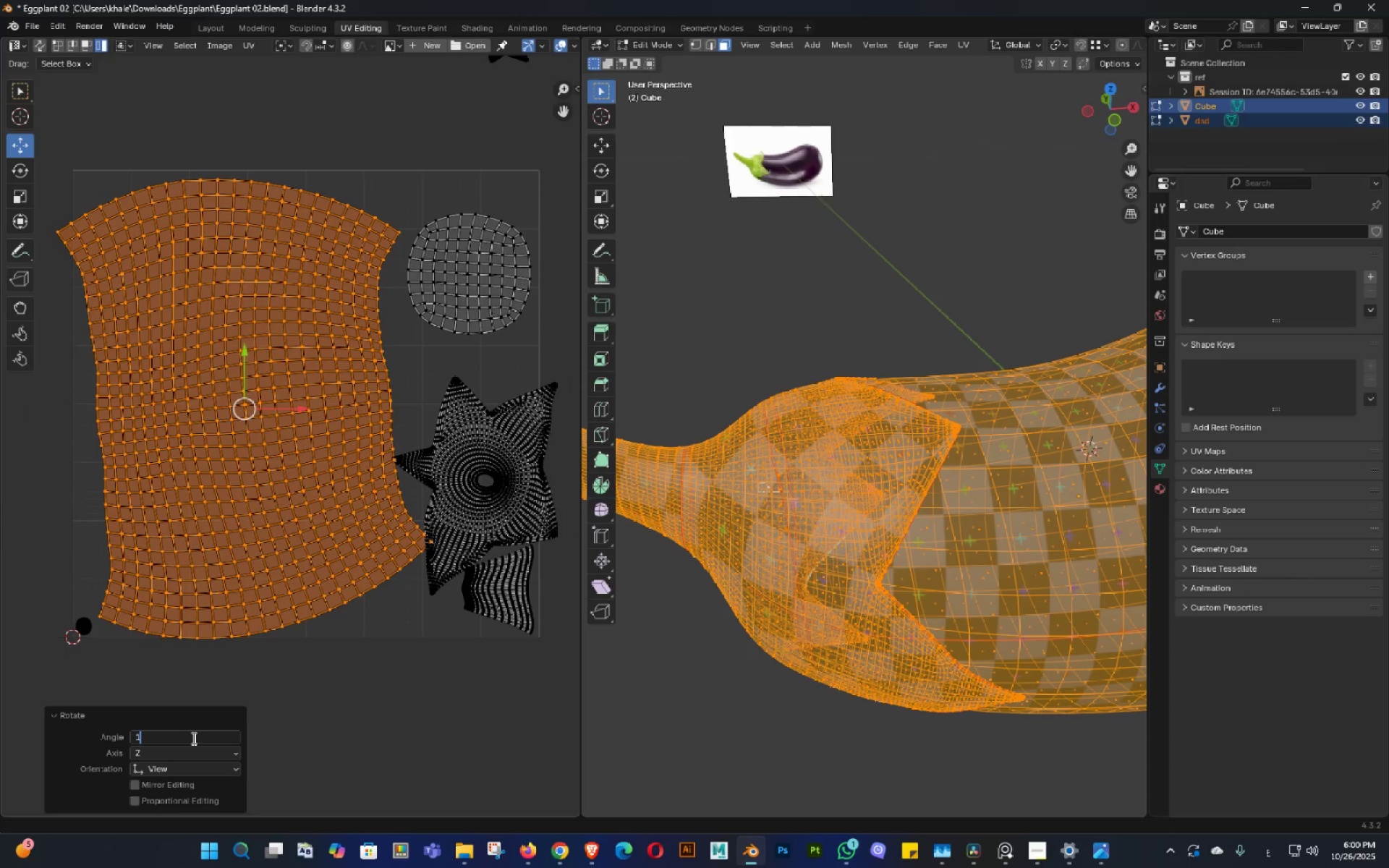 
key(Numpad8)
 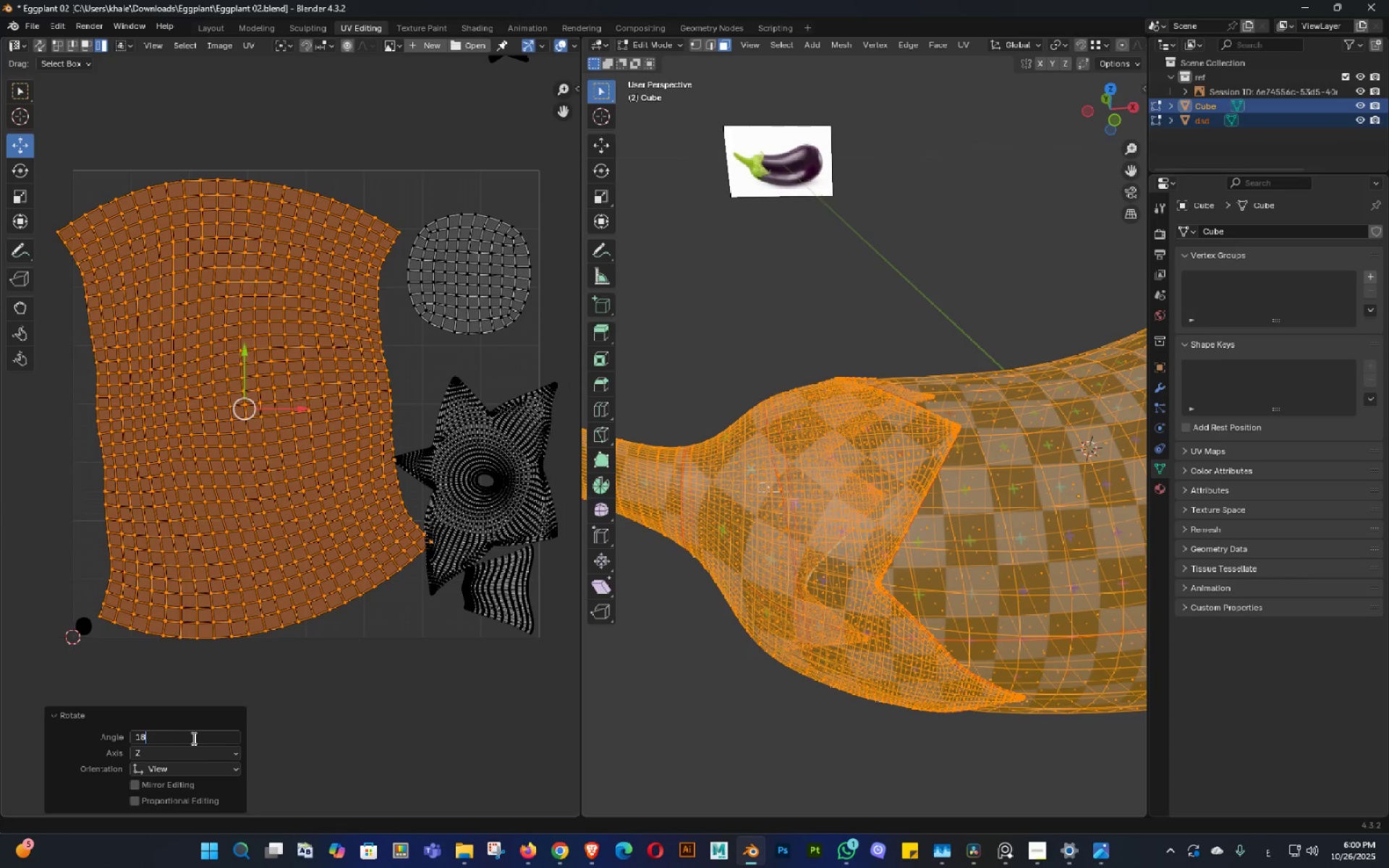 
key(Numpad0)
 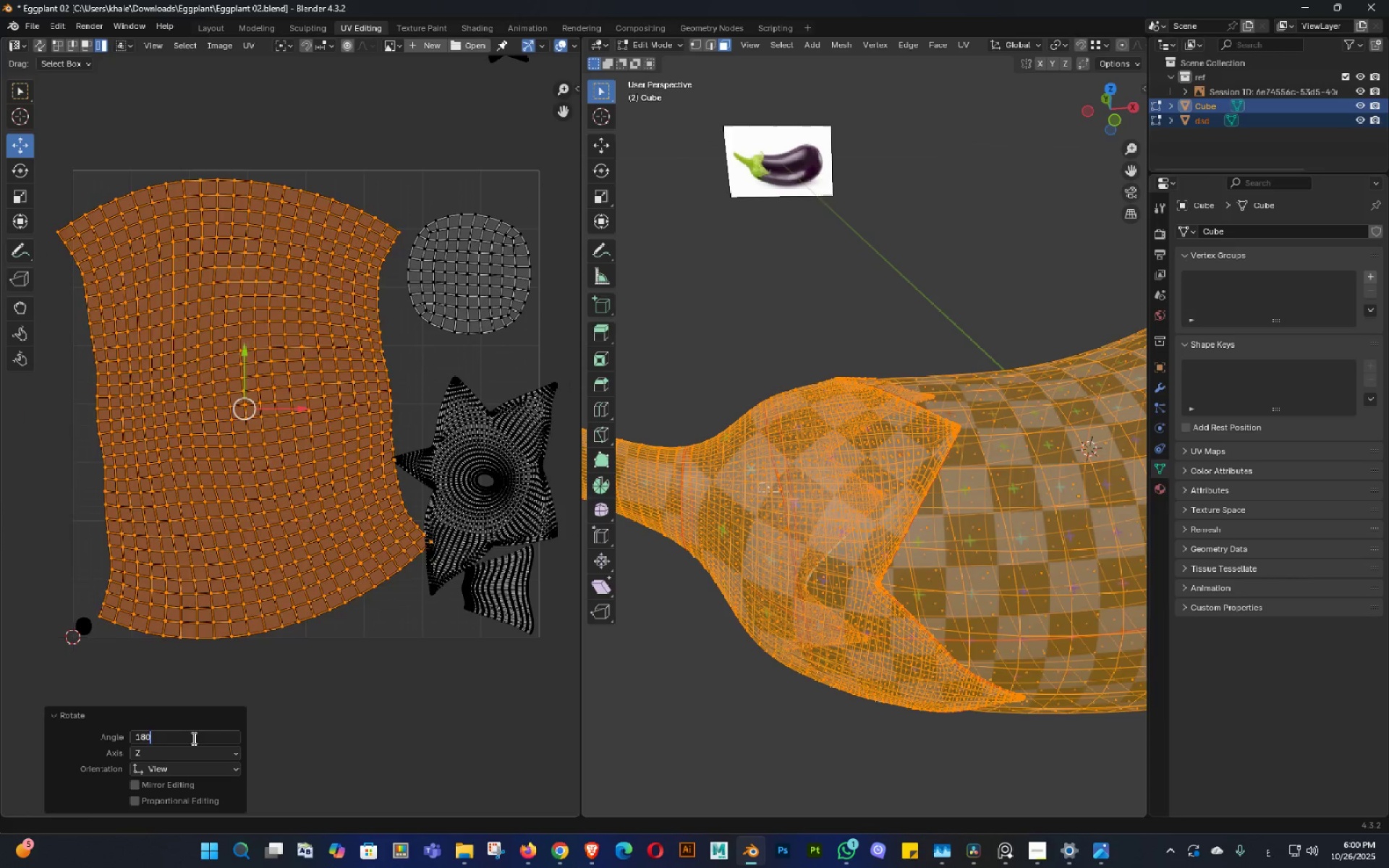 
key(NumpadEnter)
 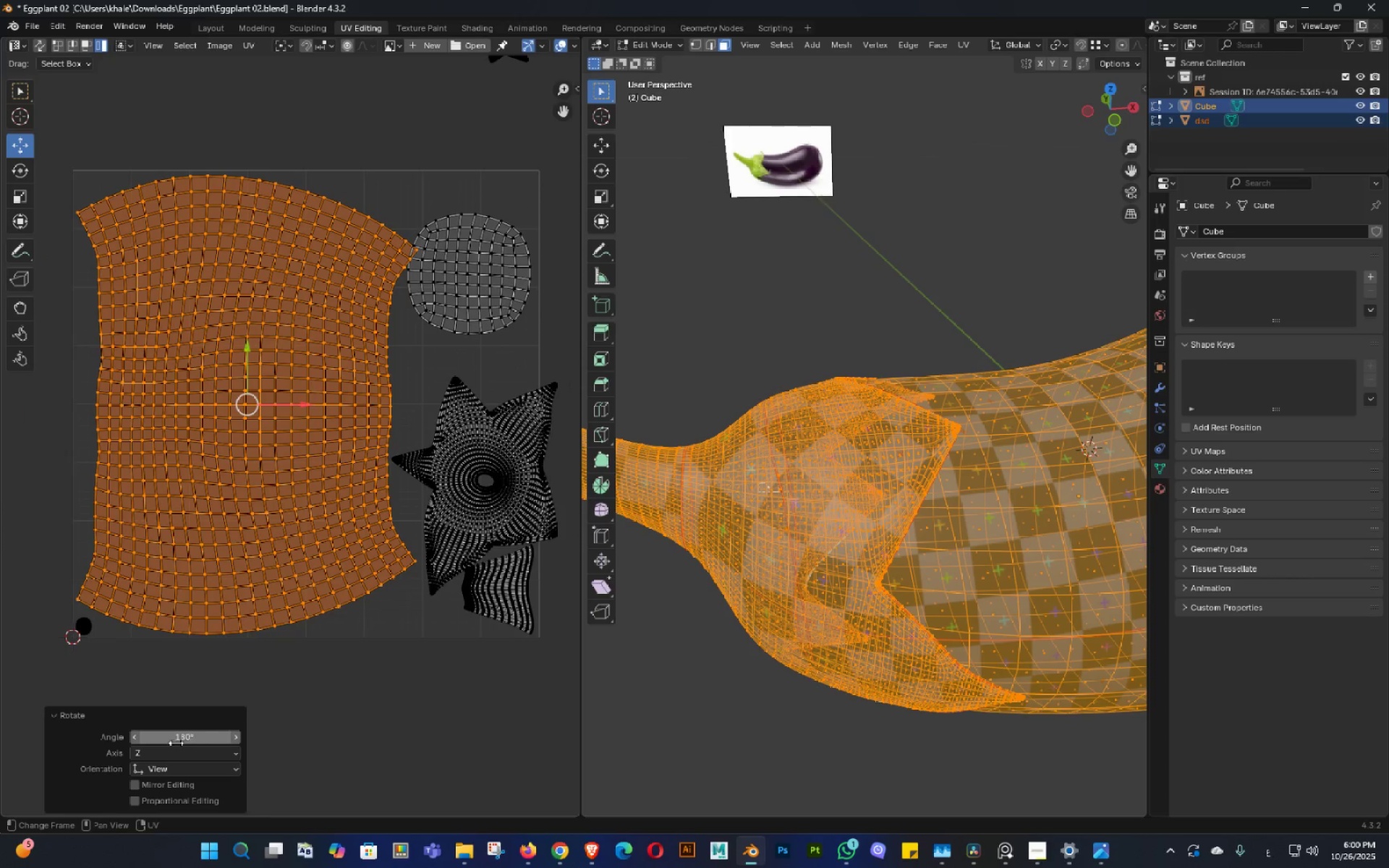 
hold_key(key=ShiftLeft, duration=0.56)
 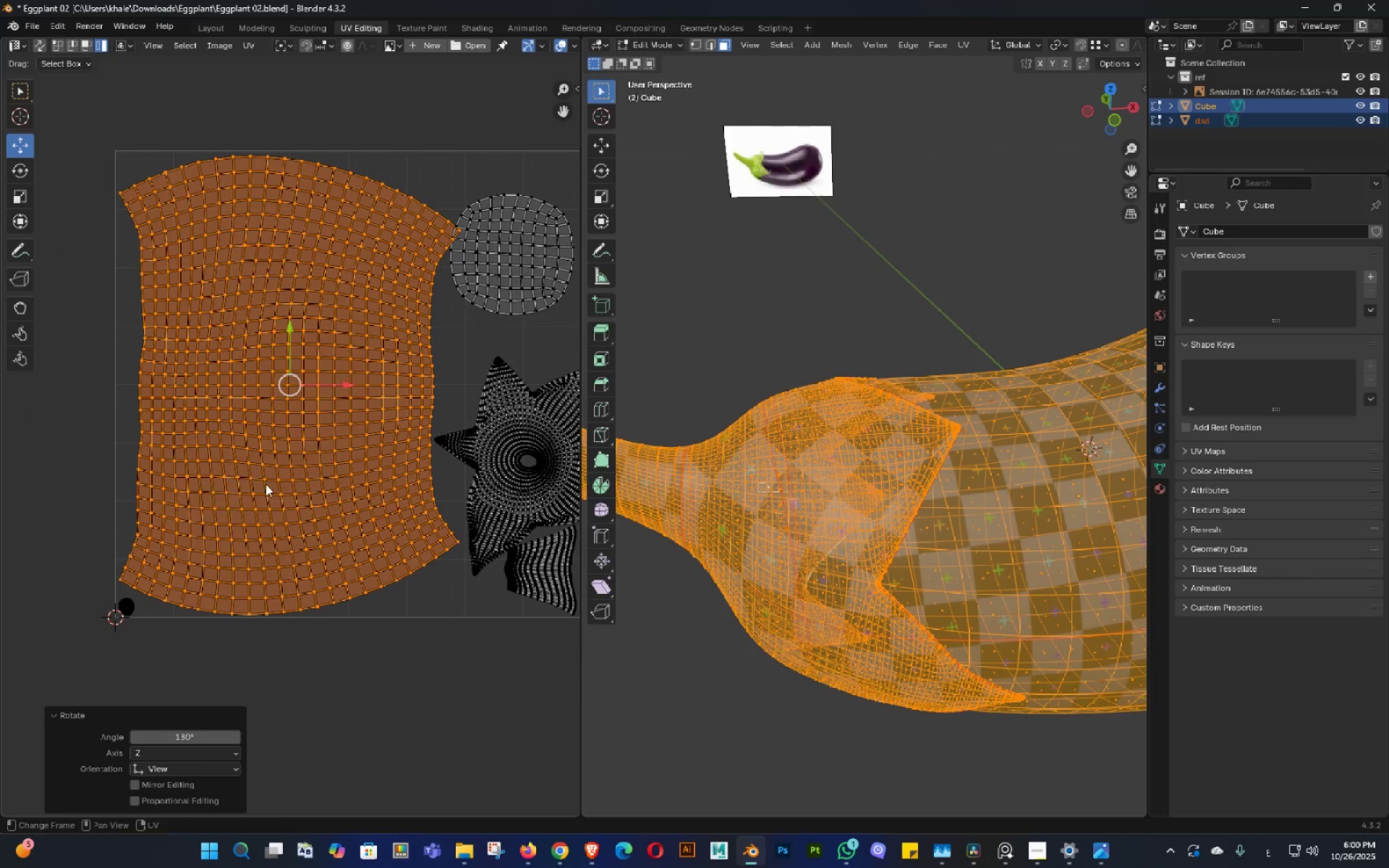 
hold_key(key=ShiftLeft, duration=0.42)
double_click([293, 495])
 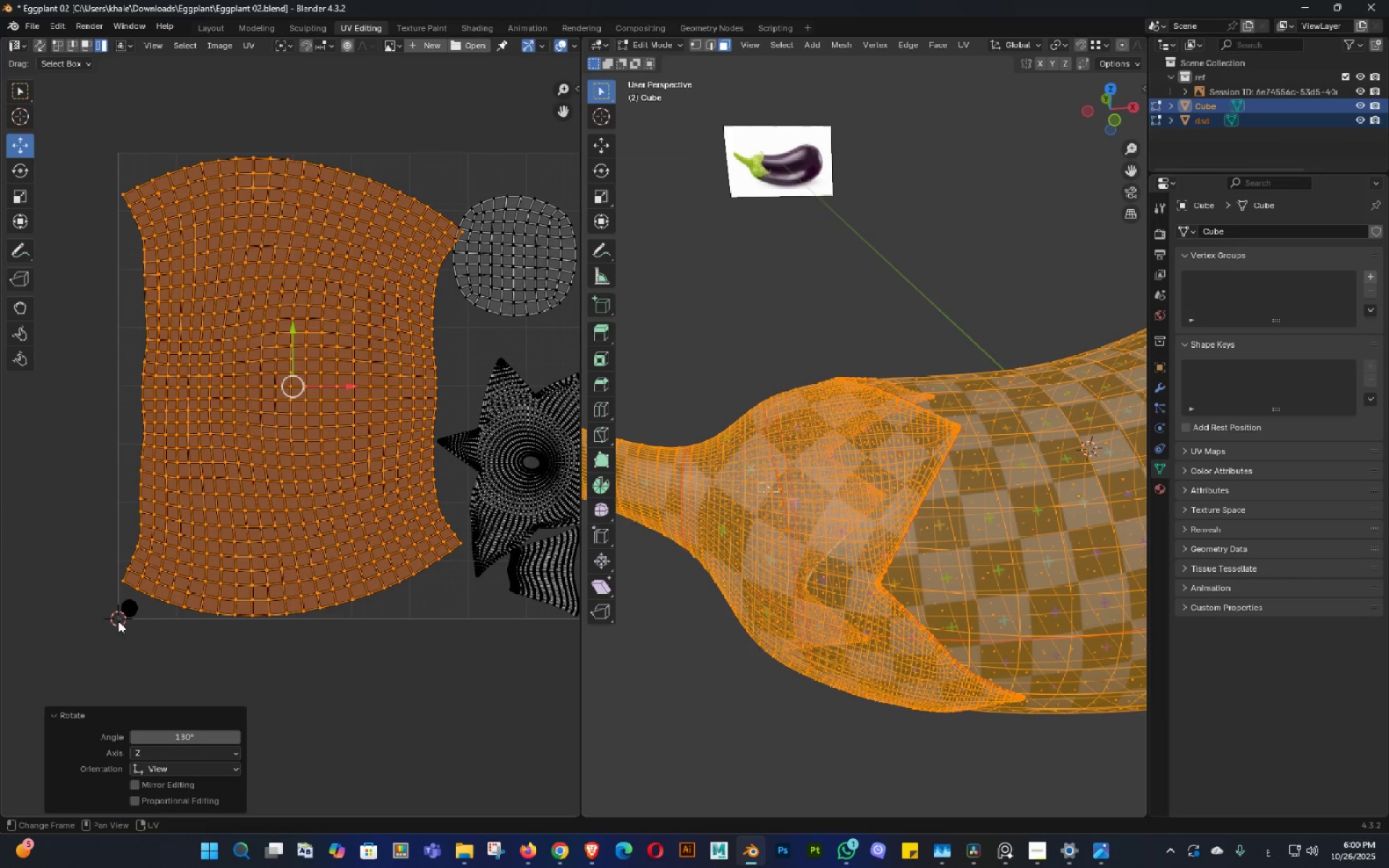 
key(Shift+ShiftLeft)
 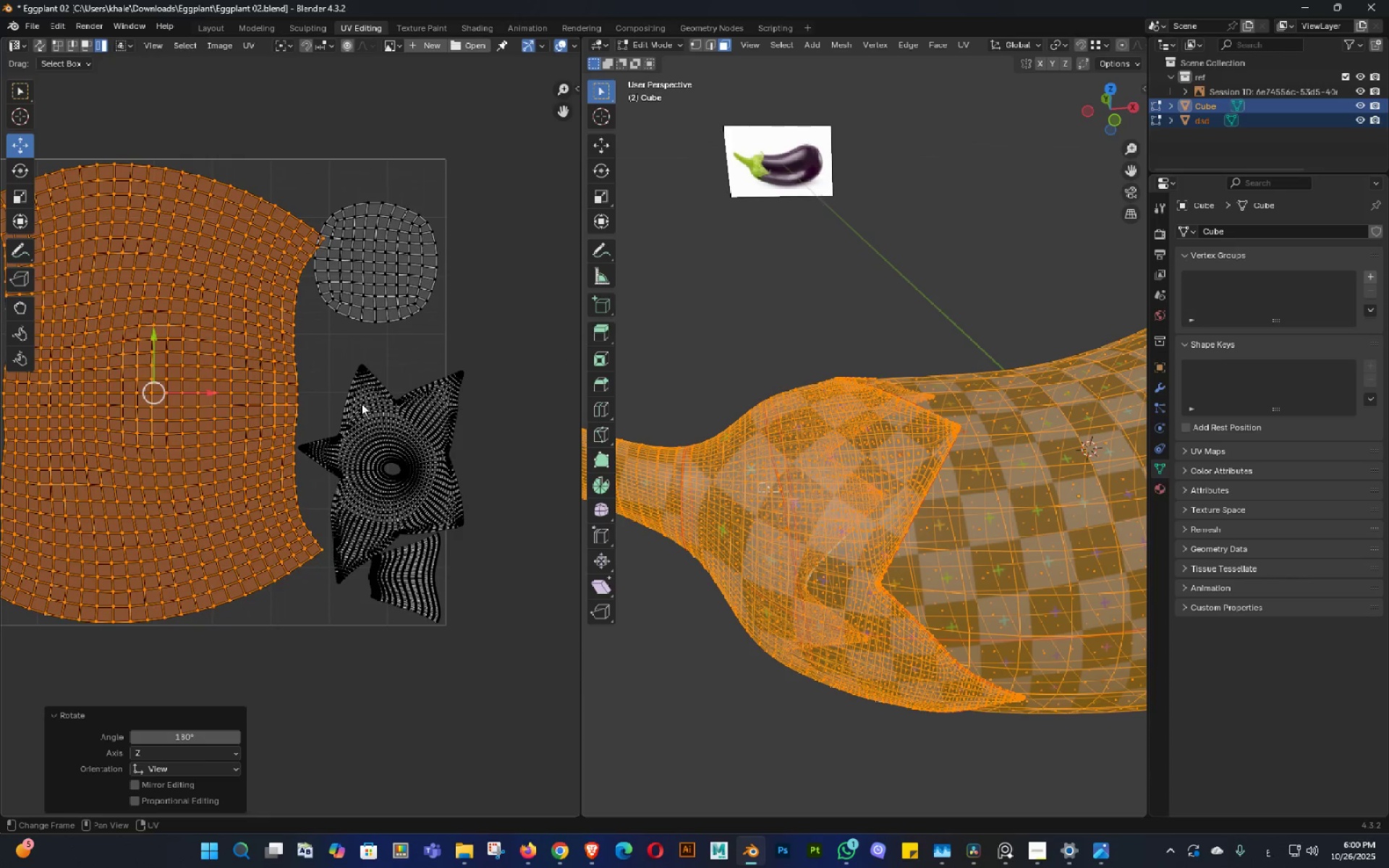 
scroll: coordinate [362, 396], scroll_direction: up, amount: 1.0
 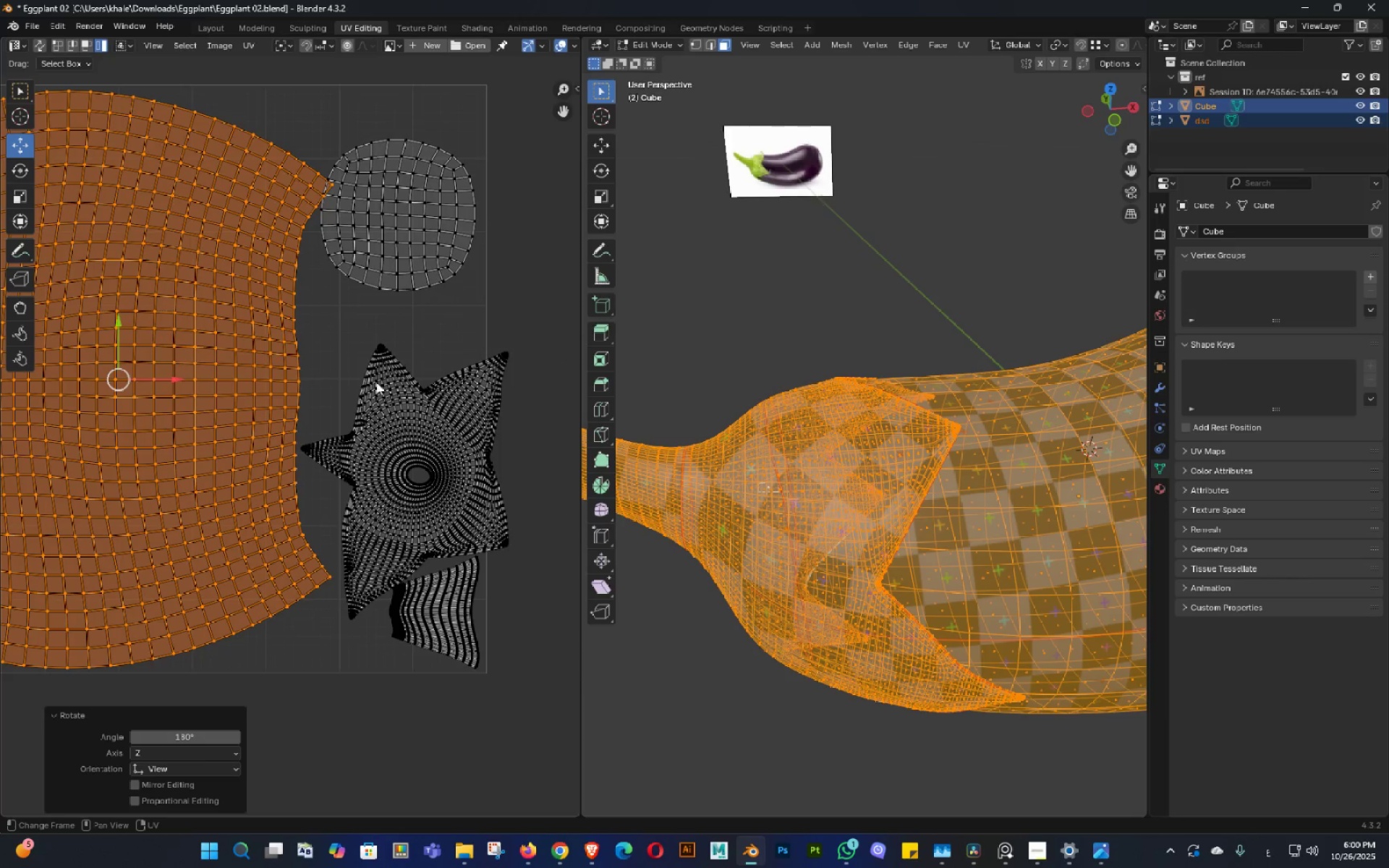 
key(Shift+ShiftLeft)
 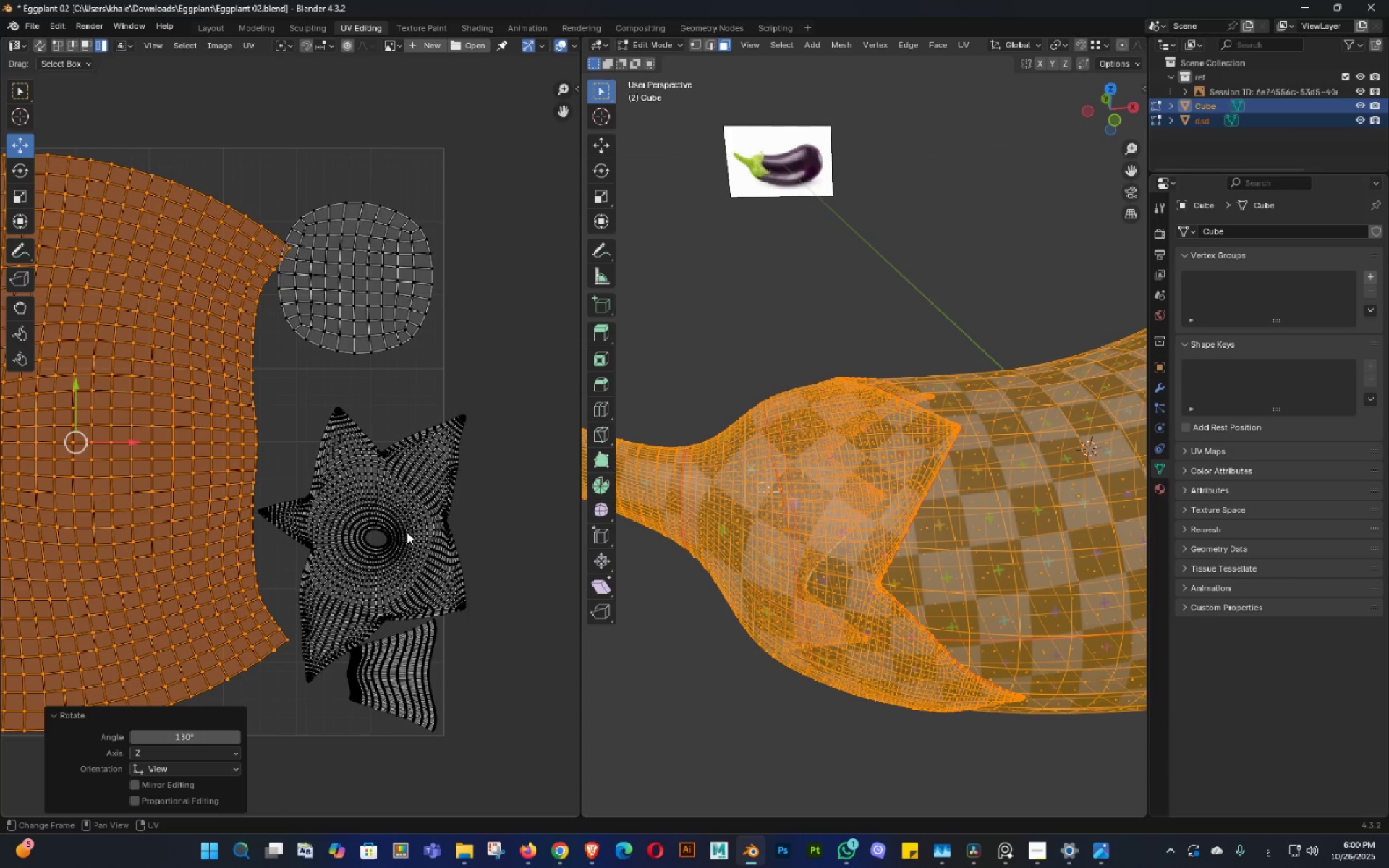 
left_click([365, 513])
 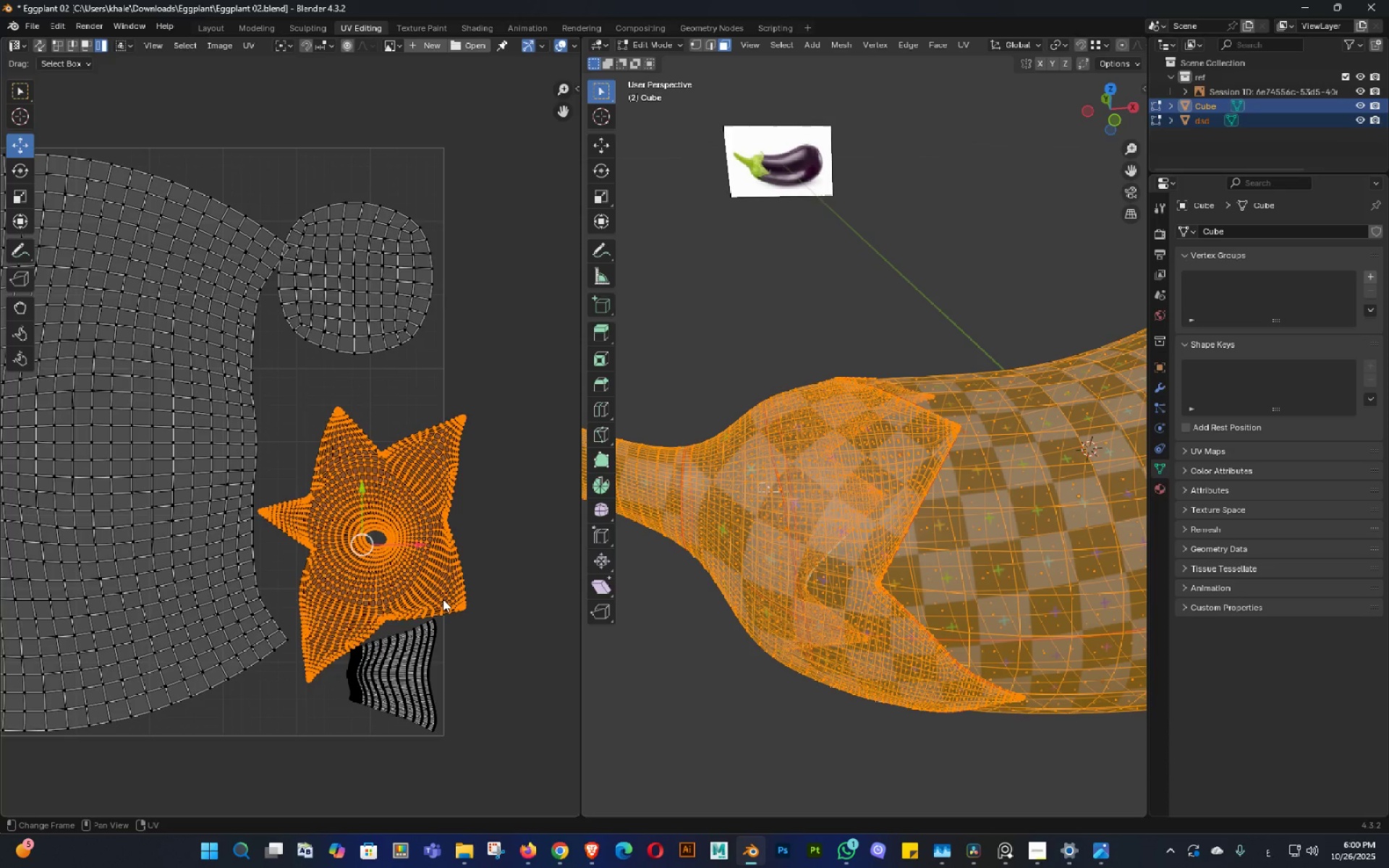 
key(R)
 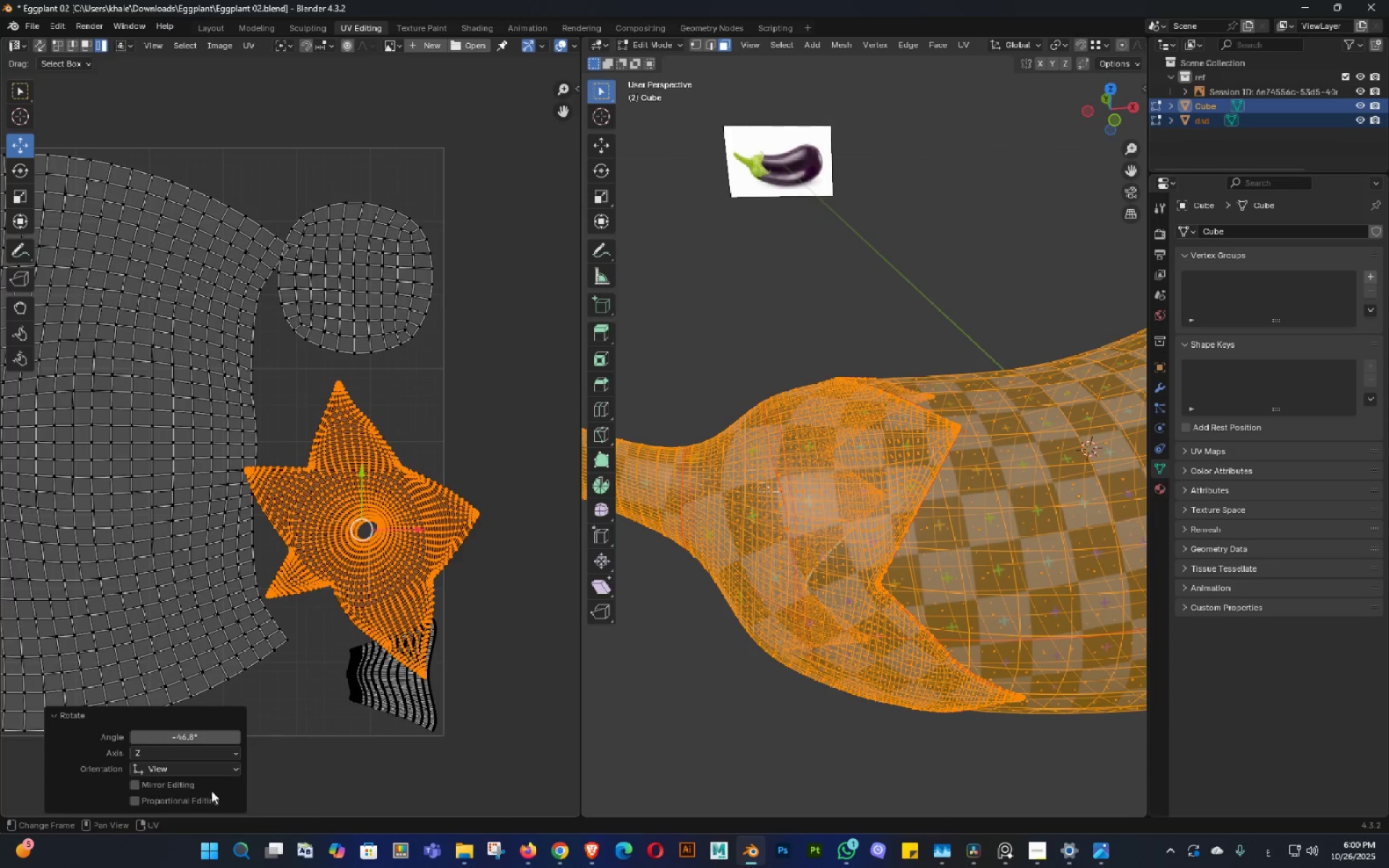 
left_click([199, 730])
 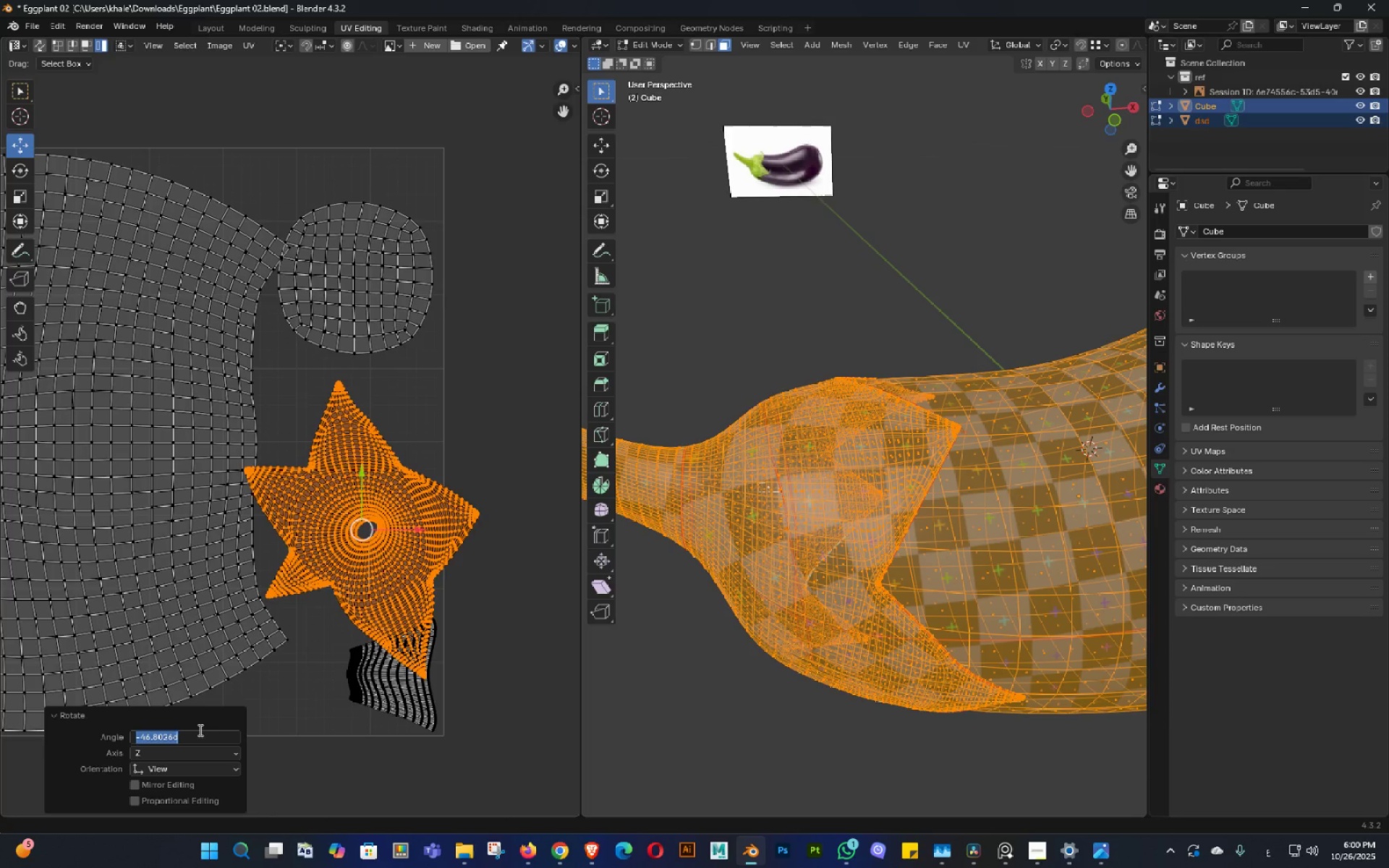 
key(NumpadSubtract)
 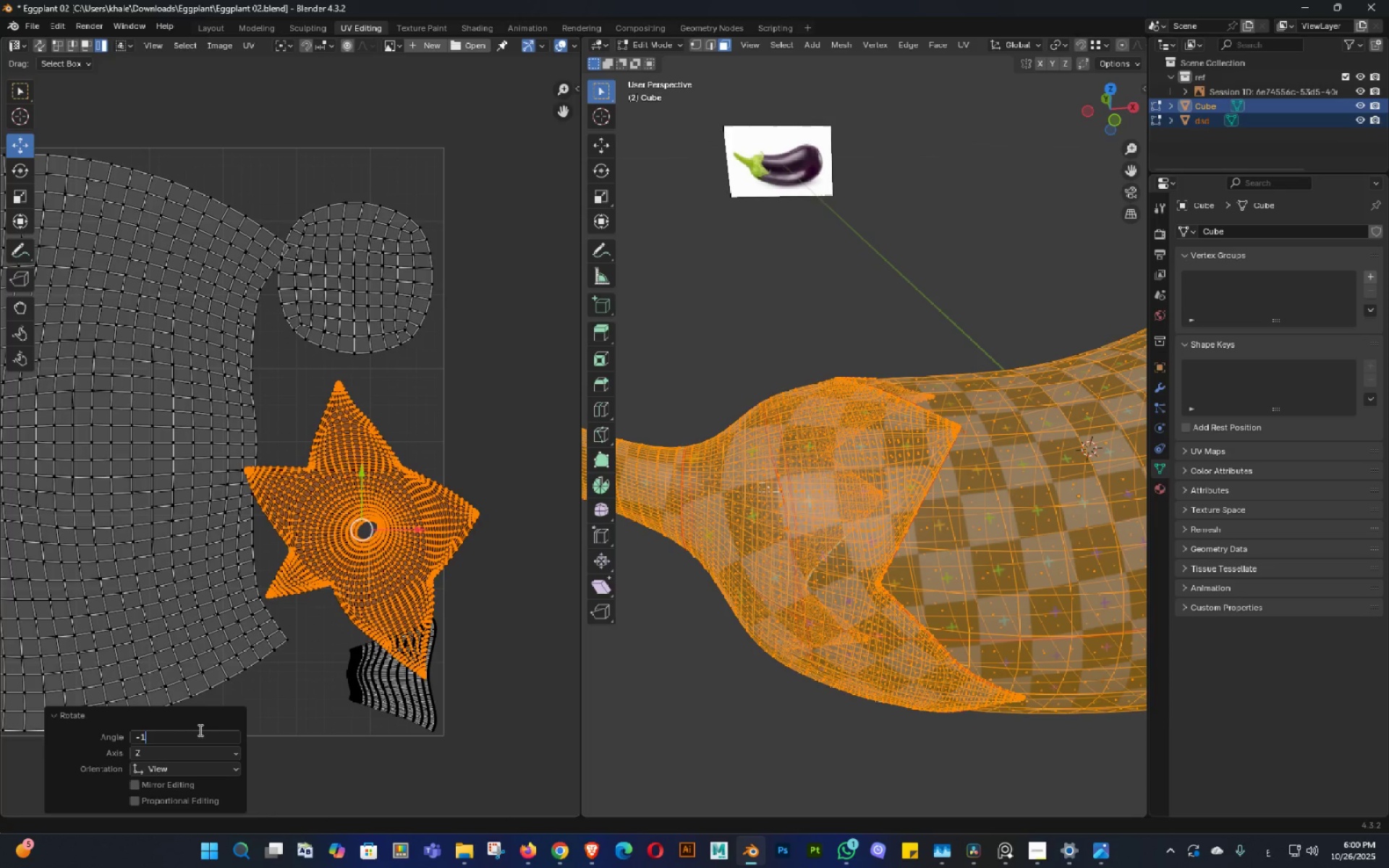 
key(Numpad1)
 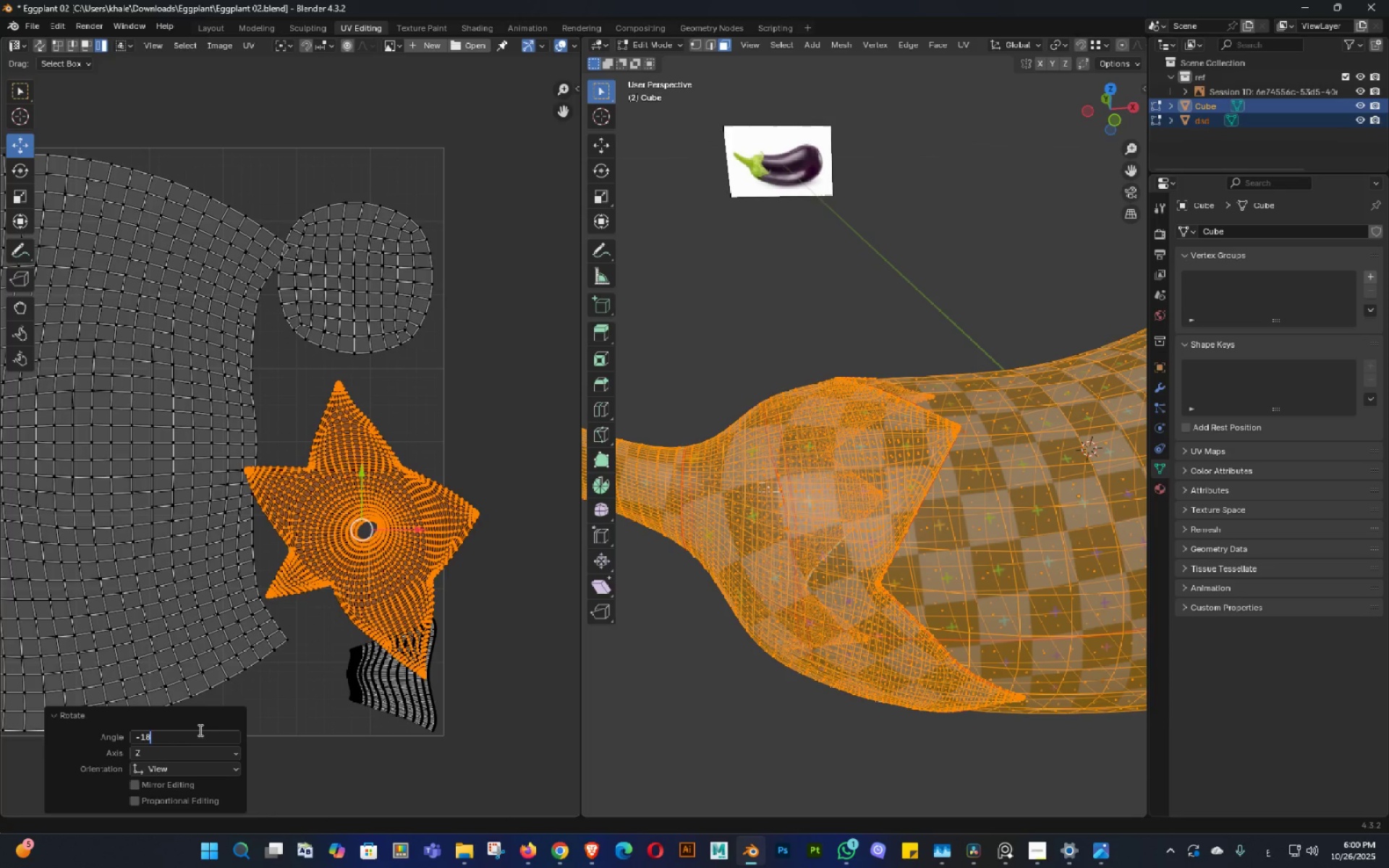 
key(Numpad8)
 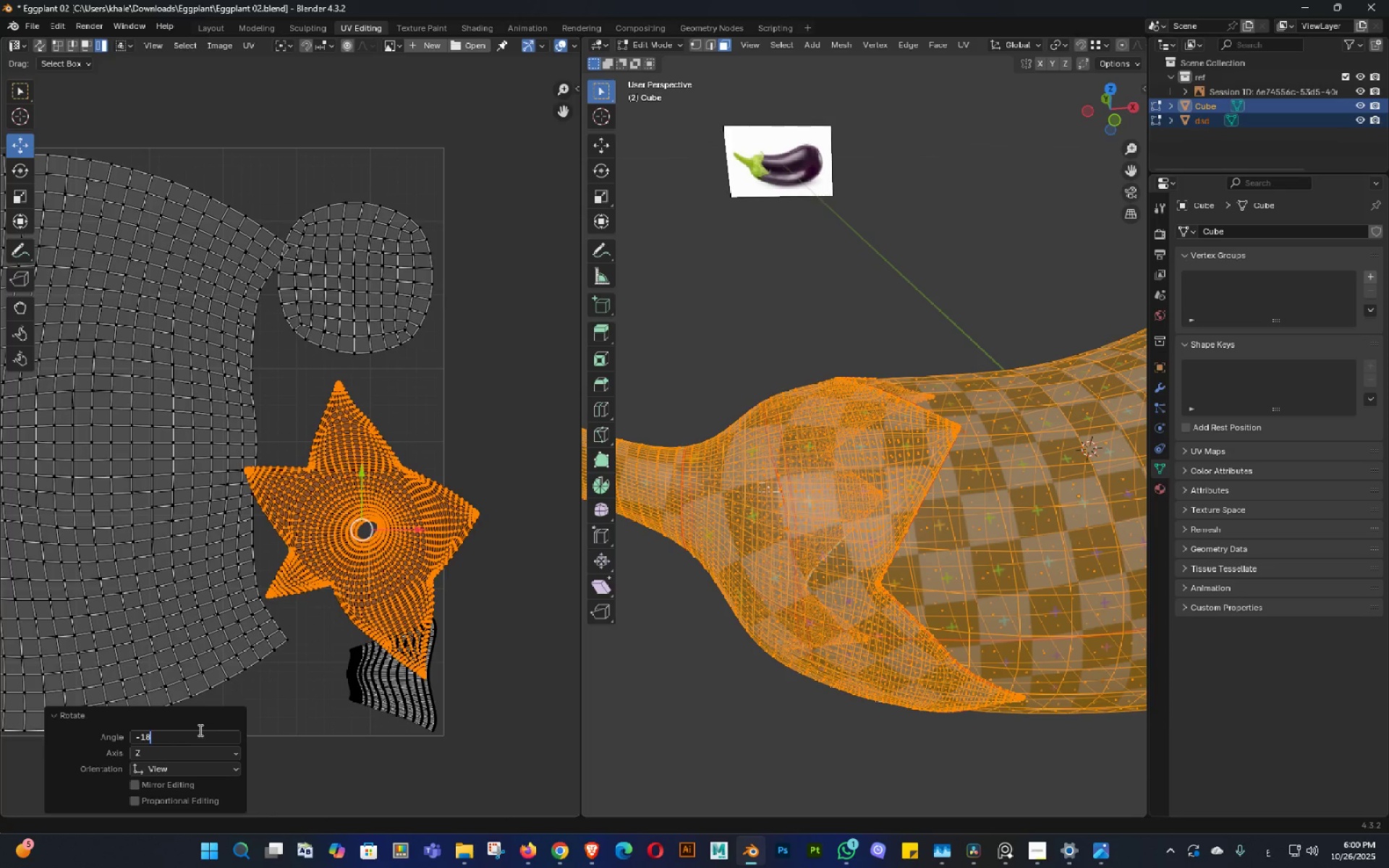 
key(Numpad0)
 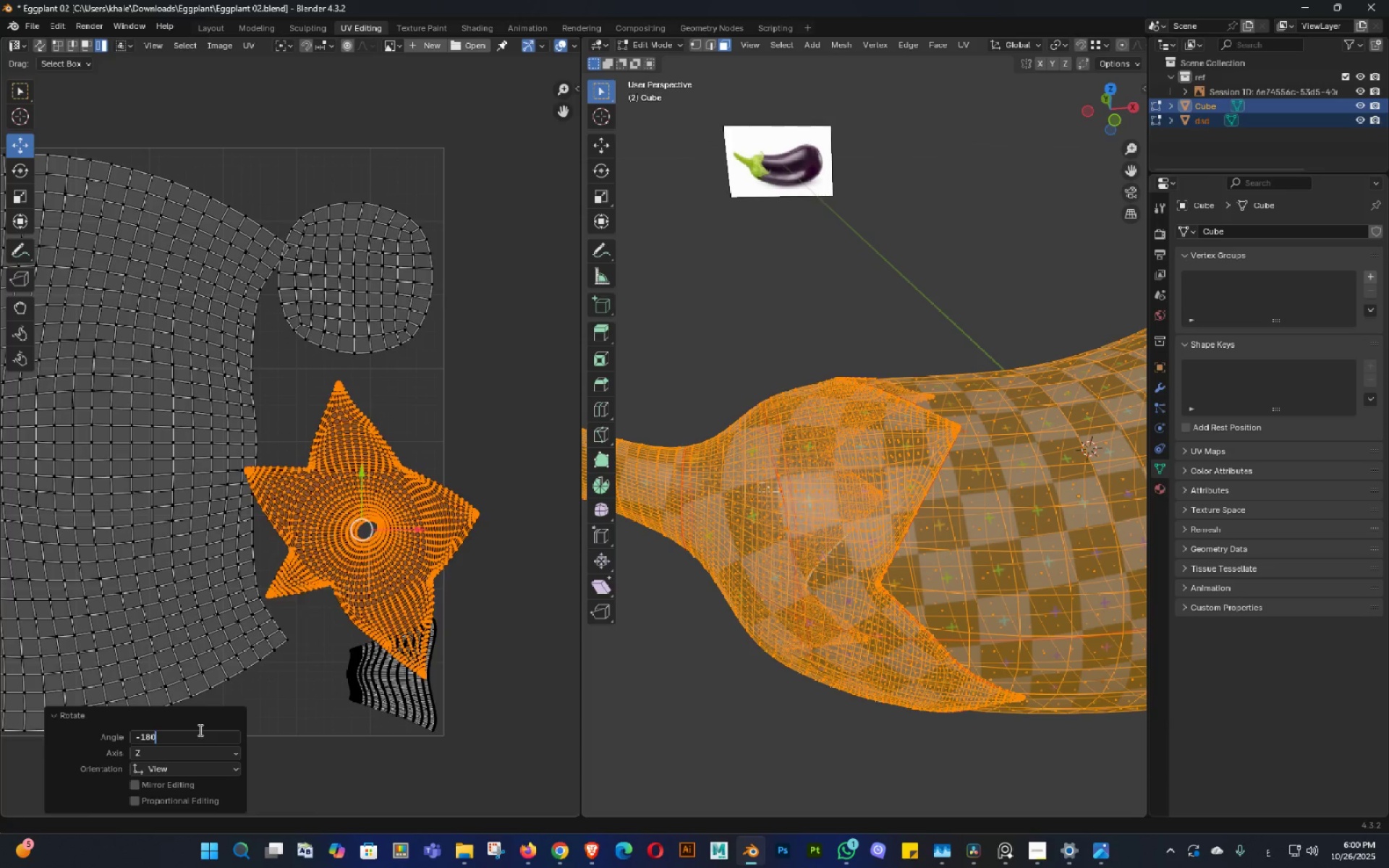 
key(NumpadEnter)
 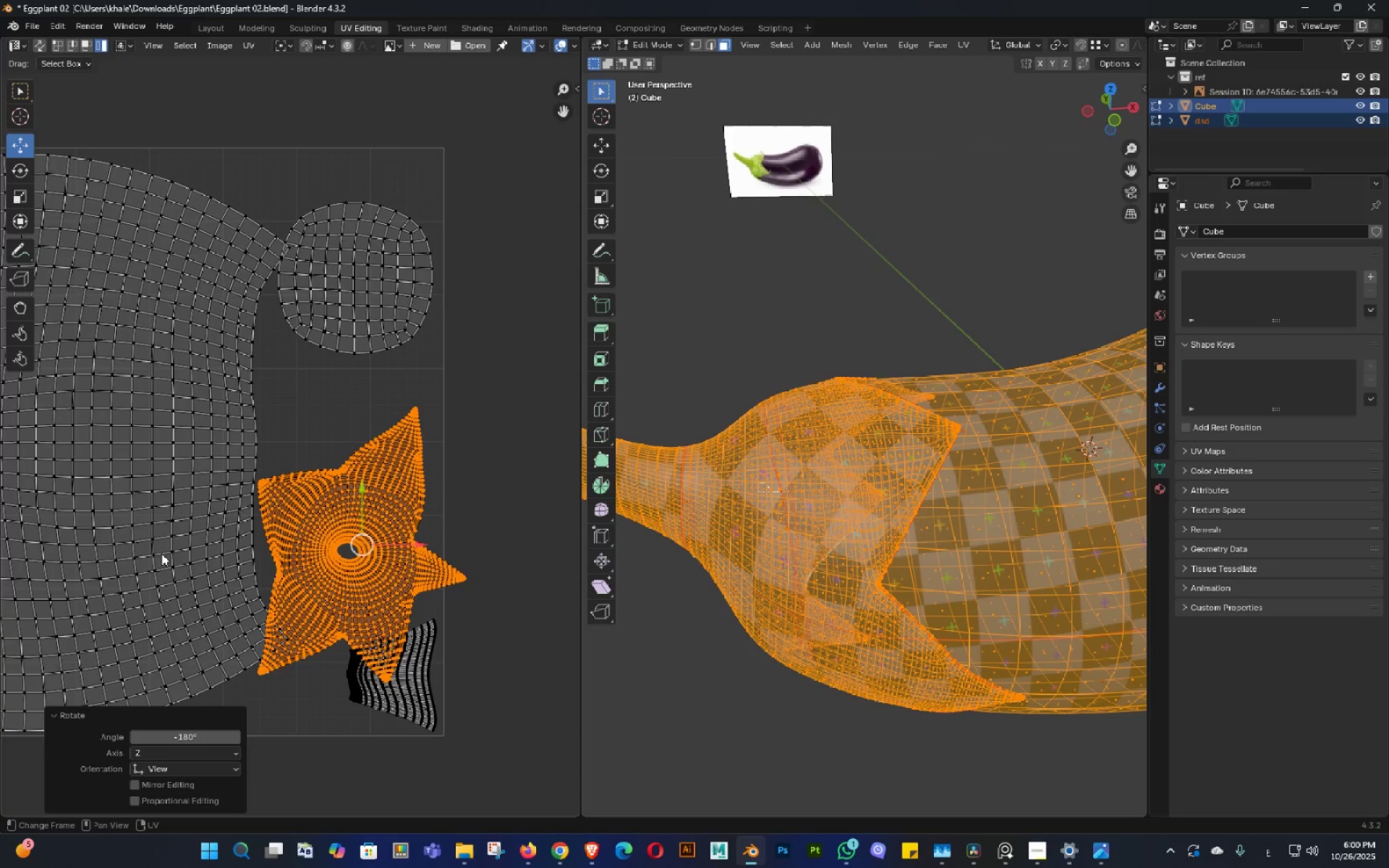 
hold_key(key=ShiftLeft, duration=0.34)
double_click([486, 548])
 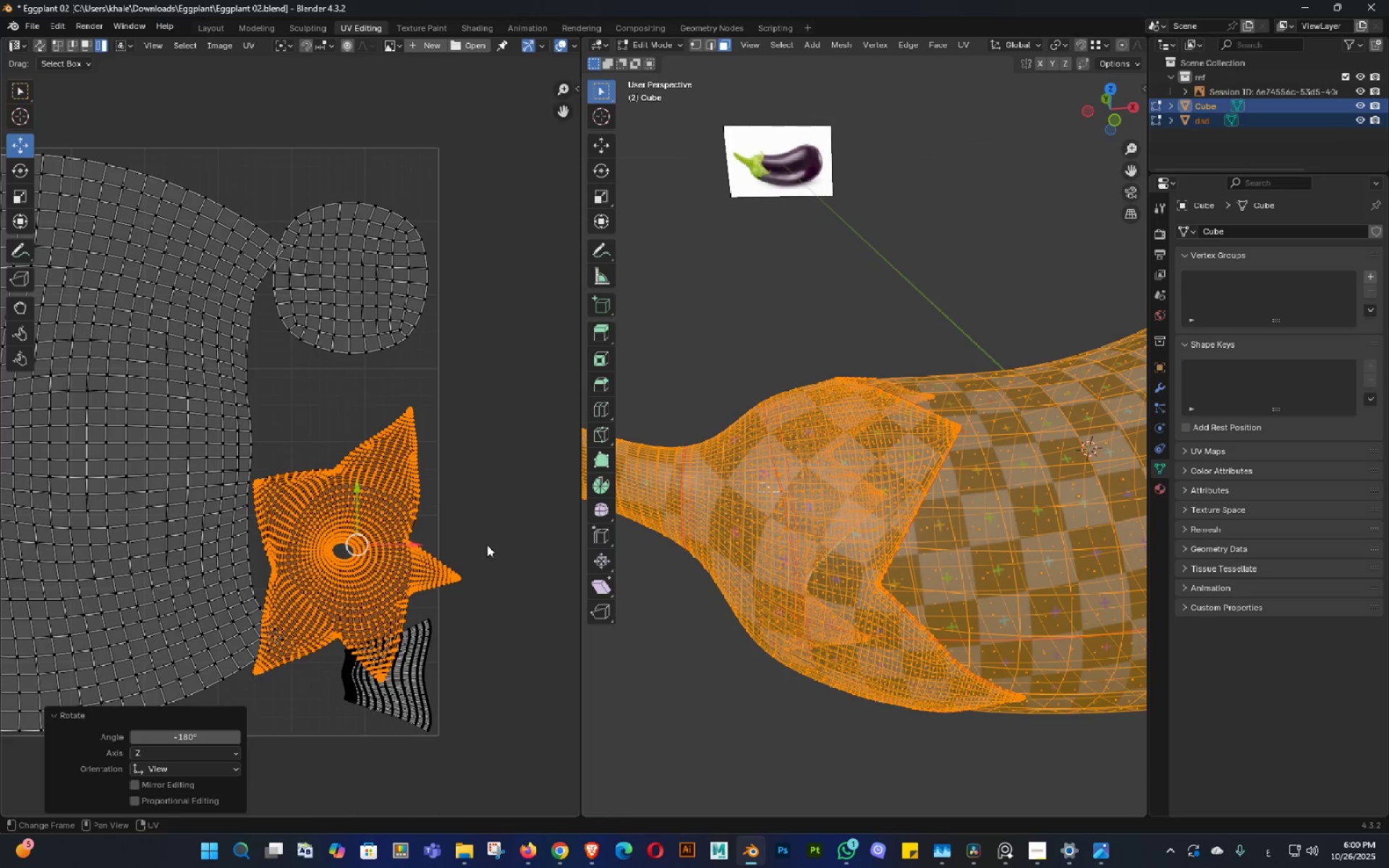 
key(G)
 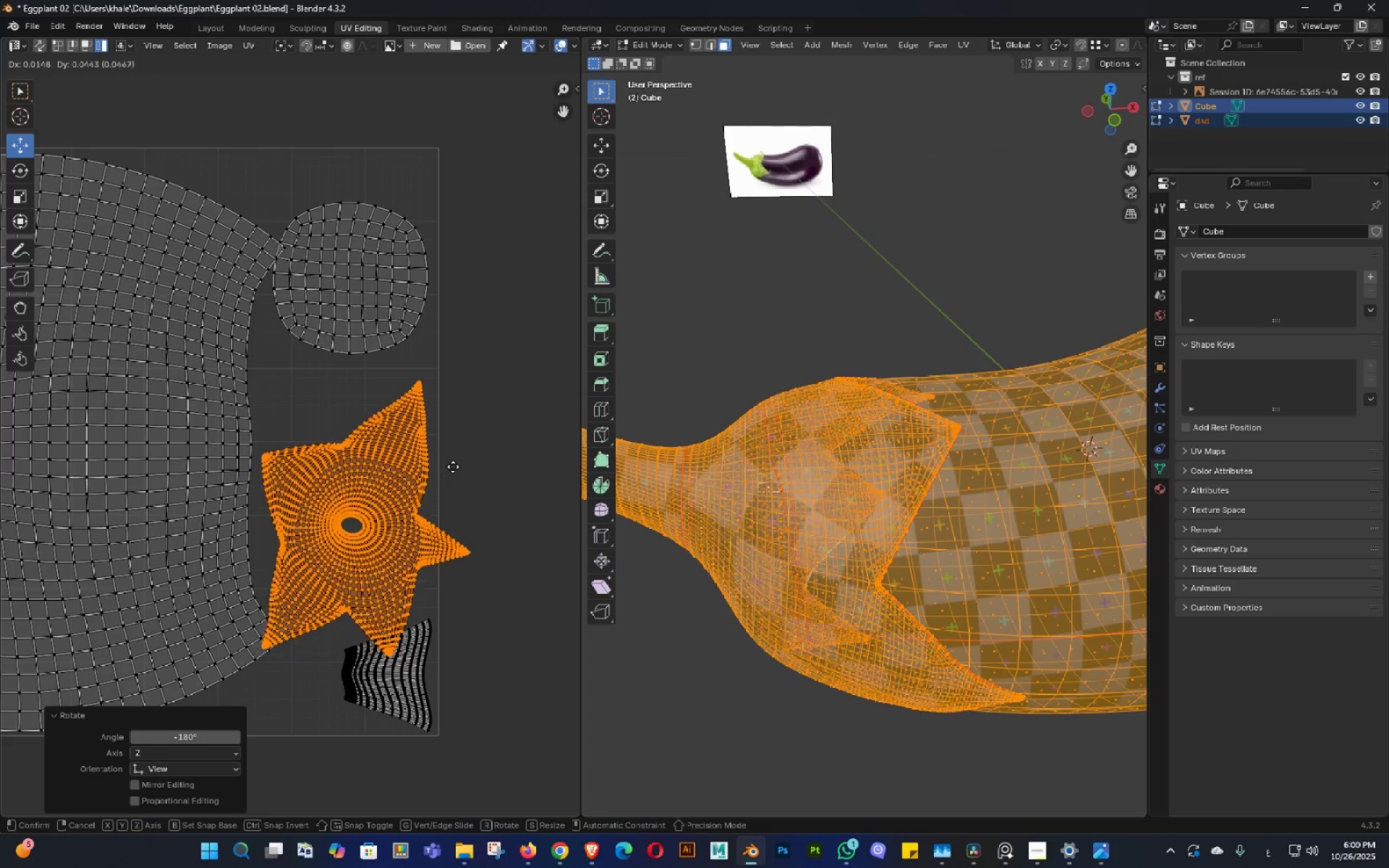 
hold_key(key=ShiftLeft, duration=0.5)
 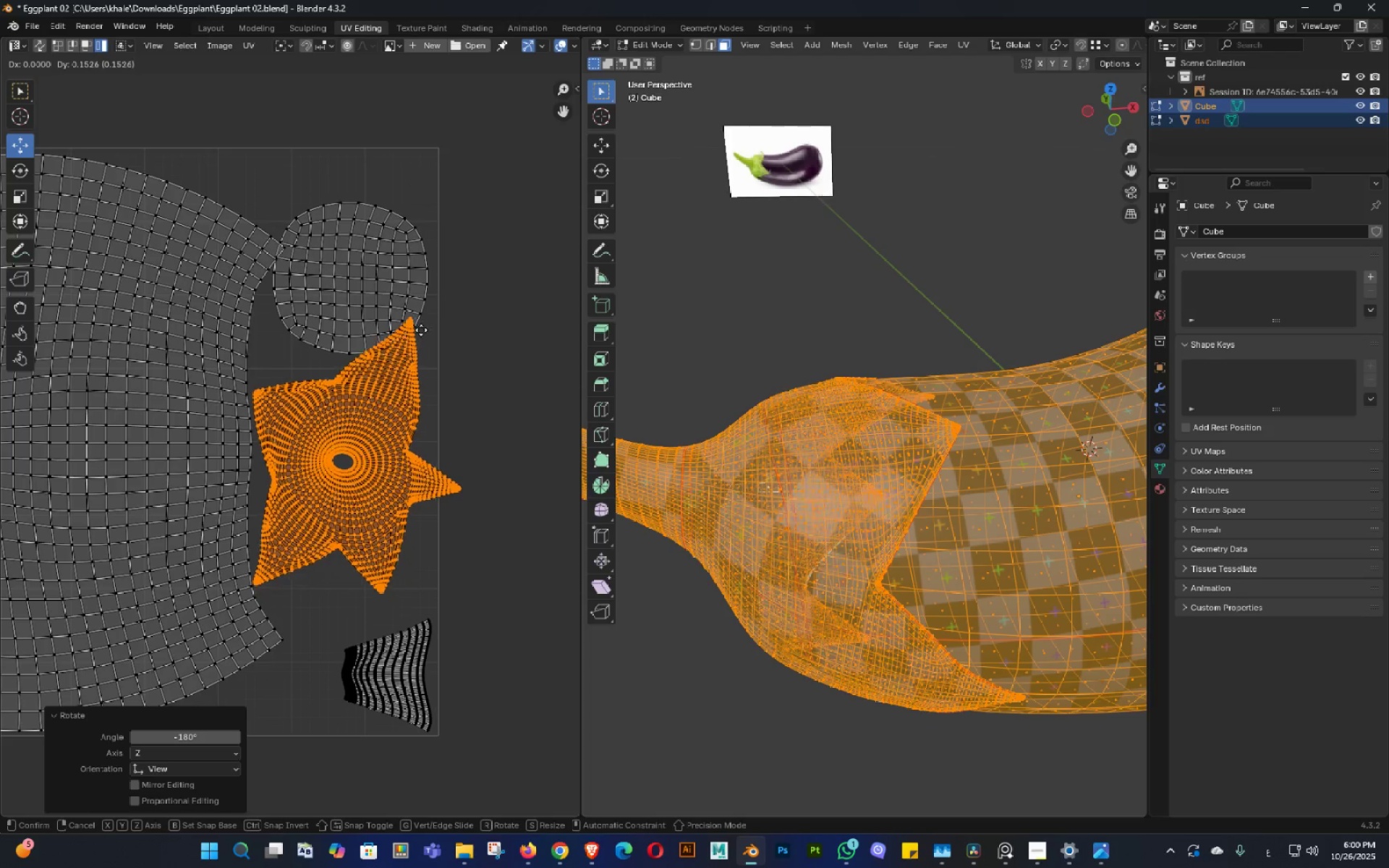 
hold_key(key=ShiftLeft, duration=1.5)
 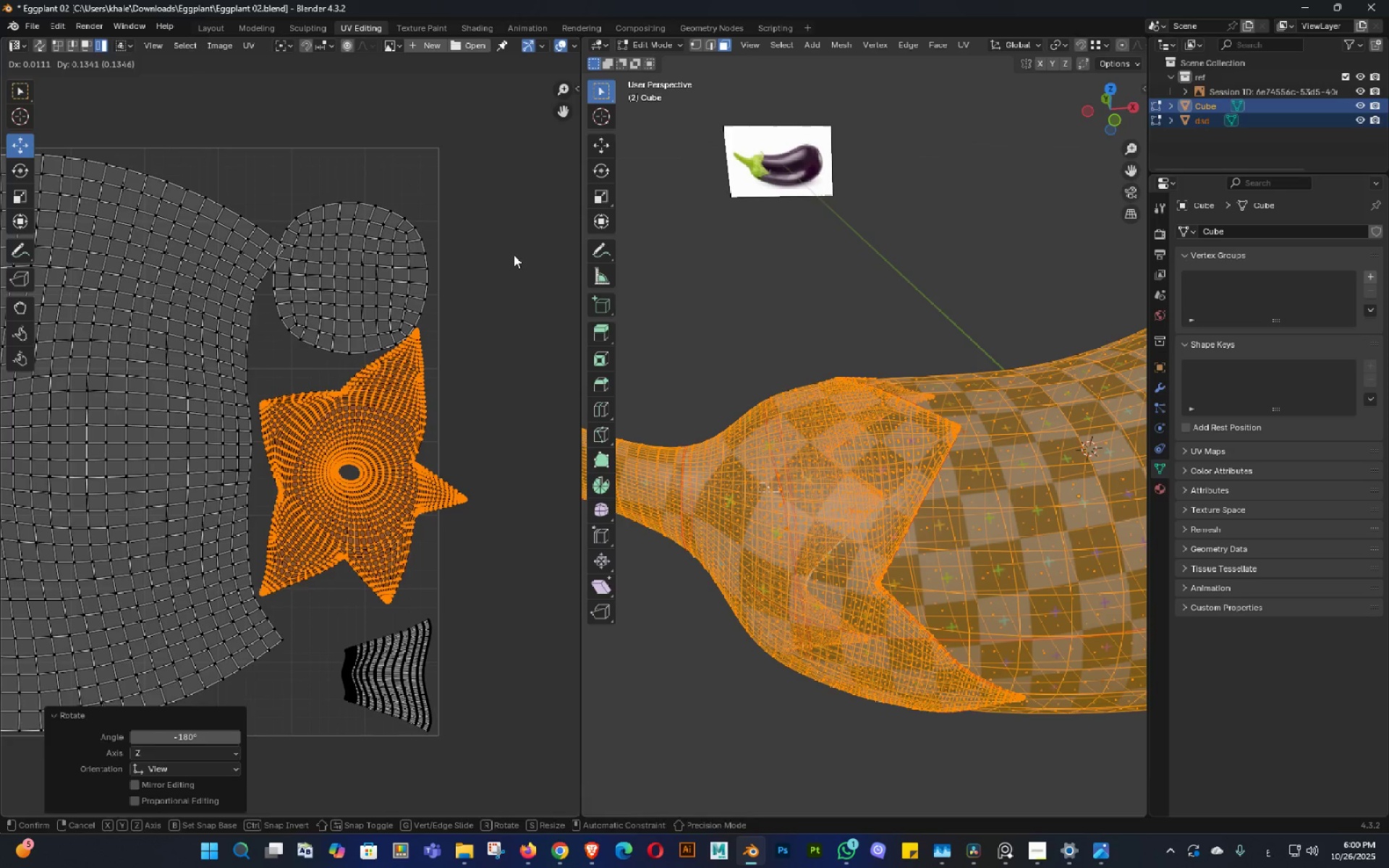 
key(Shift+ShiftLeft)
 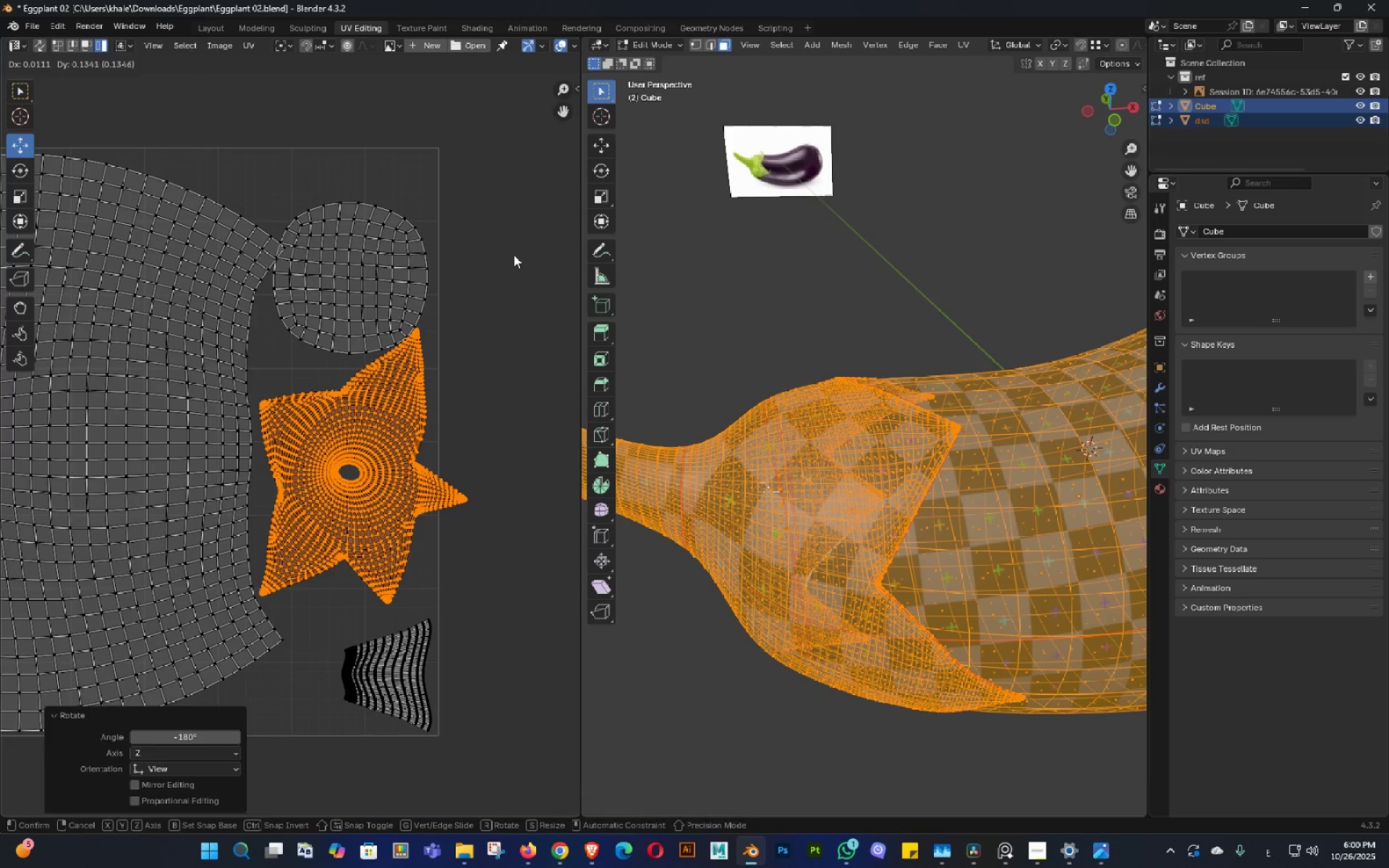 
key(Shift+ShiftLeft)
 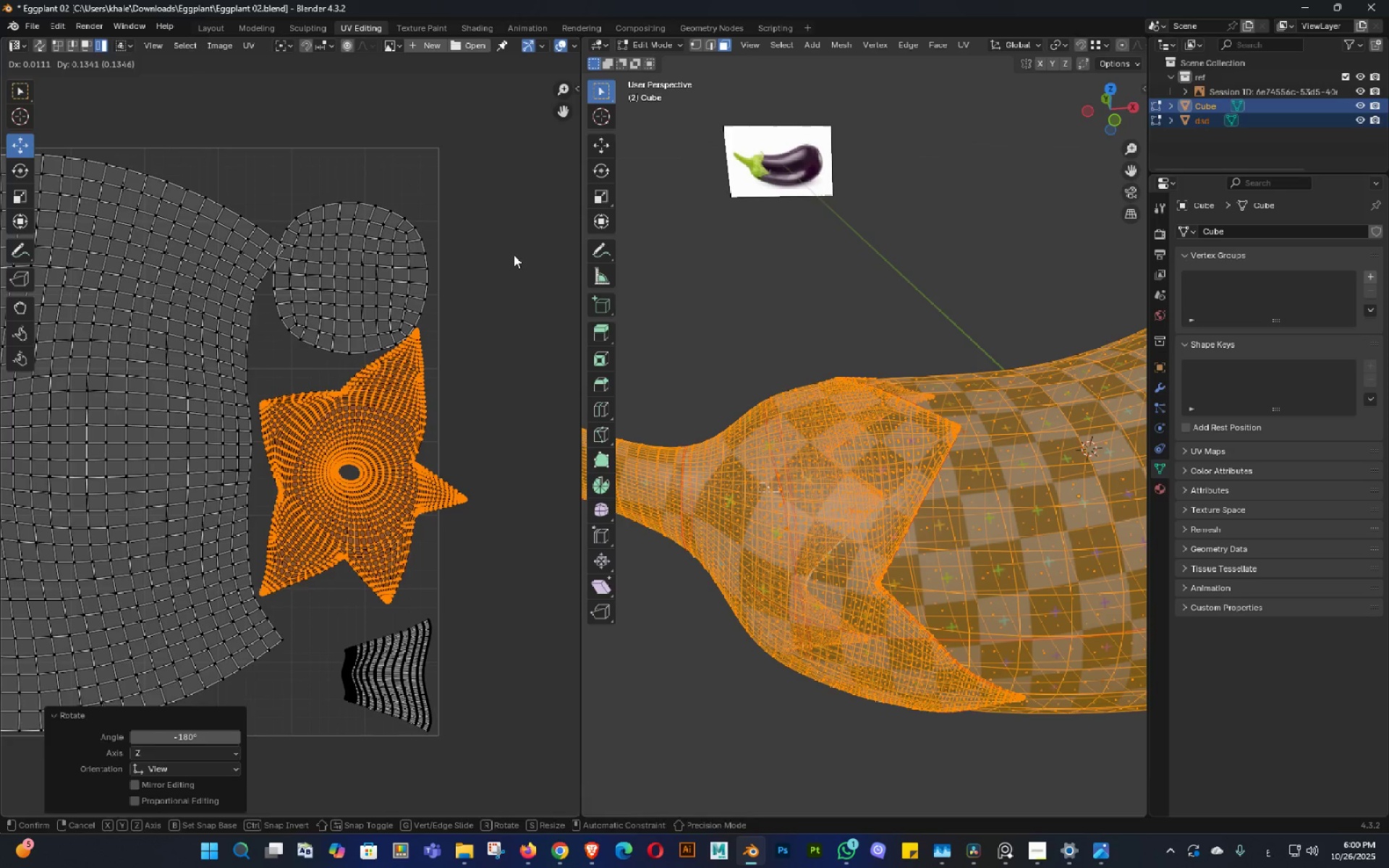 
key(Shift+ShiftLeft)
 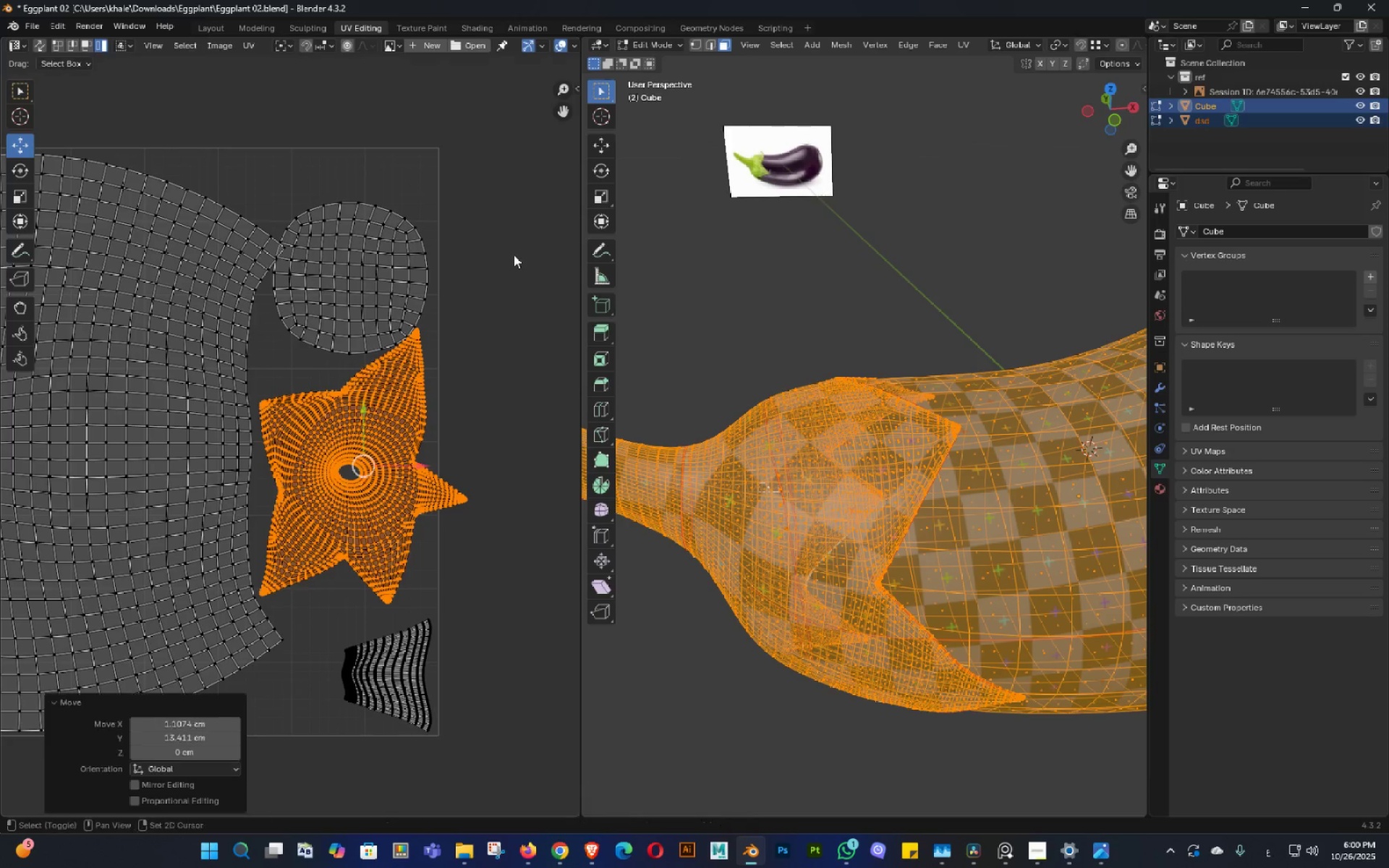 
key(Shift+ShiftLeft)
 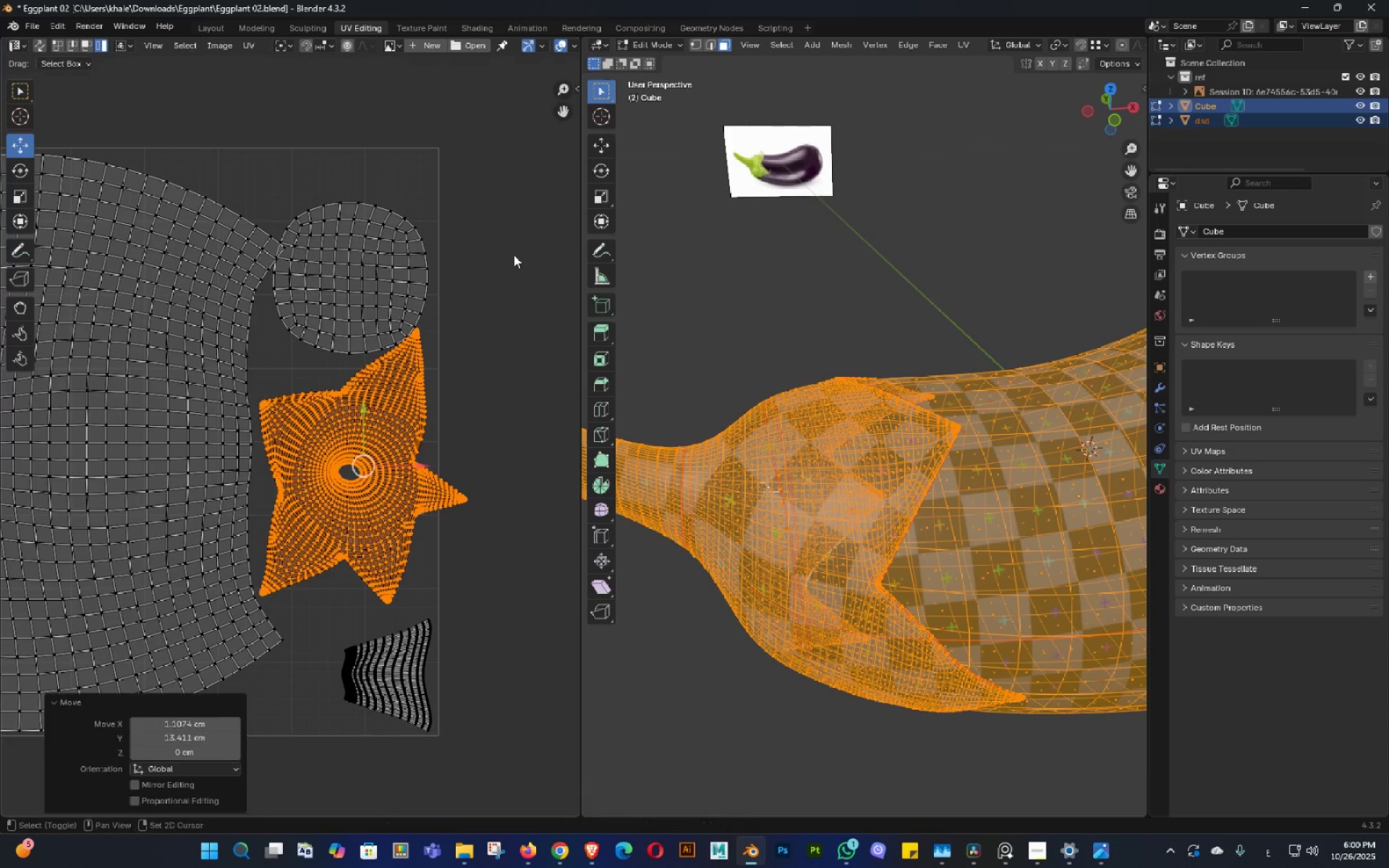 
key(Shift+ShiftLeft)
 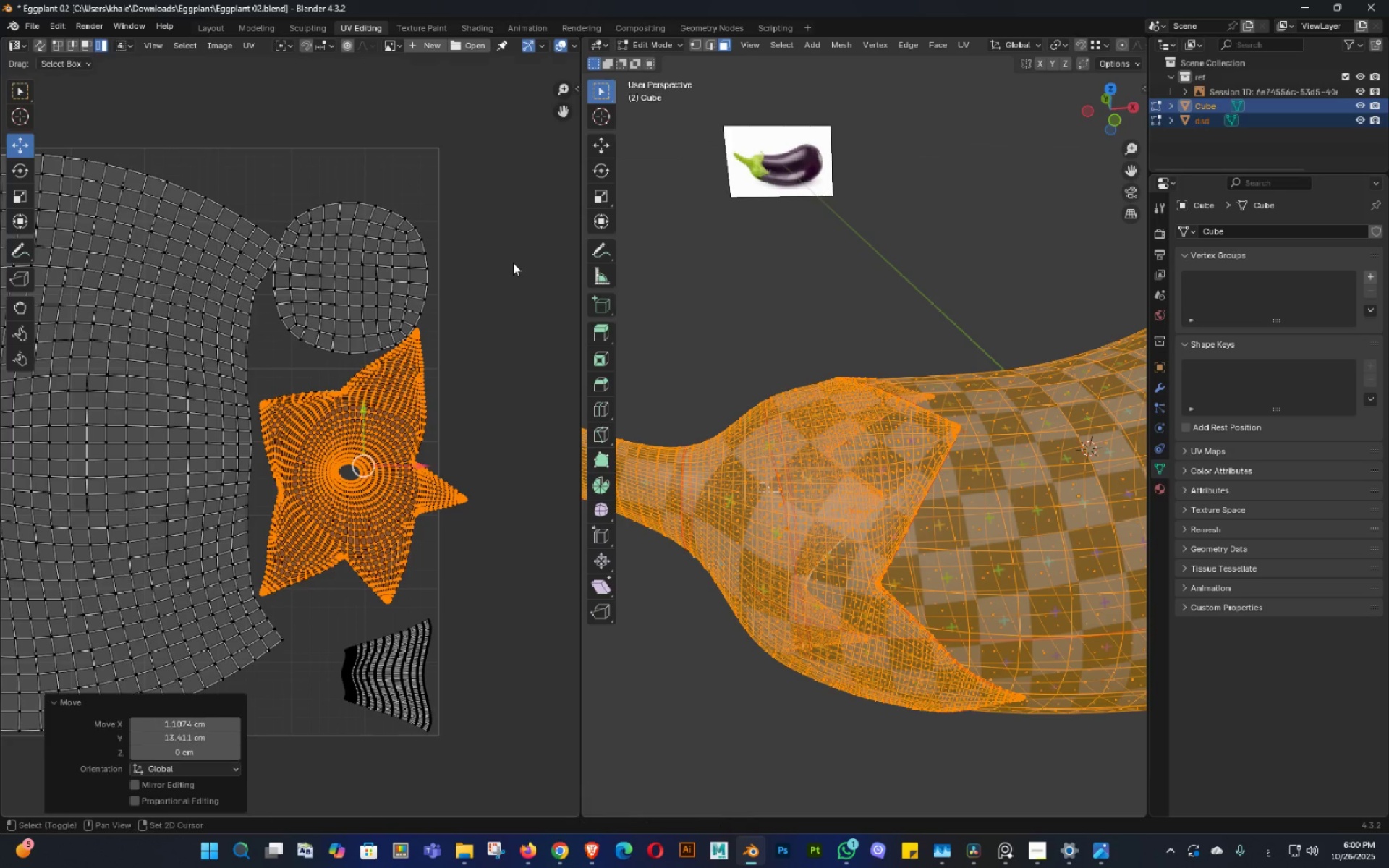 
key(Shift+ShiftLeft)
 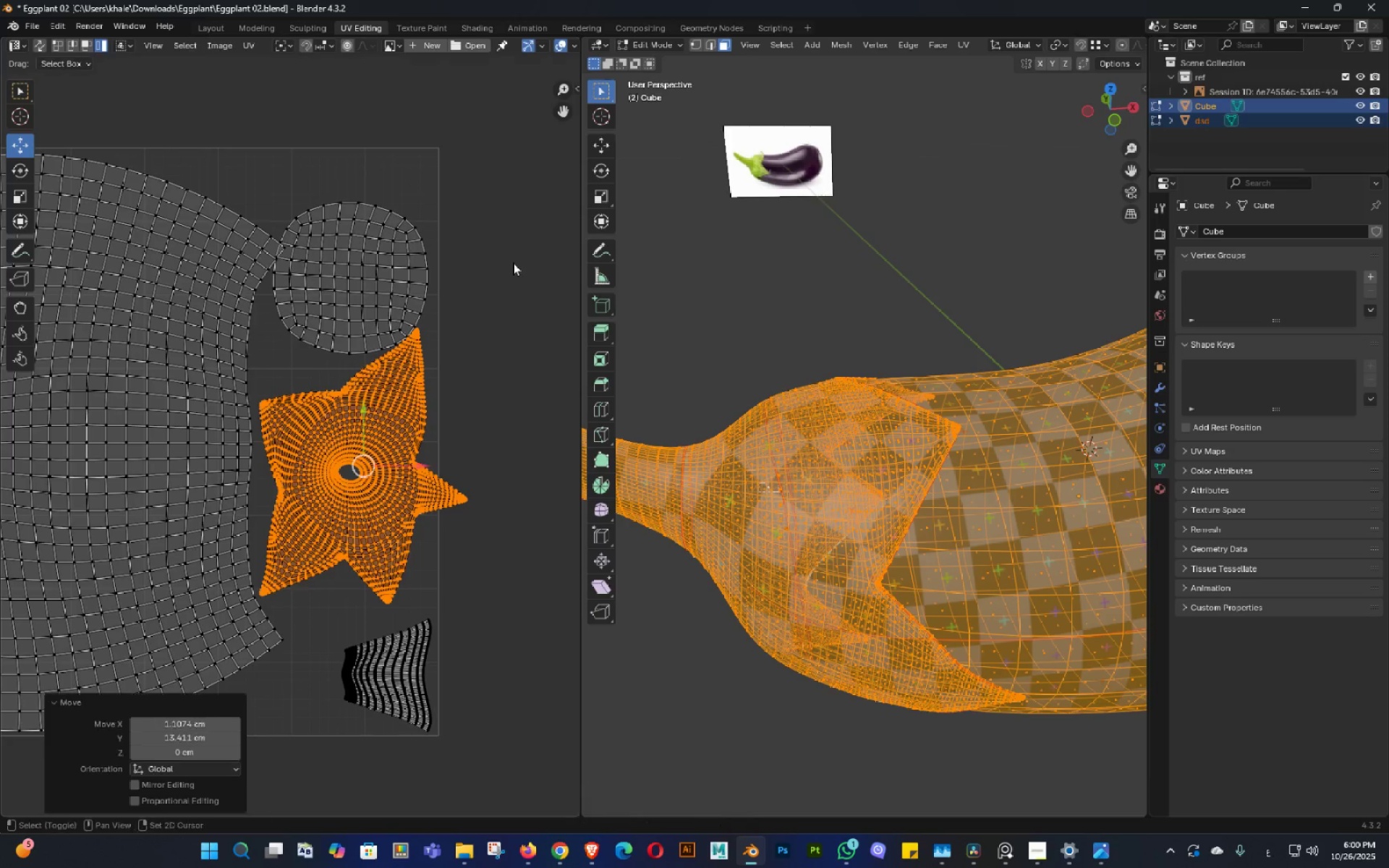 
left_click([514, 255])
 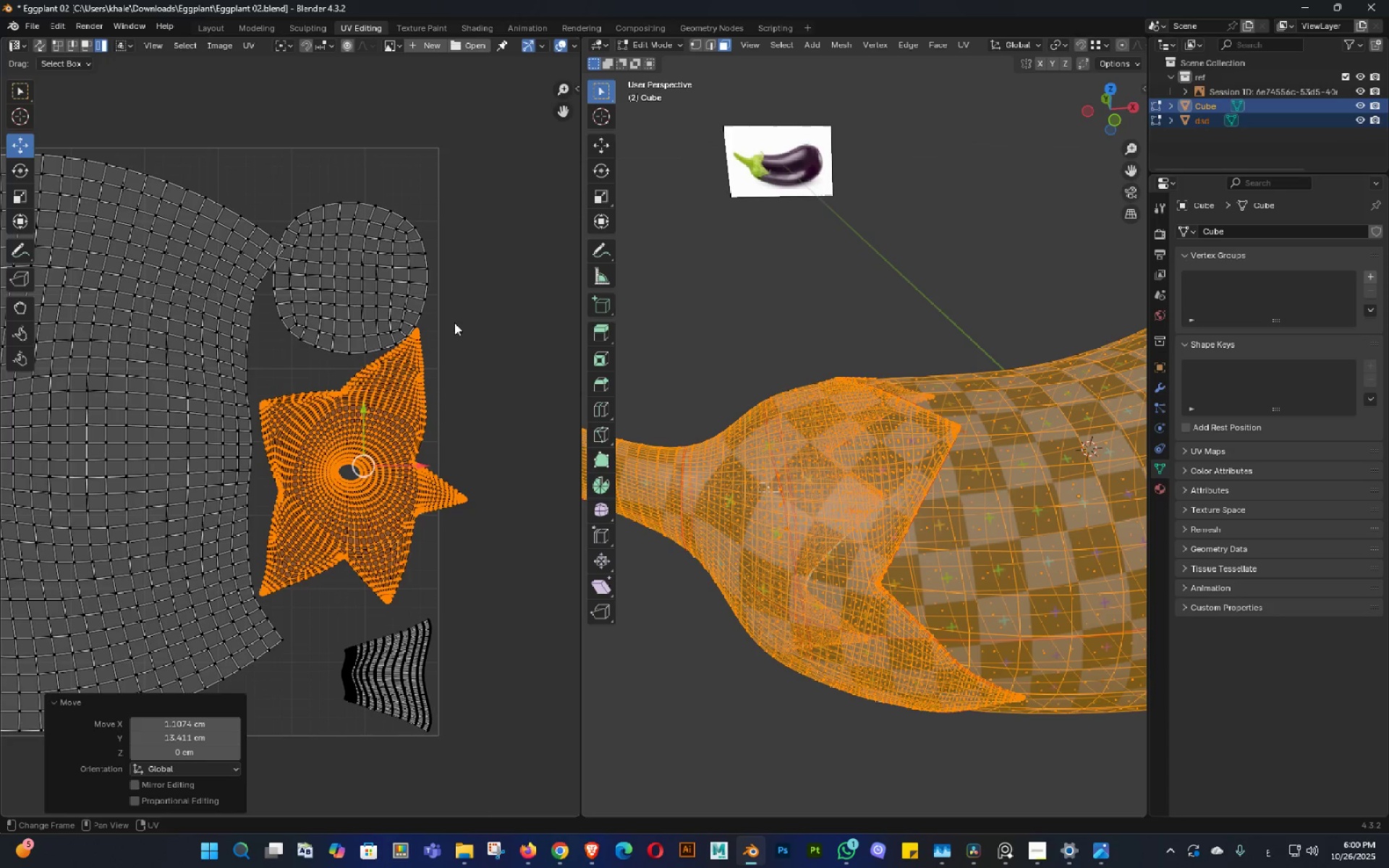 
key(Shift+ShiftLeft)
 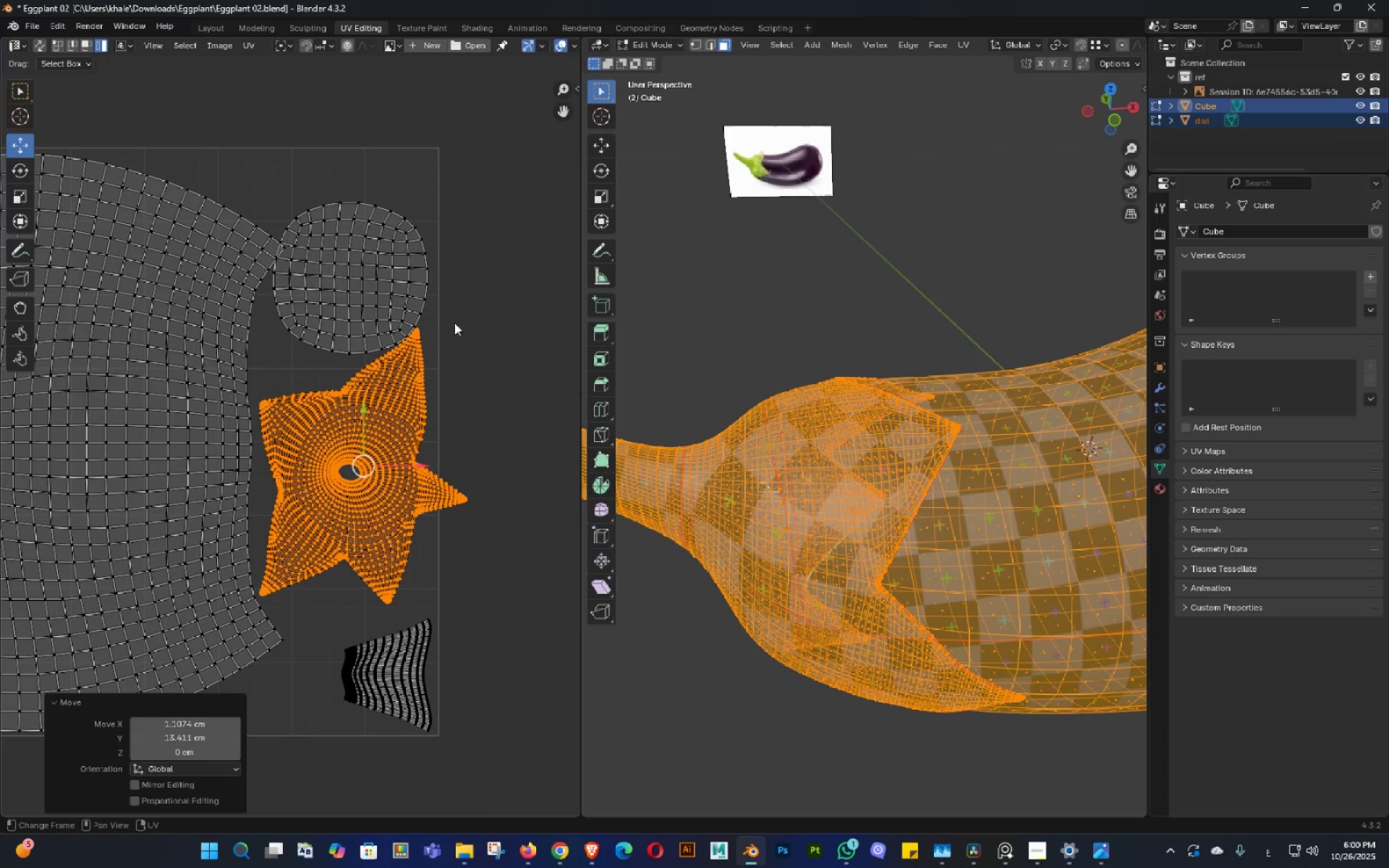 
key(Shift+ShiftLeft)
 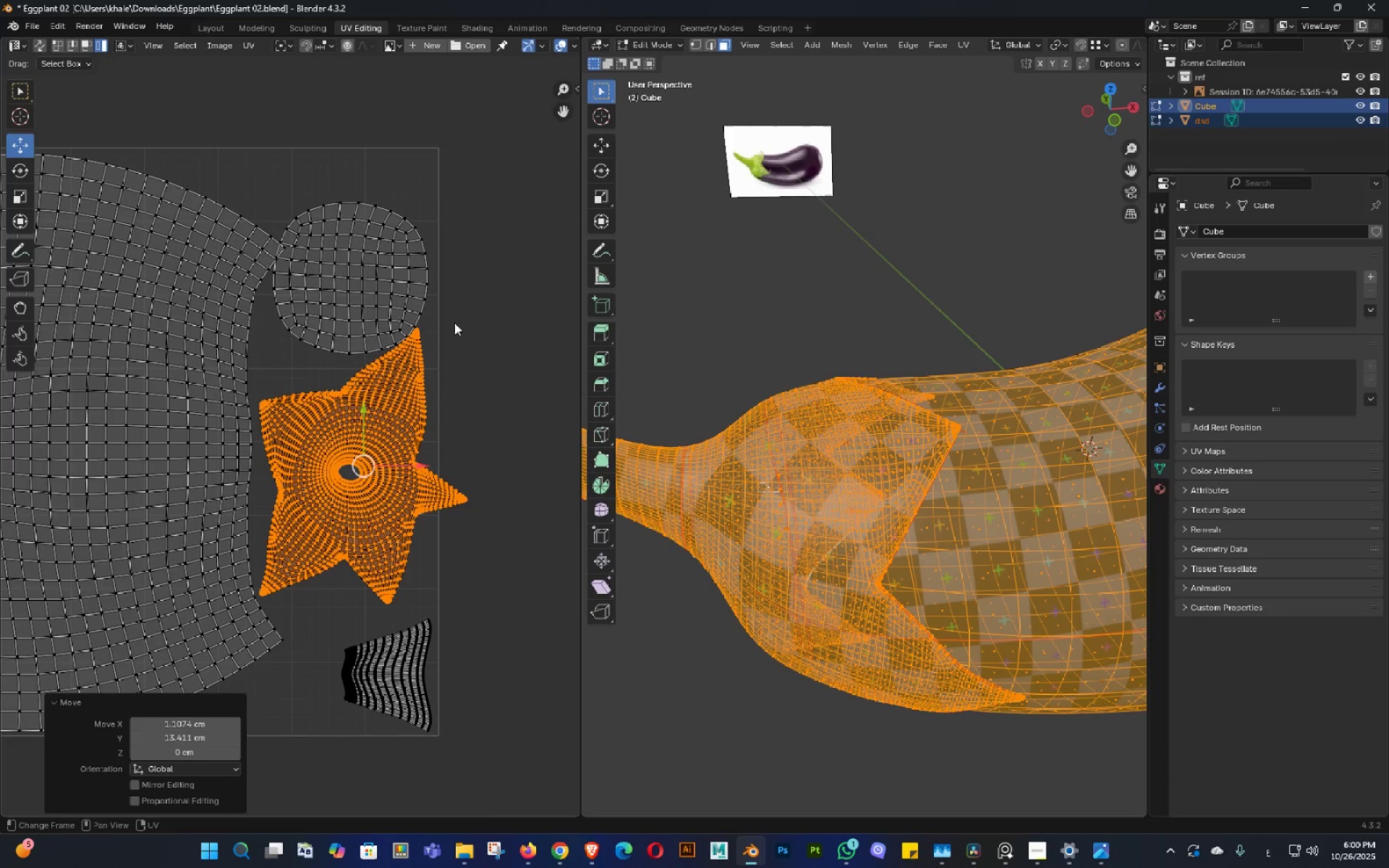 
key(Shift+ShiftLeft)
 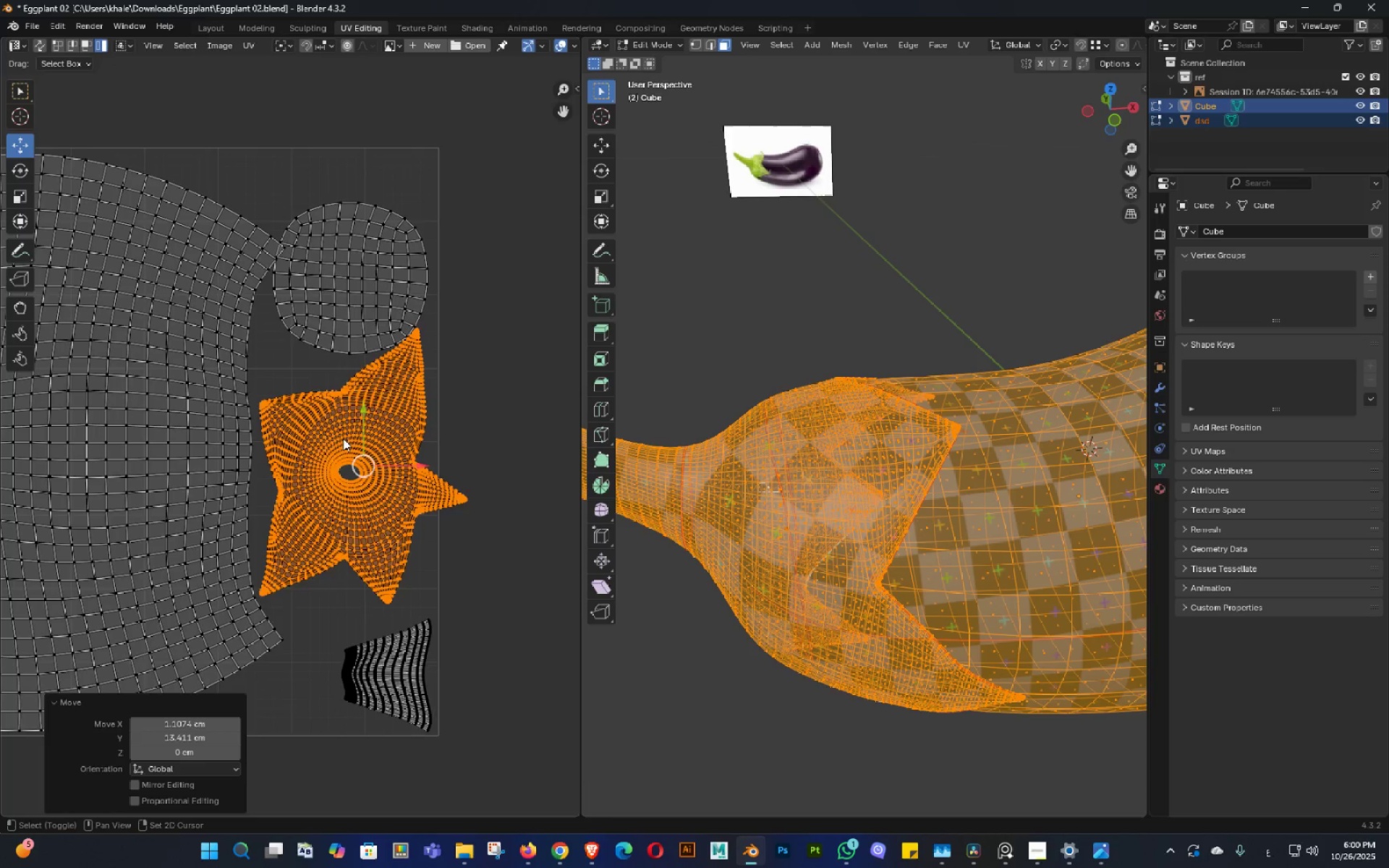 
hold_key(key=ShiftLeft, duration=0.3)
double_click([473, 440])
 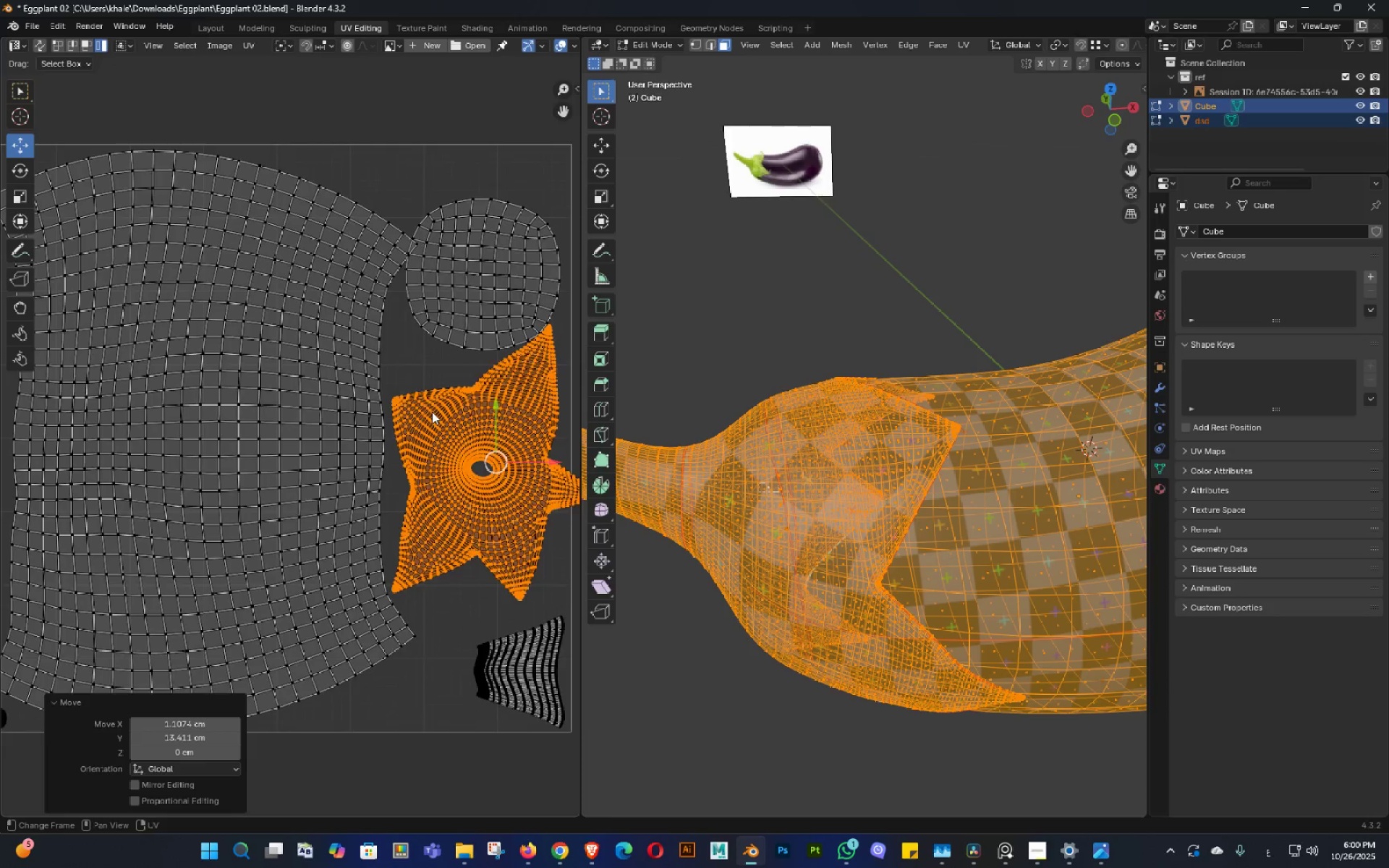 
scroll: coordinate [432, 412], scroll_direction: down, amount: 2.0
 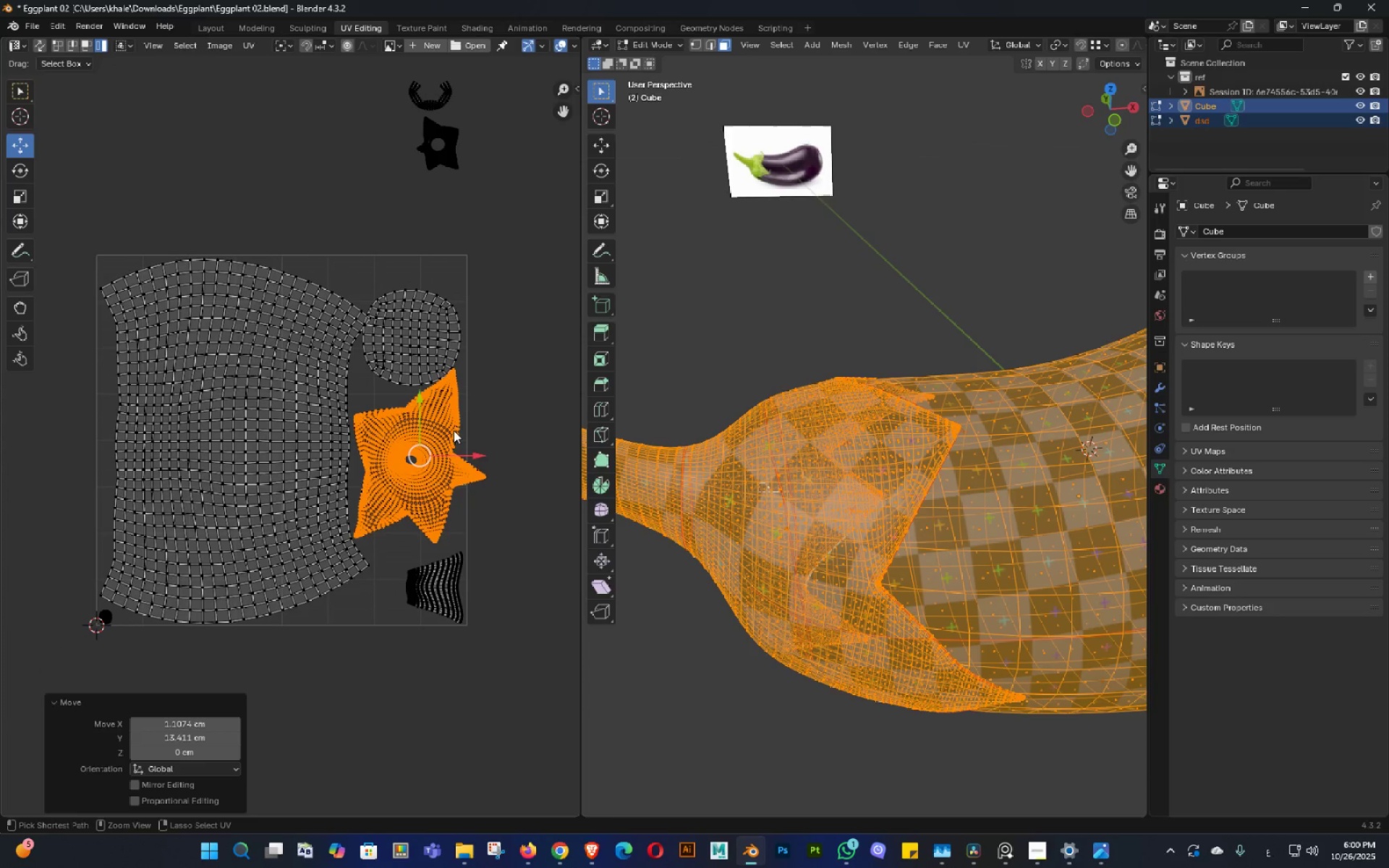 
key(Control+ControlLeft)
 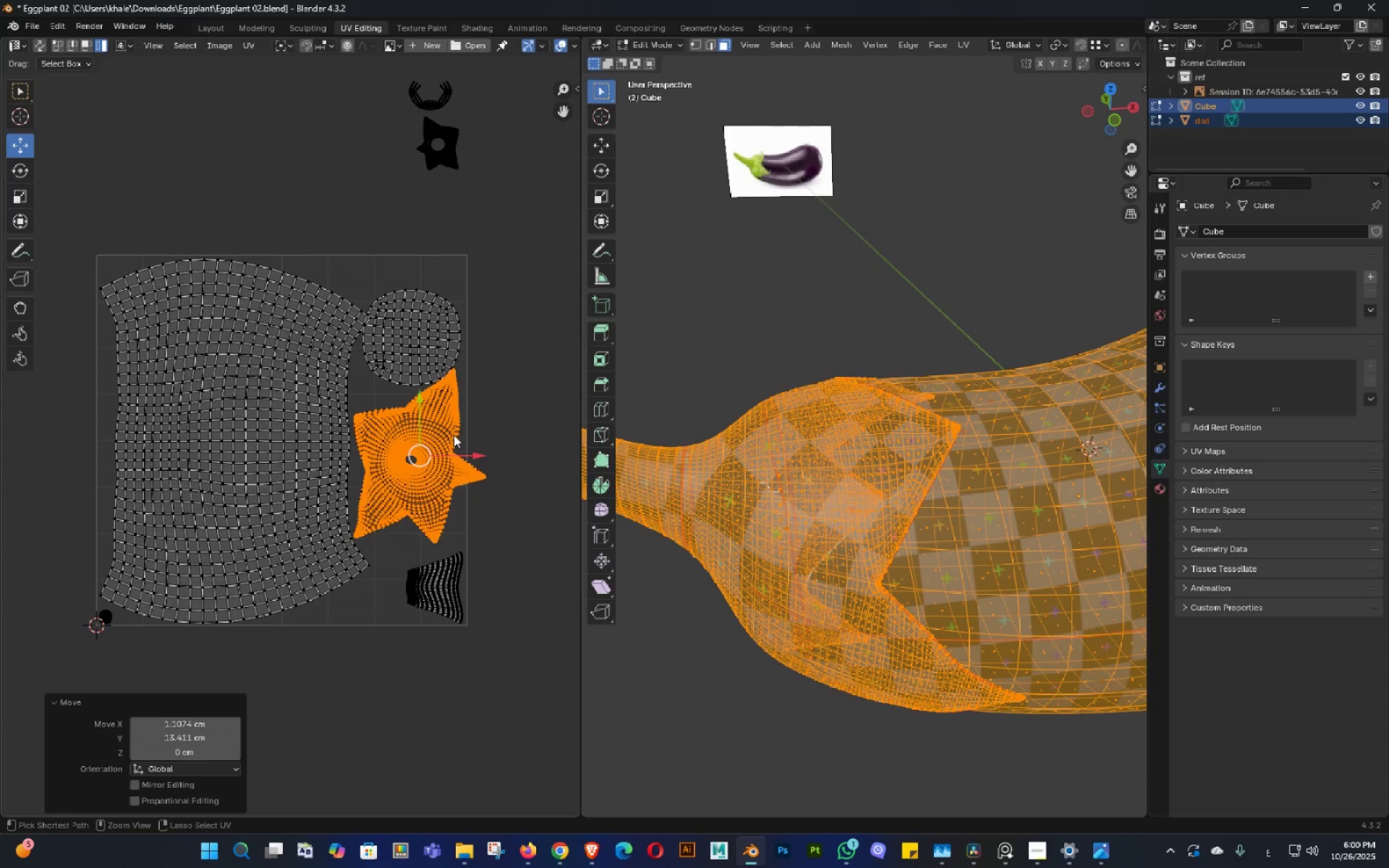 
key(Control+S)
 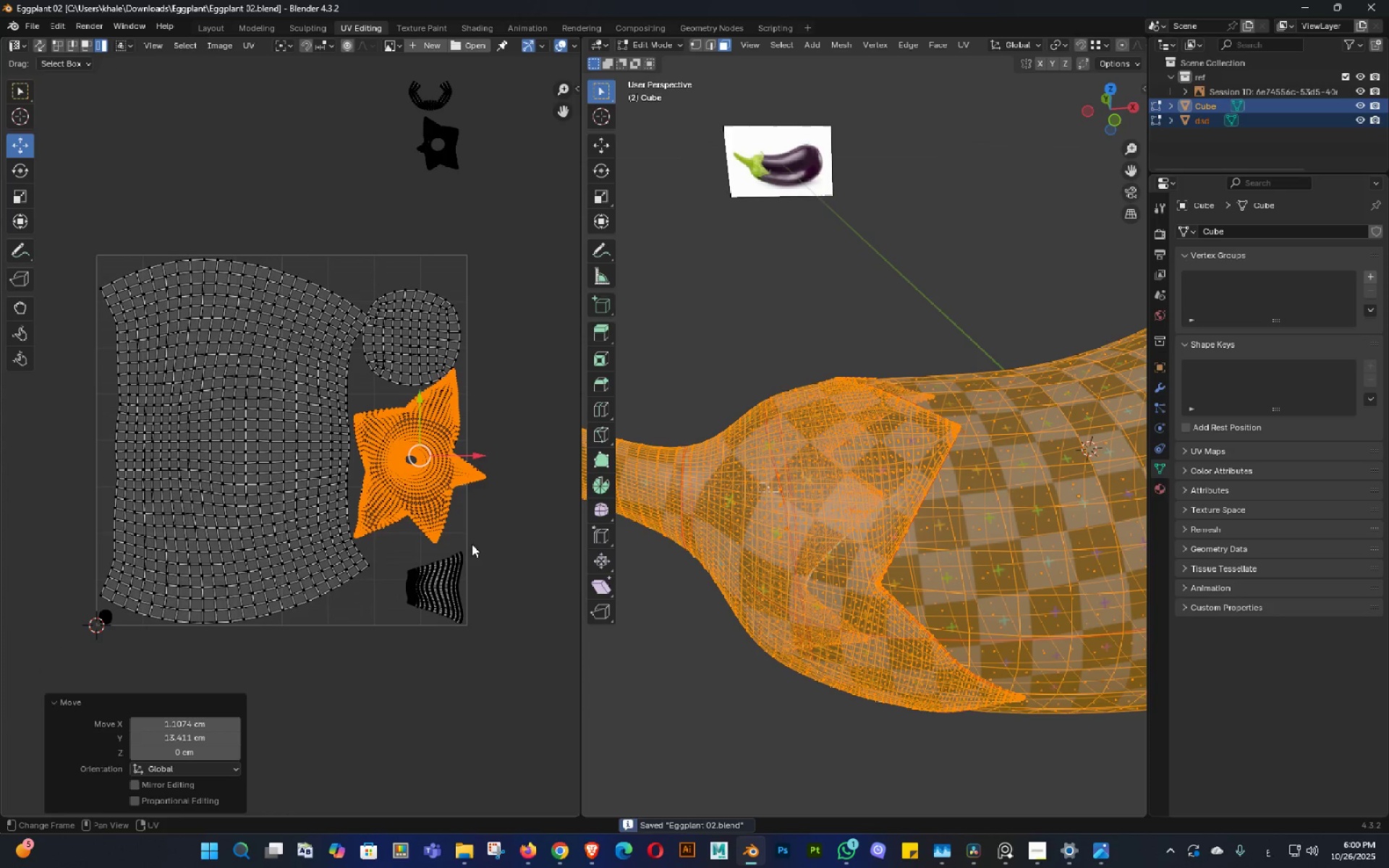 
hold_key(key=ShiftLeft, duration=0.38)
 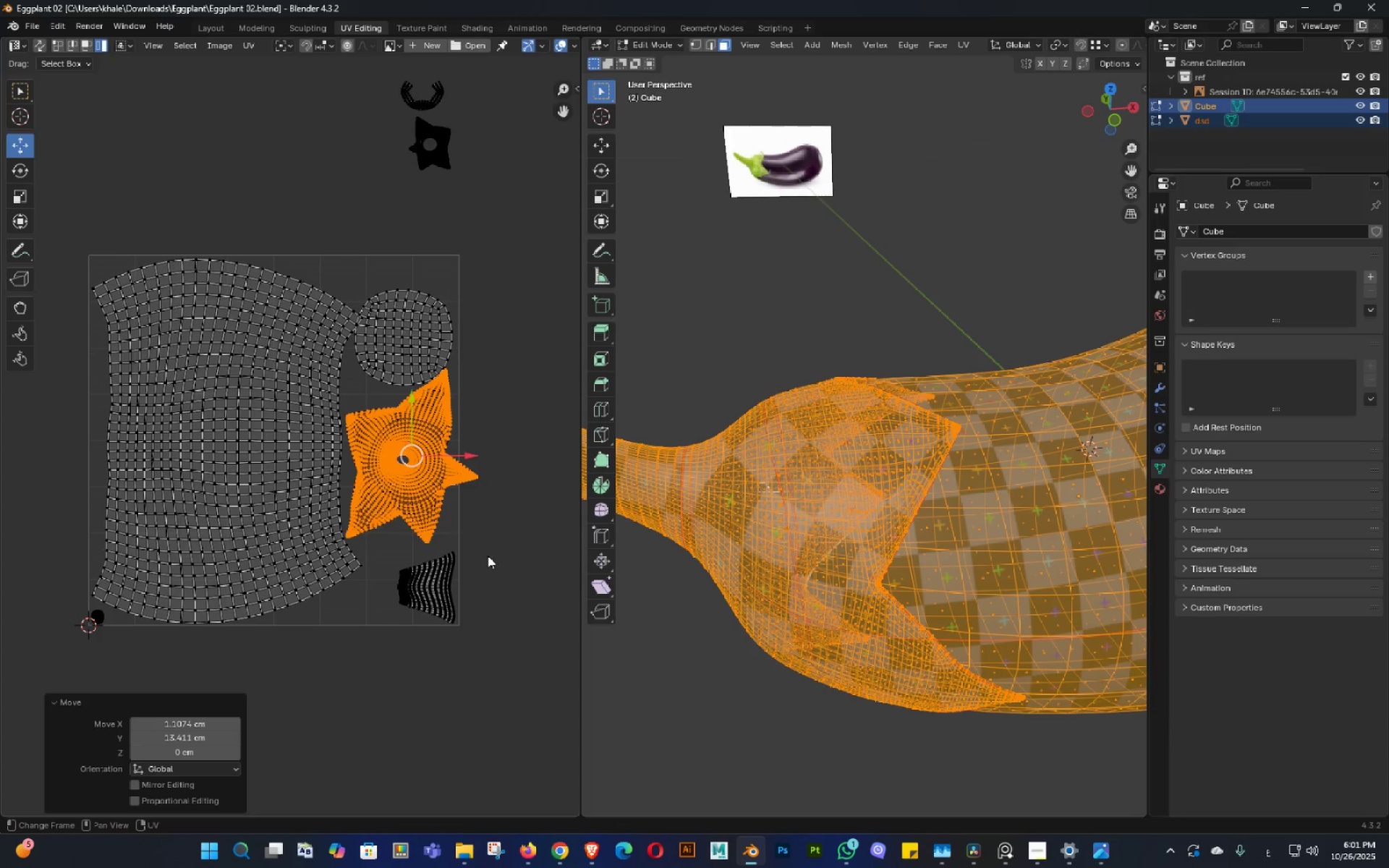 
wait(60.71)
 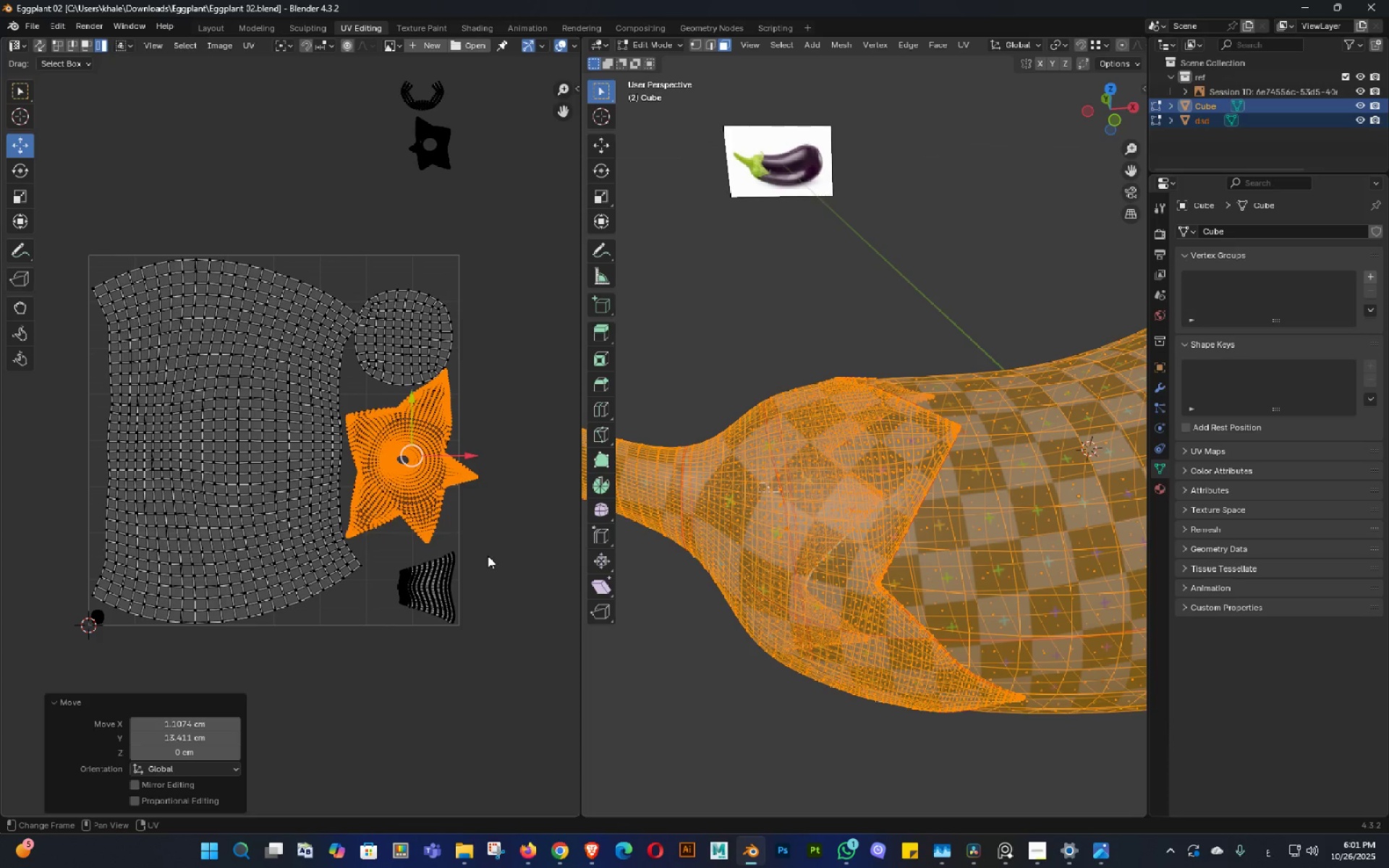 
mouse_move([943, 805])
 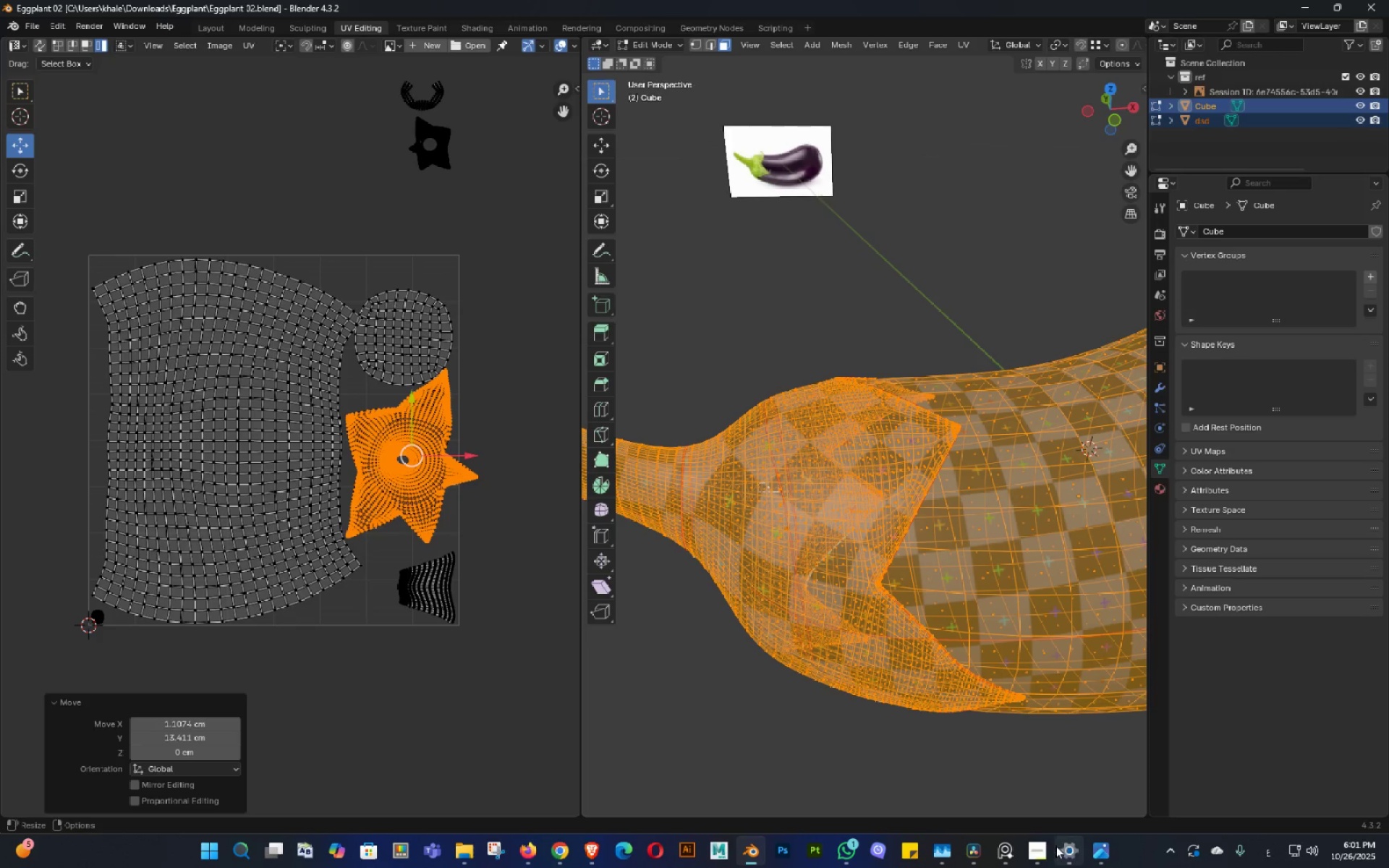 
left_click_drag(start_coordinate=[1050, 843], to_coordinate=[1045, 846])
 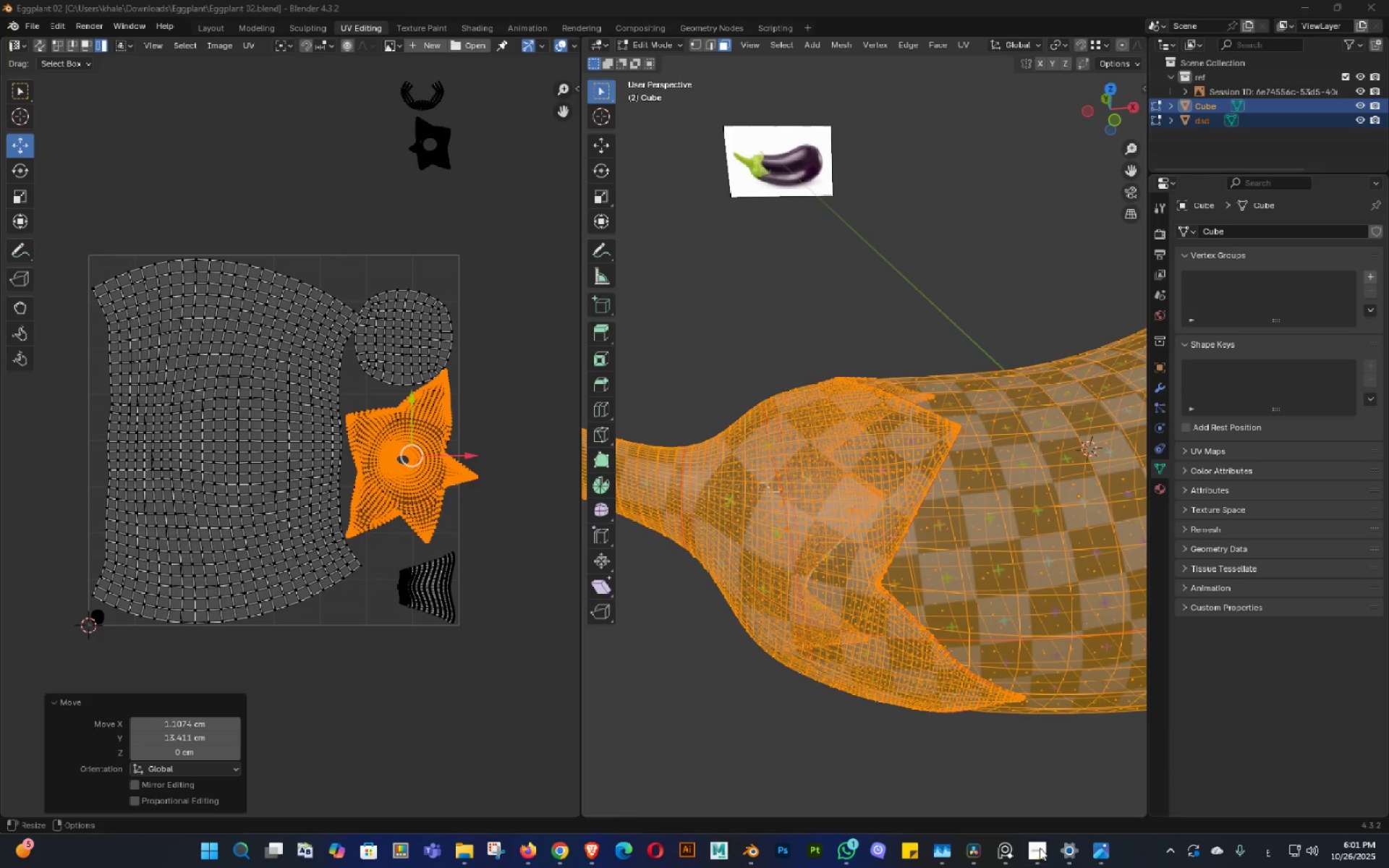 
left_click([1040, 848])
 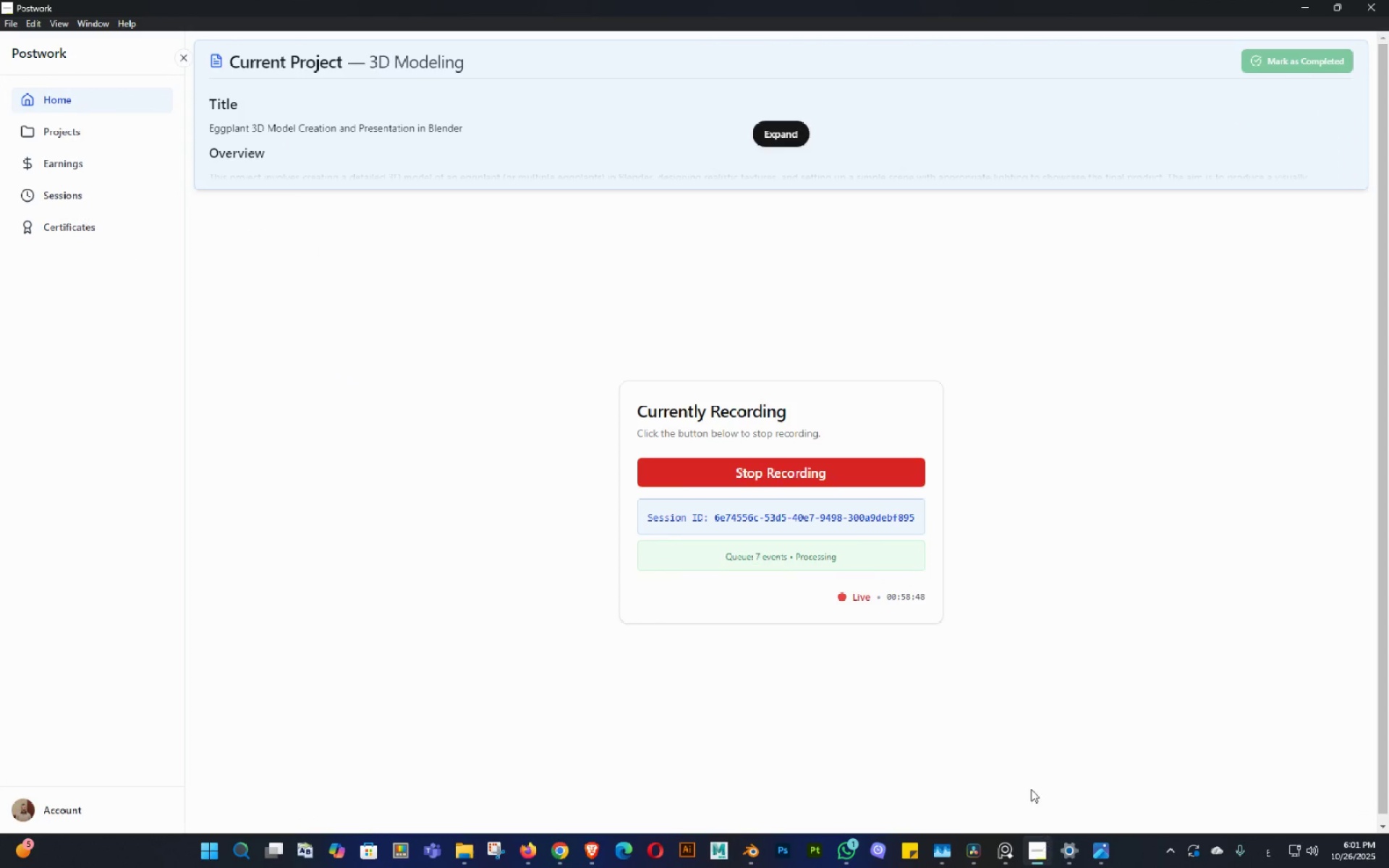 
left_click([1037, 856])
 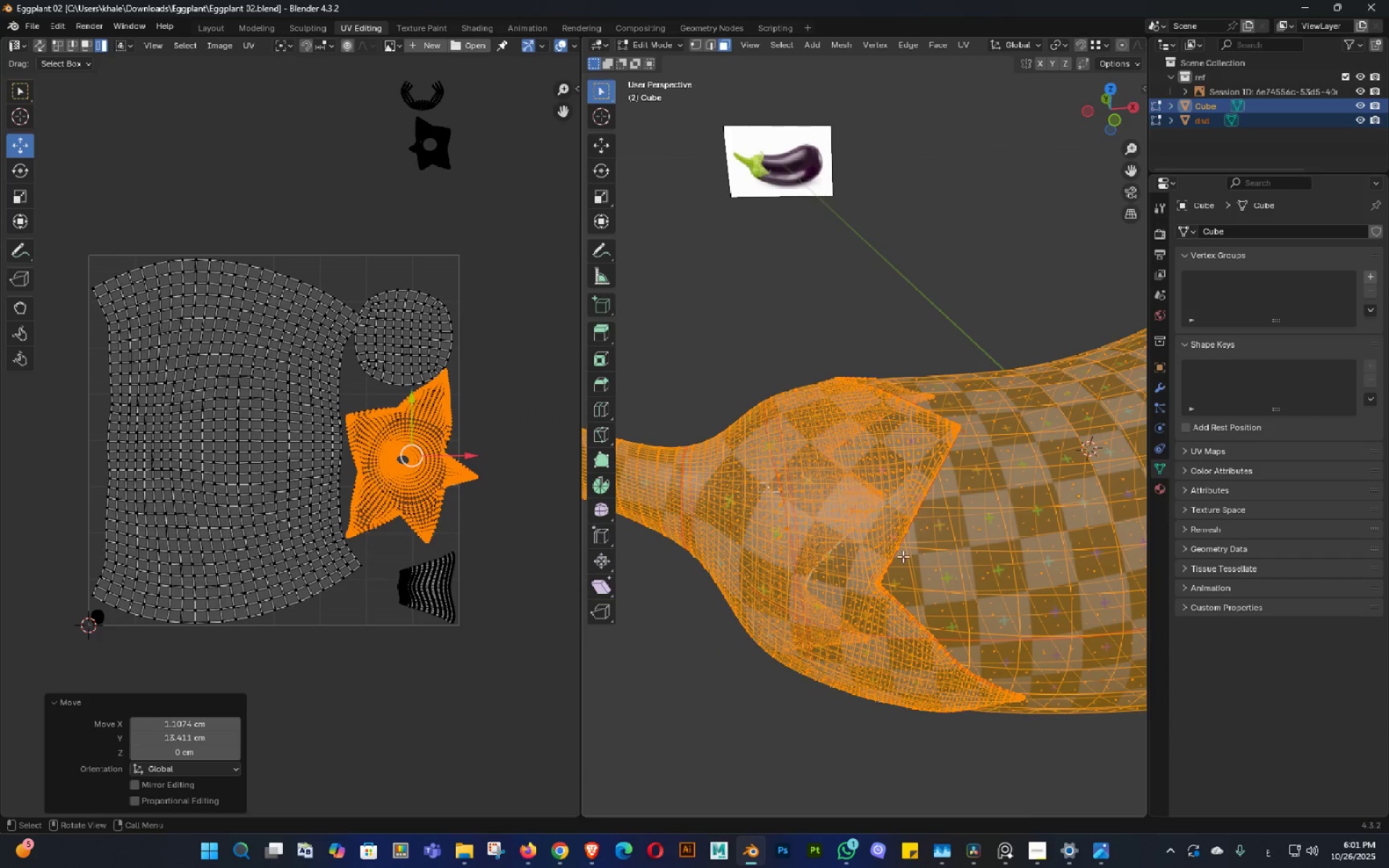 
hold_key(key=ShiftLeft, duration=0.53)
double_click([915, 558])
 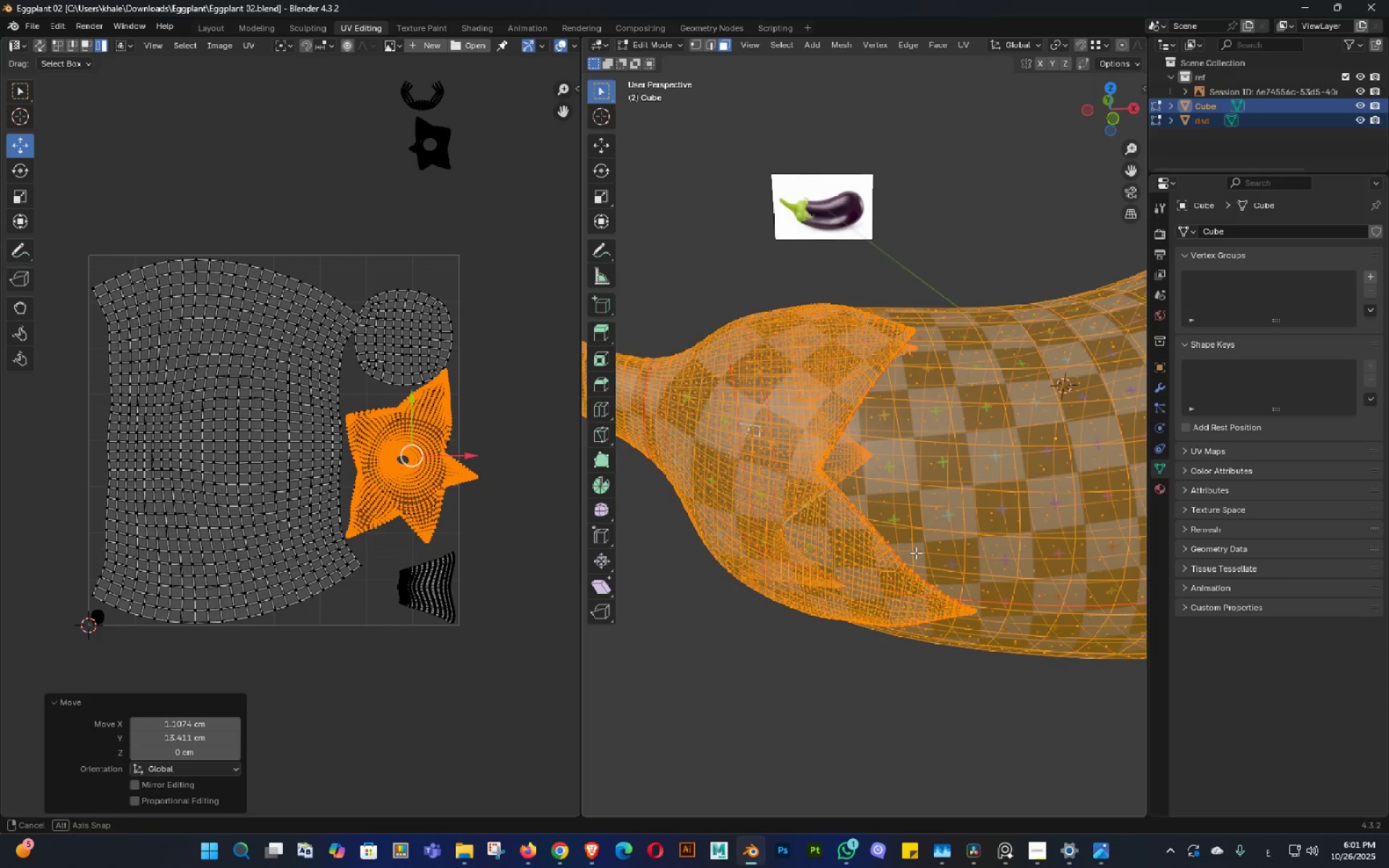 
double_click([914, 550])
 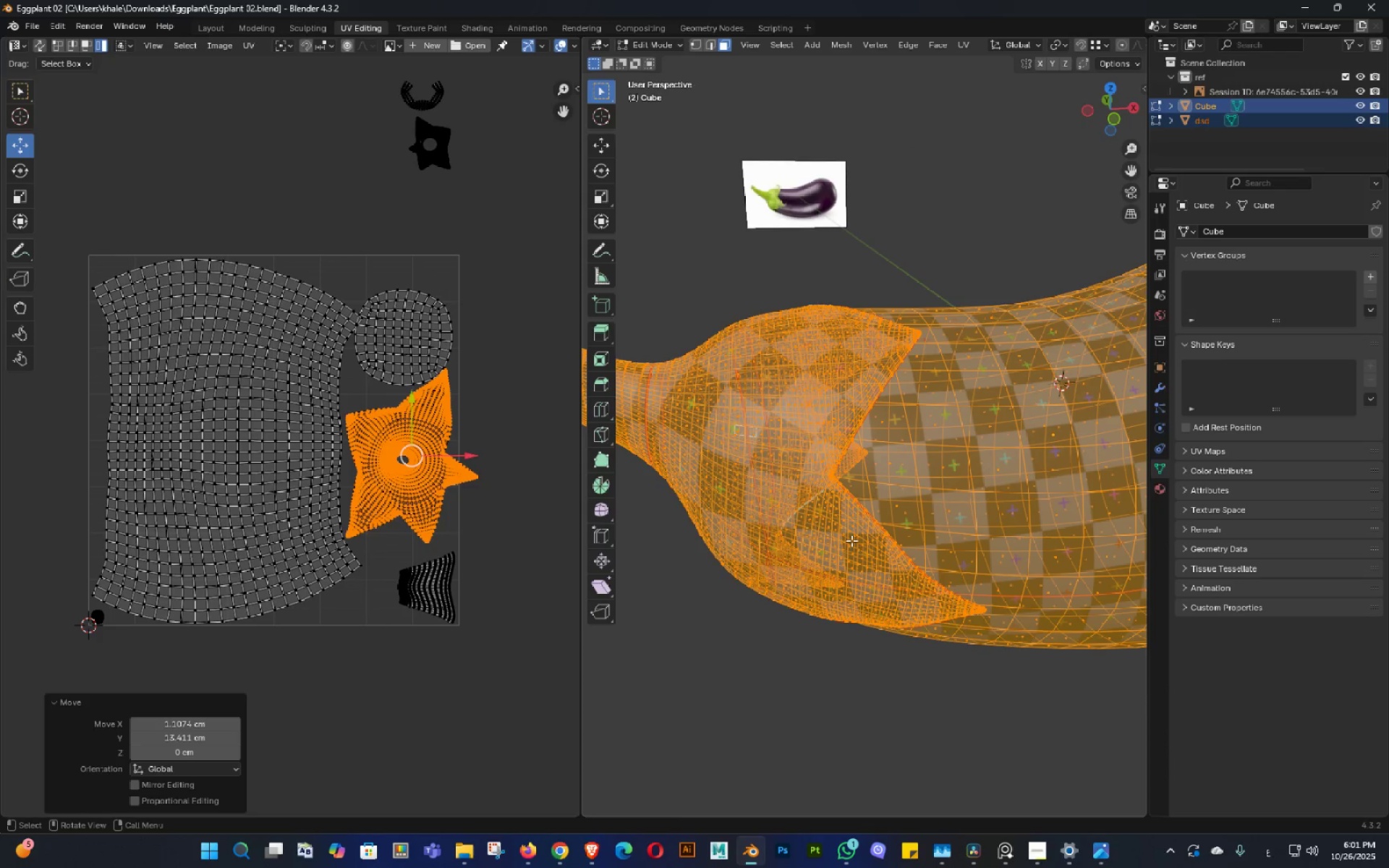 
scroll: coordinate [392, 544], scroll_direction: up, amount: 3.0
 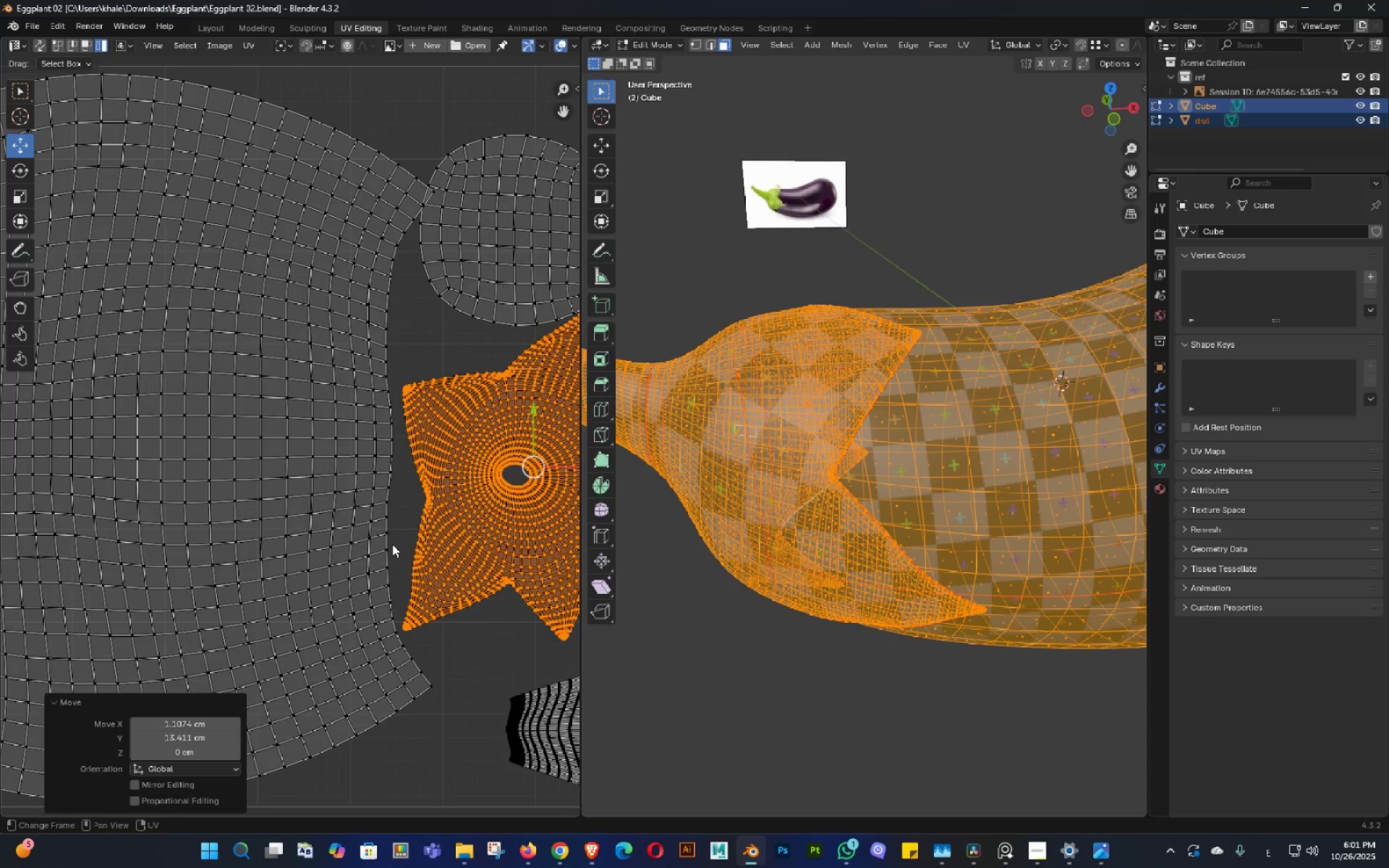 
key(Shift+ShiftLeft)
 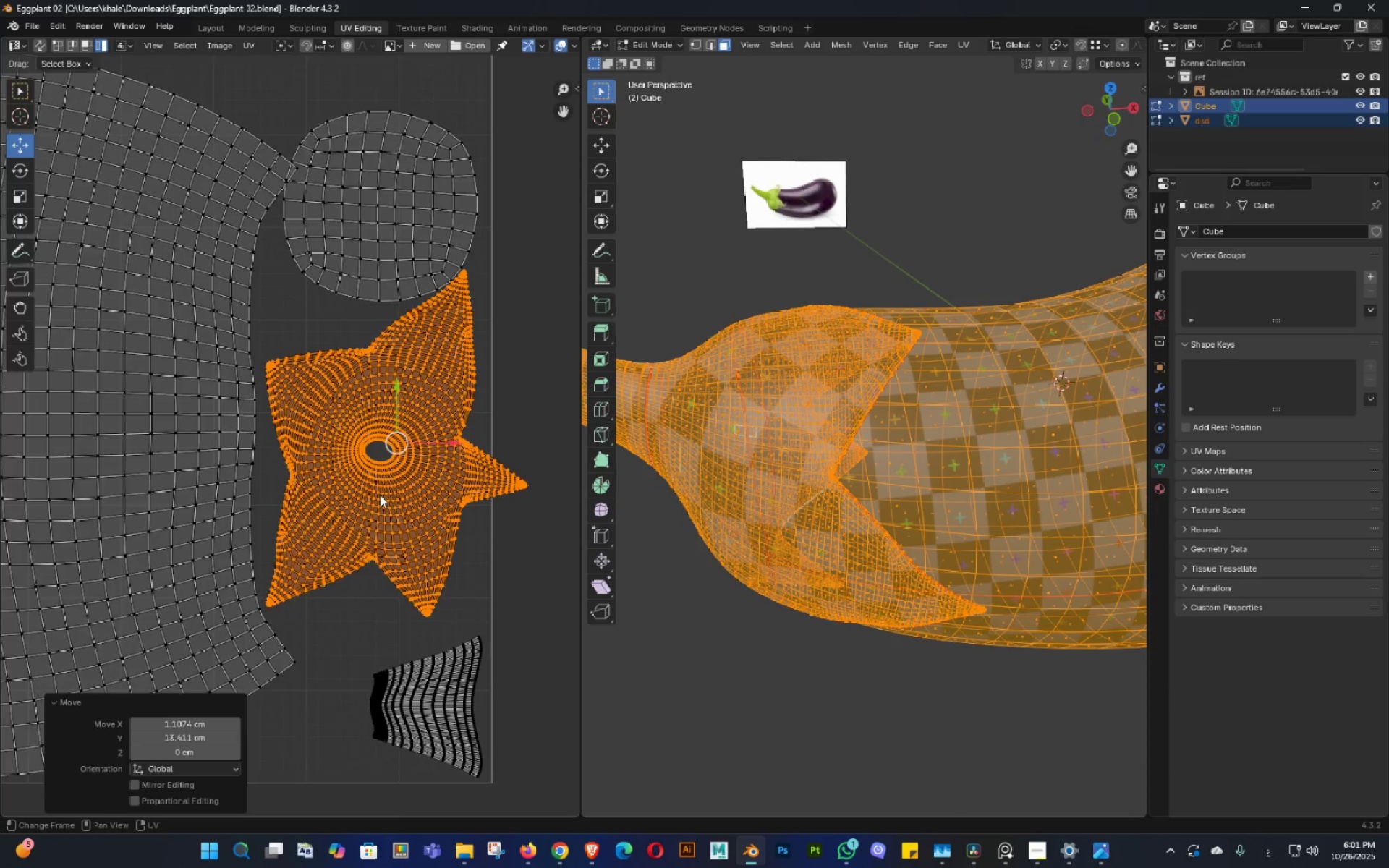 
scroll: coordinate [420, 487], scroll_direction: up, amount: 1.0
 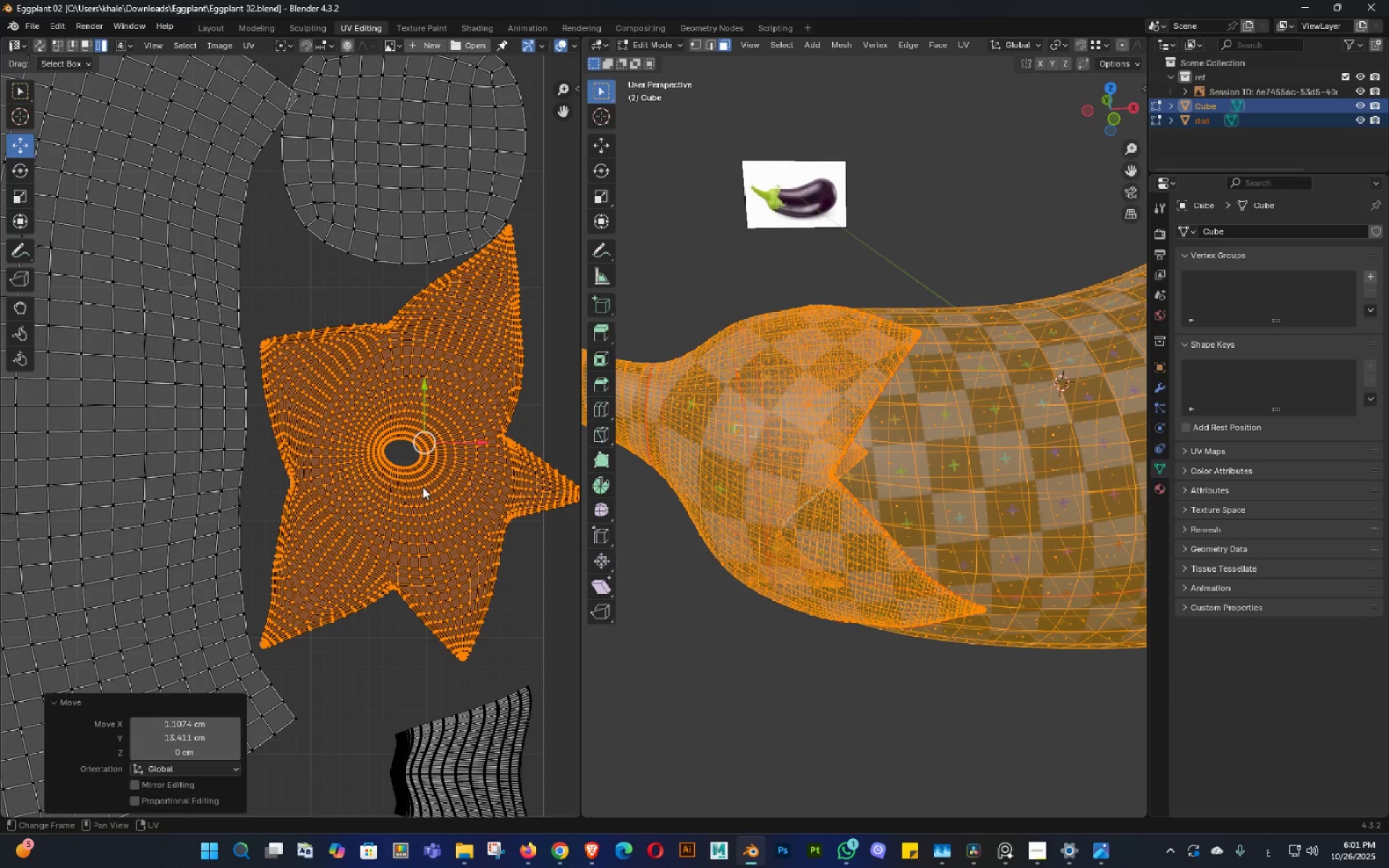 
key(Shift+ShiftLeft)
 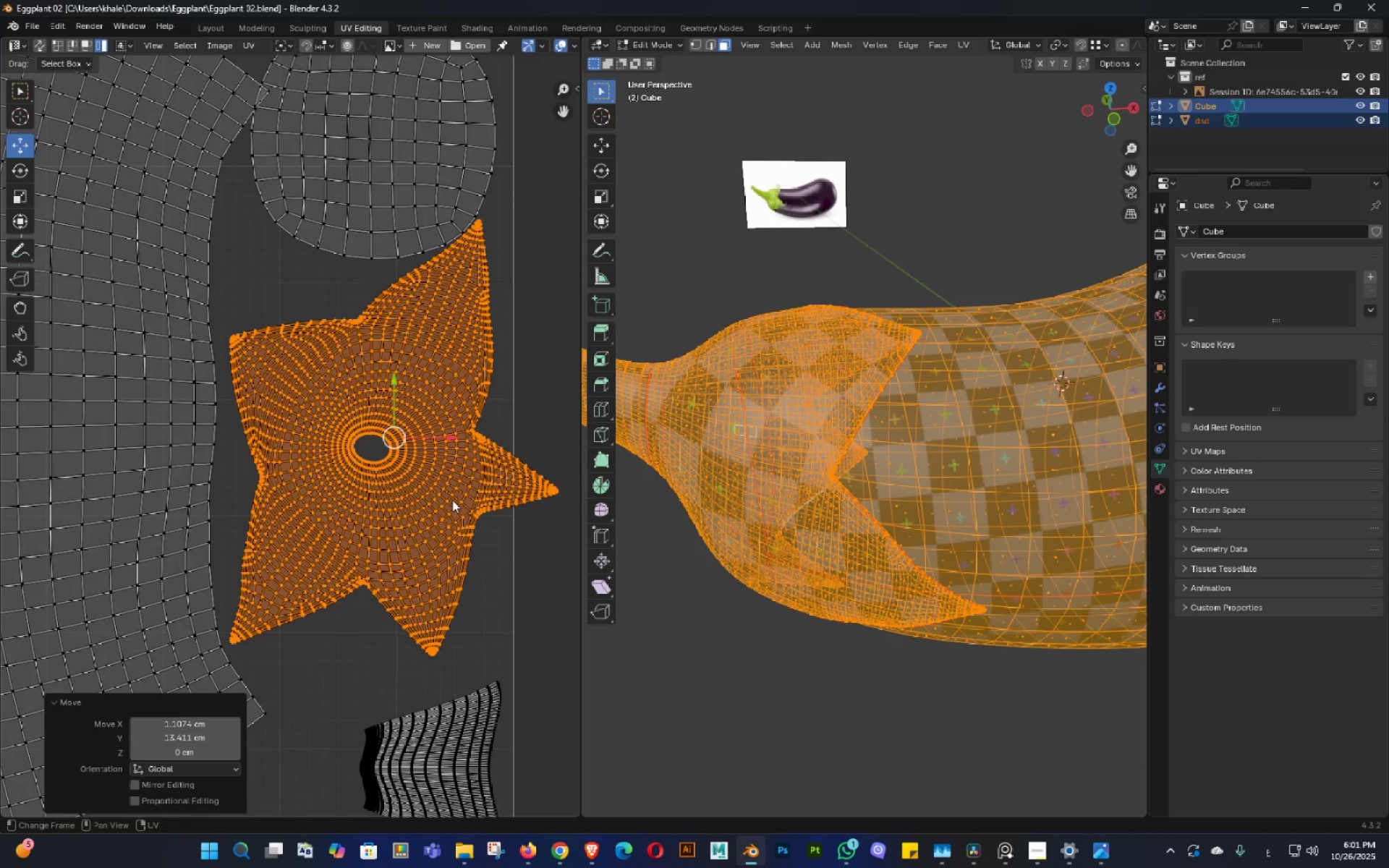 
key(Shift+ShiftLeft)
 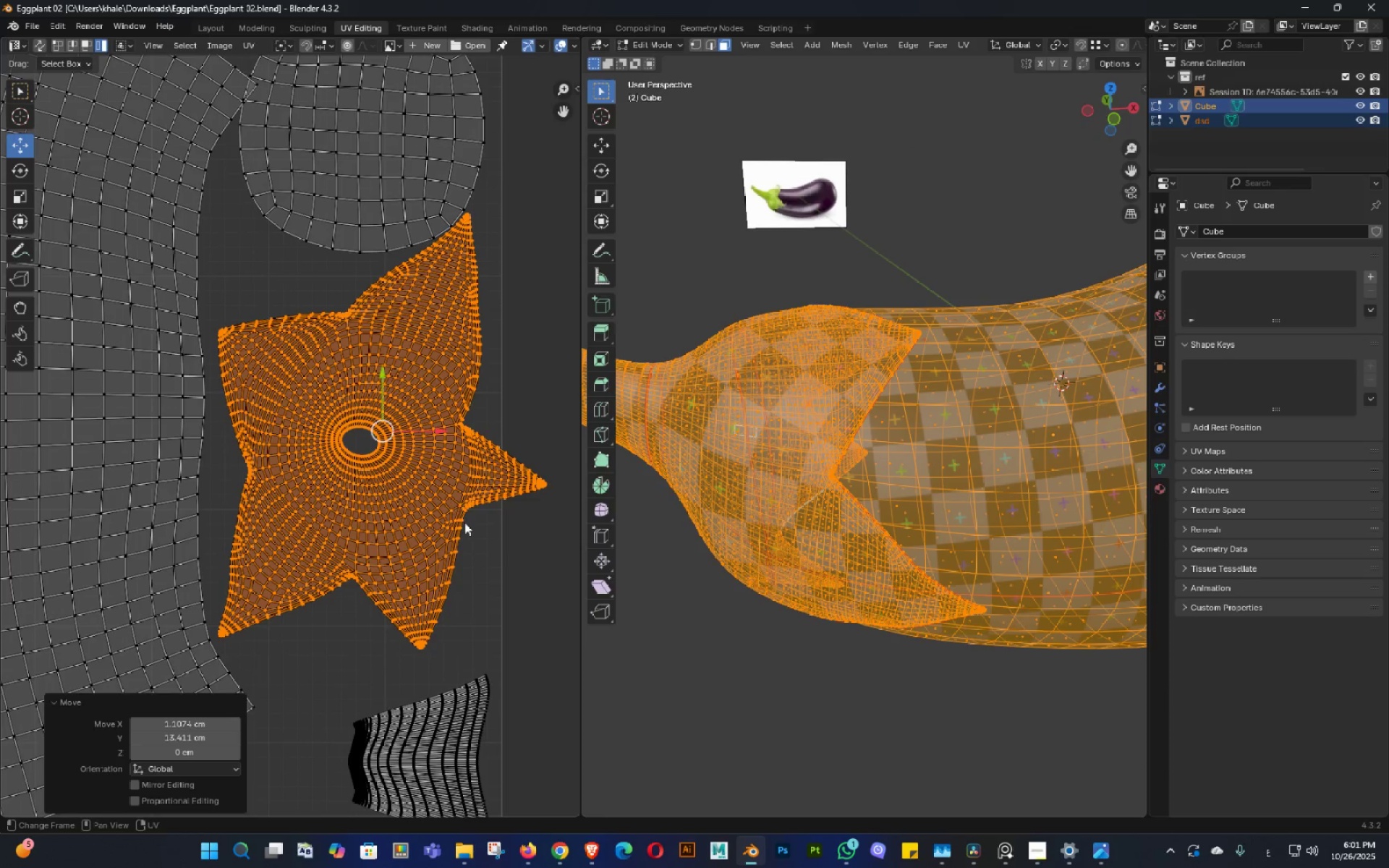 
hold_key(key=S, duration=3.65)
 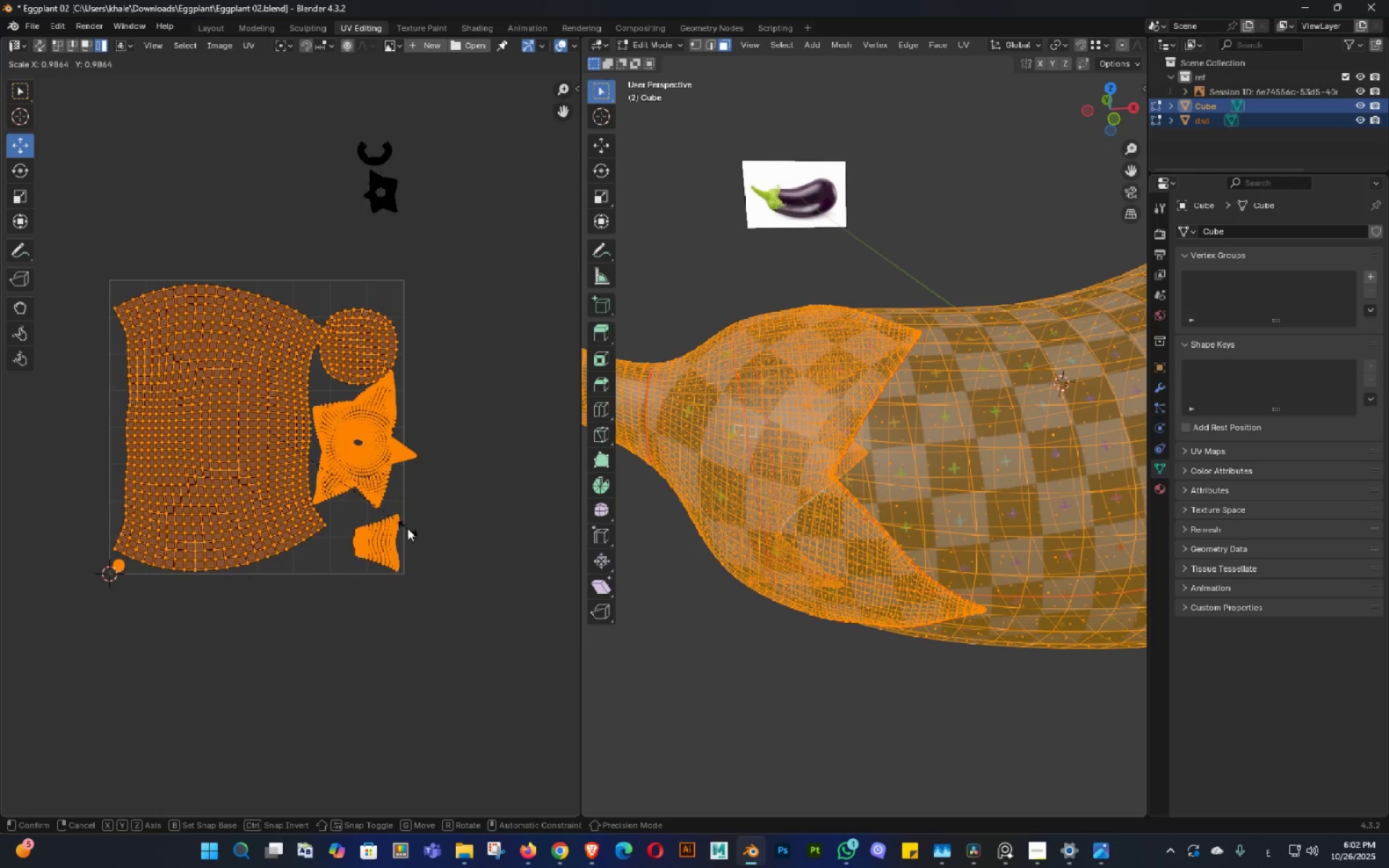 
hold_key(key=ShiftLeft, duration=0.6)
left_click([463, 514])
 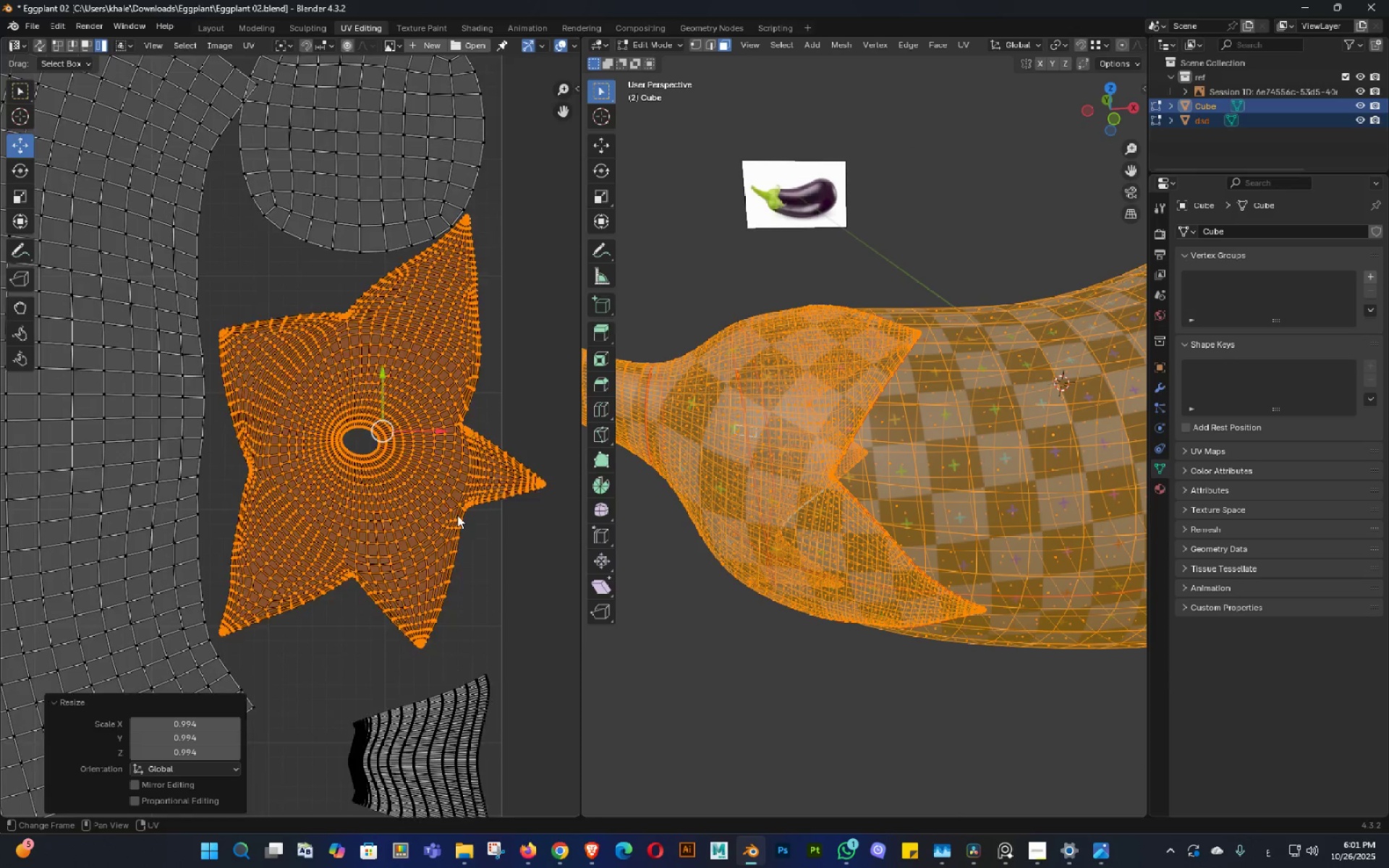 
scroll: coordinate [457, 522], scroll_direction: down, amount: 2.0
 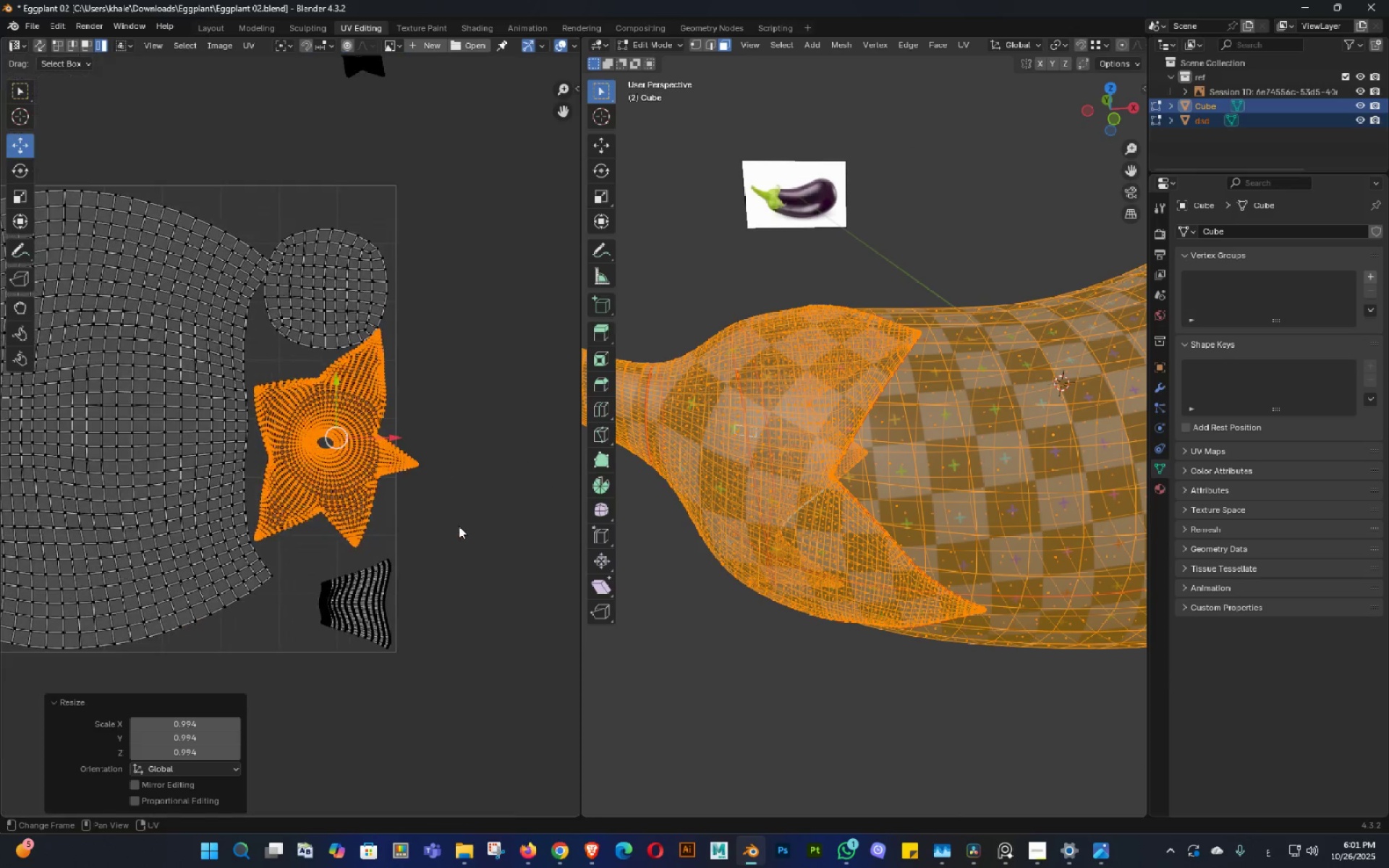 
key(Control+Z)
 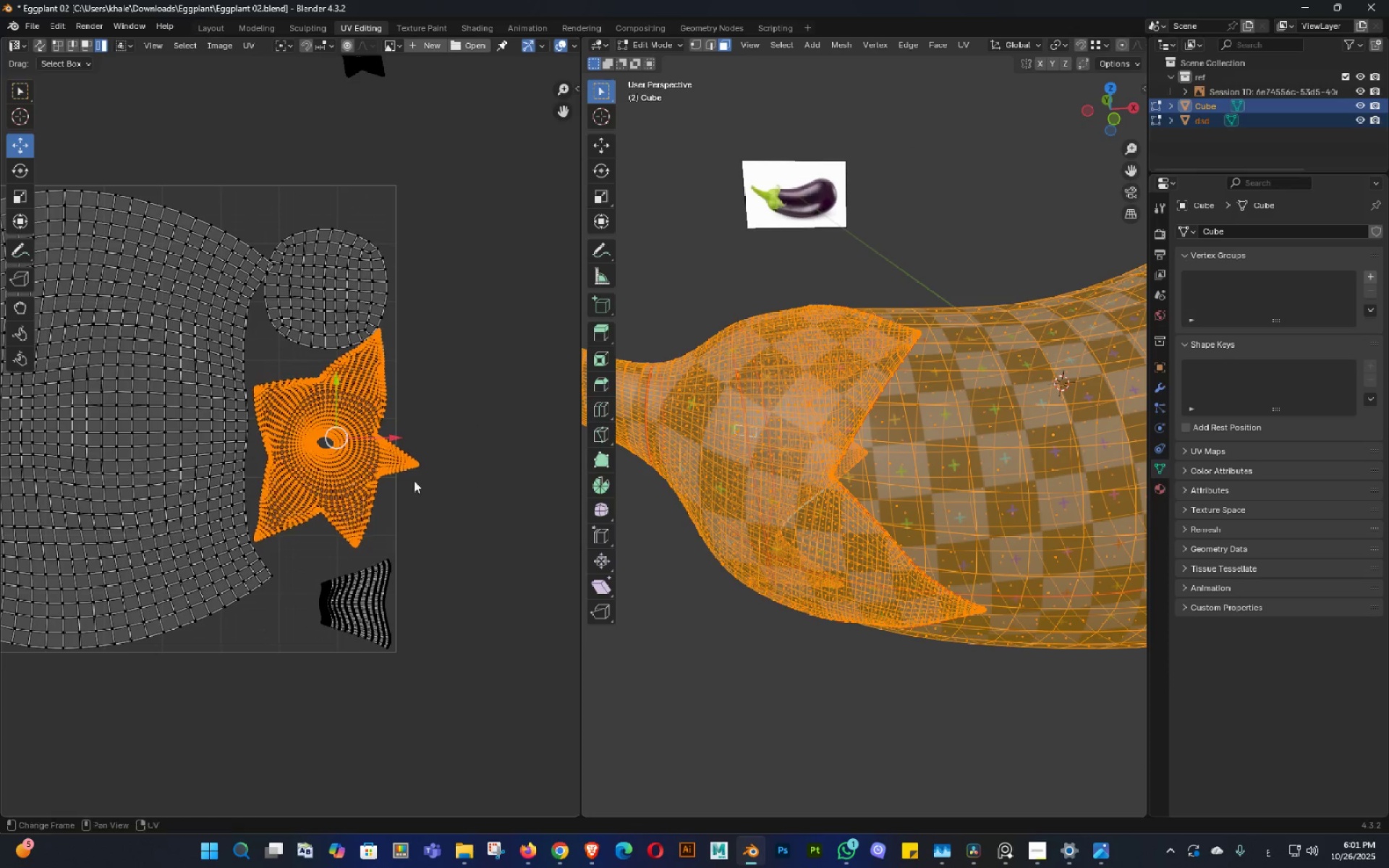 
key(Shift+ShiftLeft)
 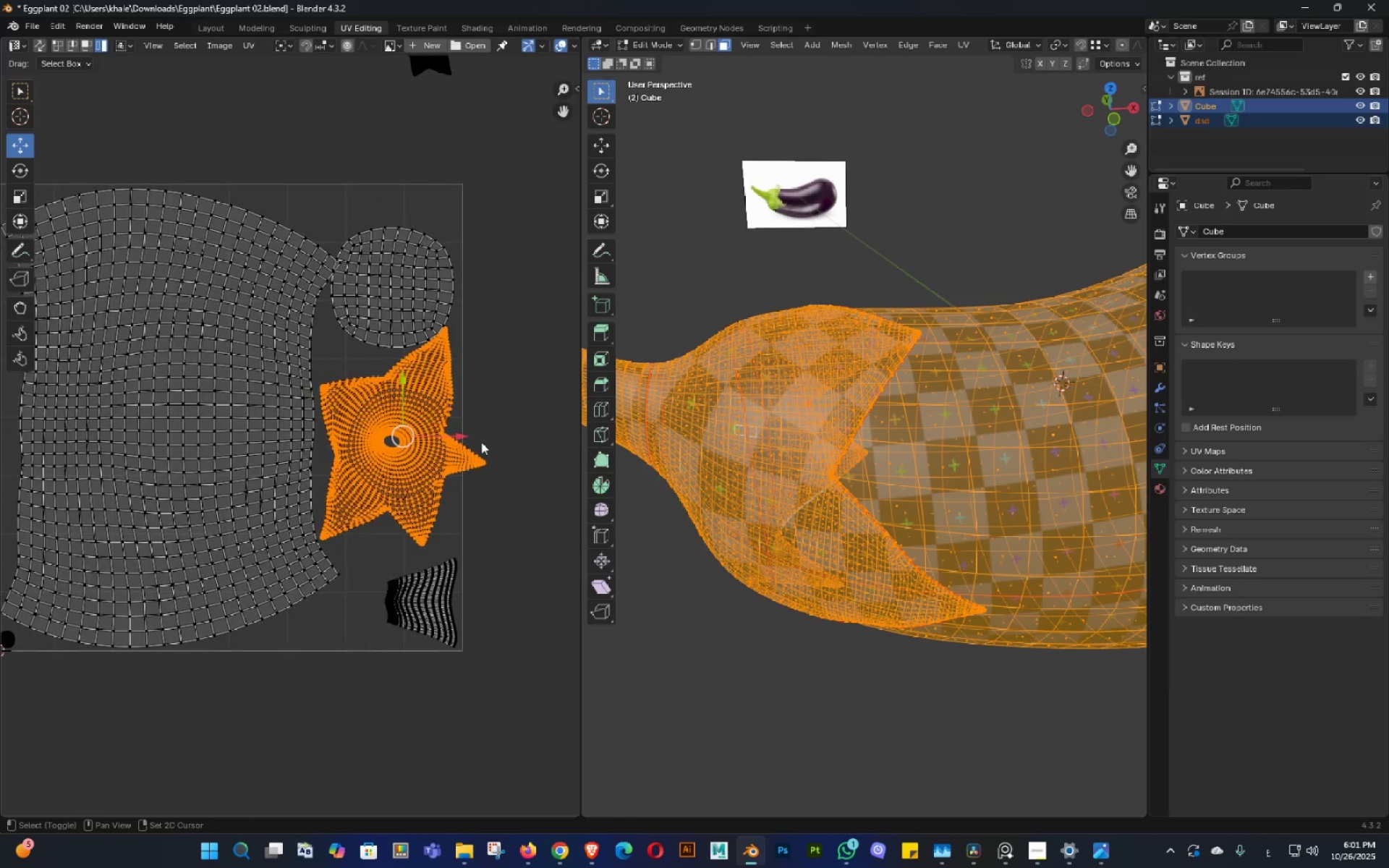 
scroll: coordinate [477, 360], scroll_direction: down, amount: 2.0
 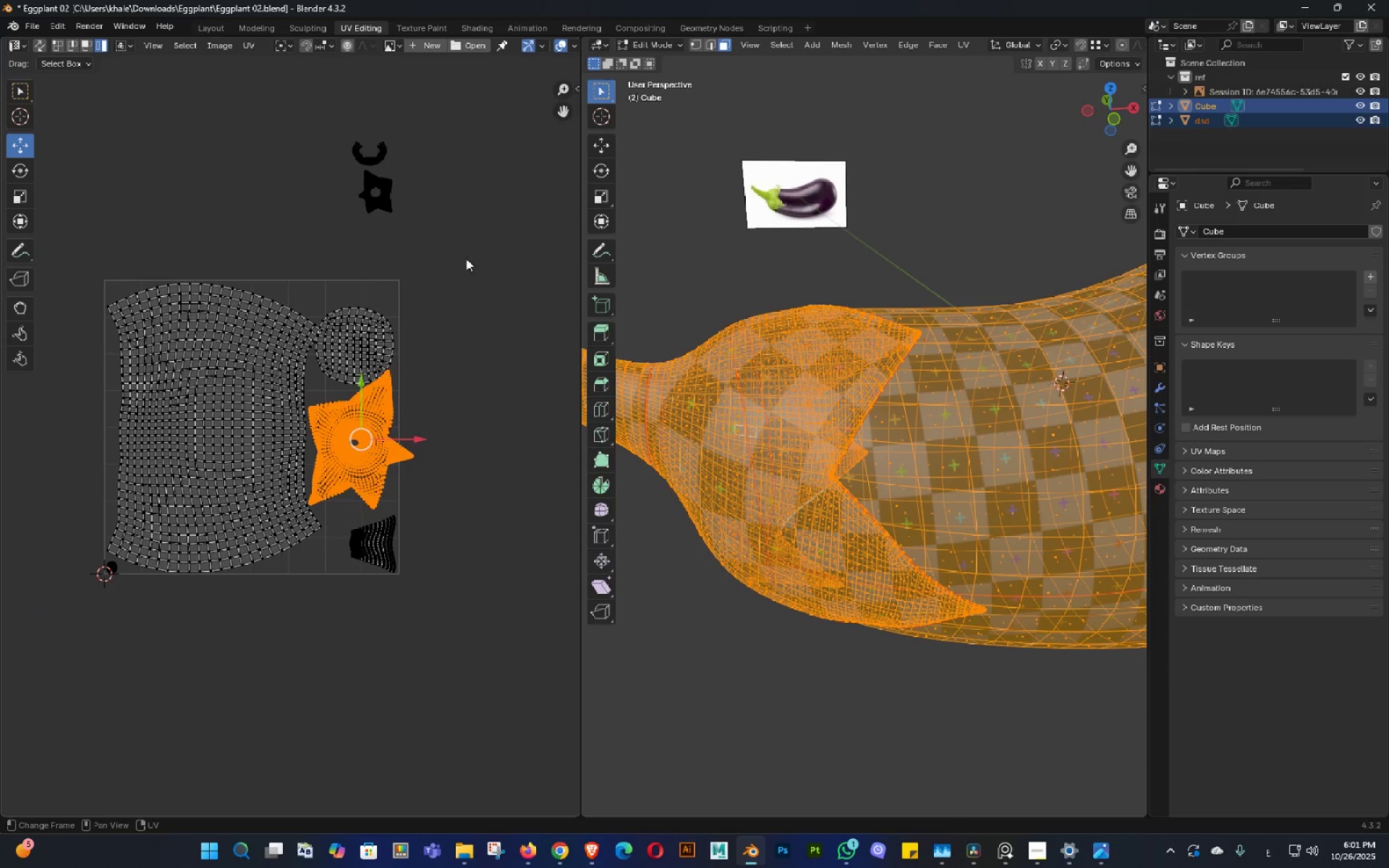 
left_click_drag(start_coordinate=[460, 268], to_coordinate=[93, 598])
 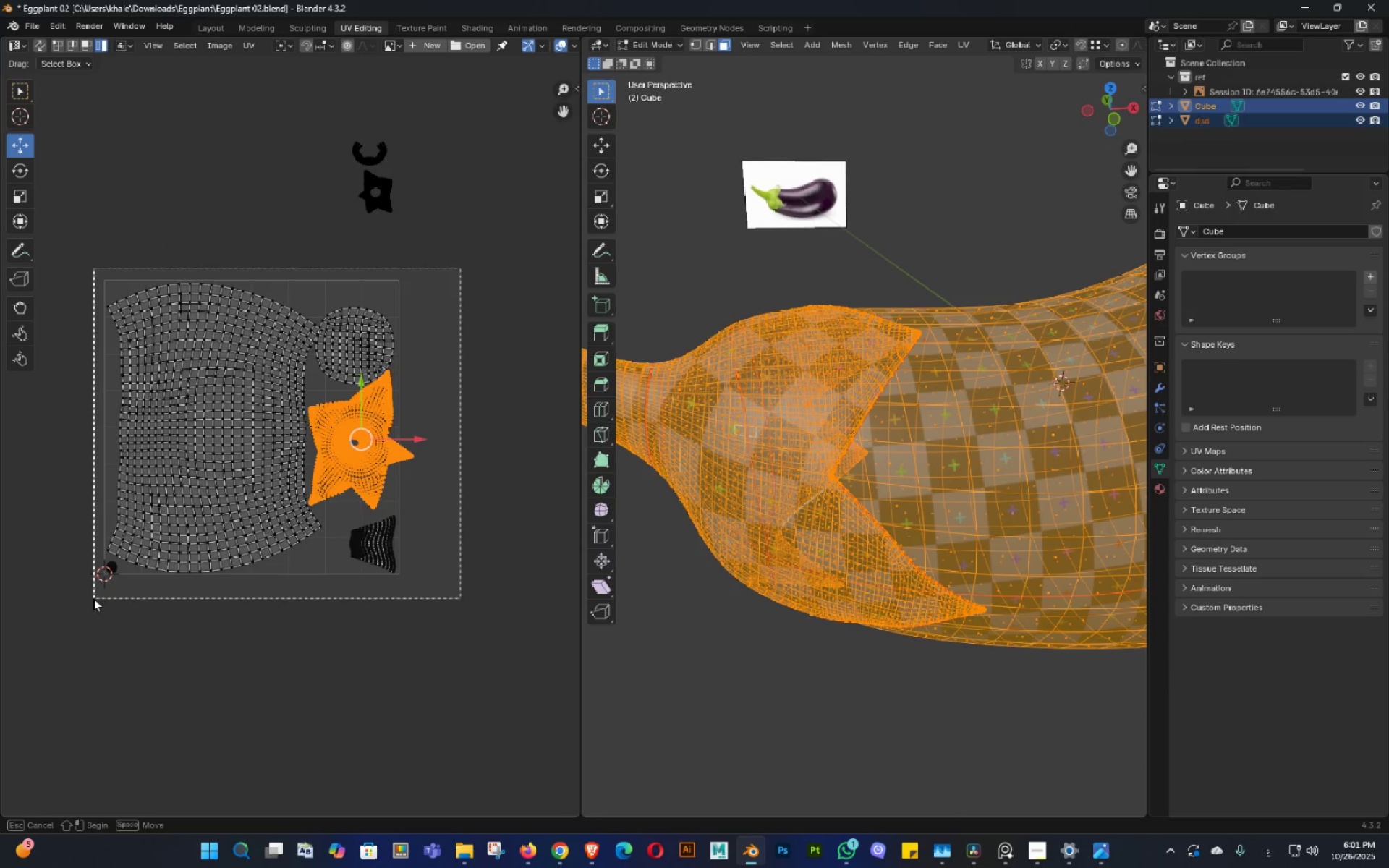 
hold_key(key=ShiftLeft, duration=0.31)
 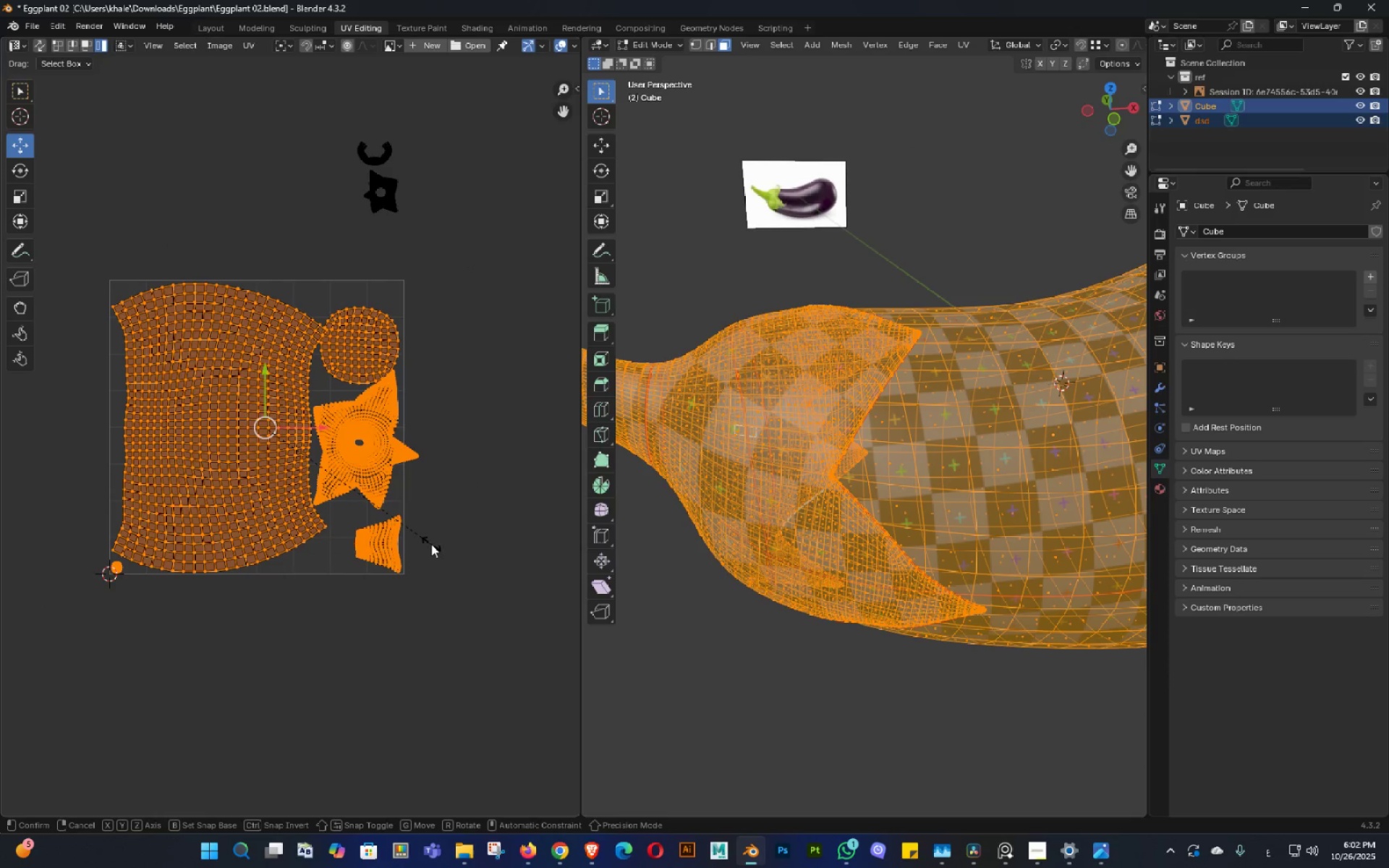 
hold_key(key=ShiftLeft, duration=0.86)
 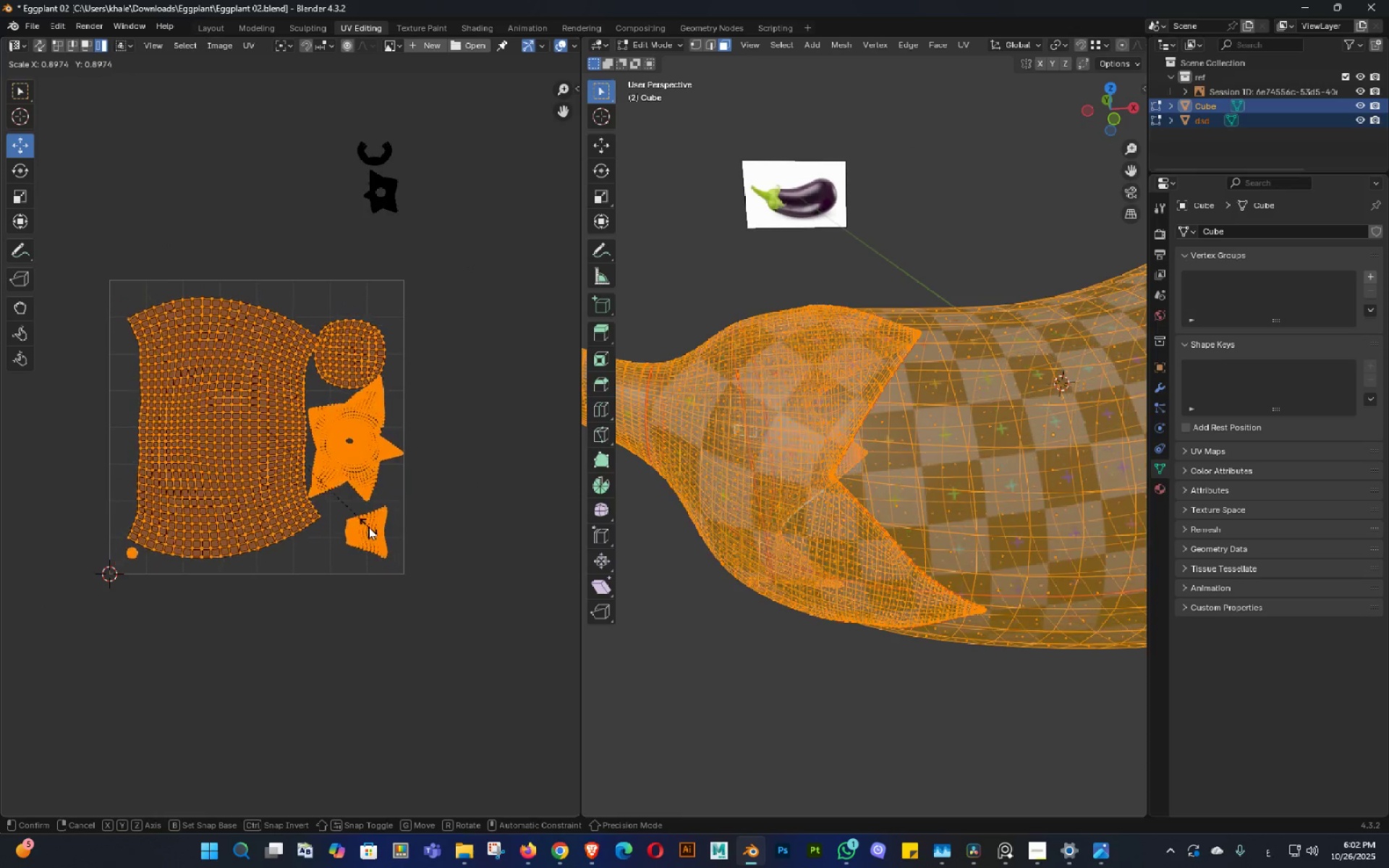 
hold_key(key=ShiftLeft, duration=0.48)
left_click([368, 527])
 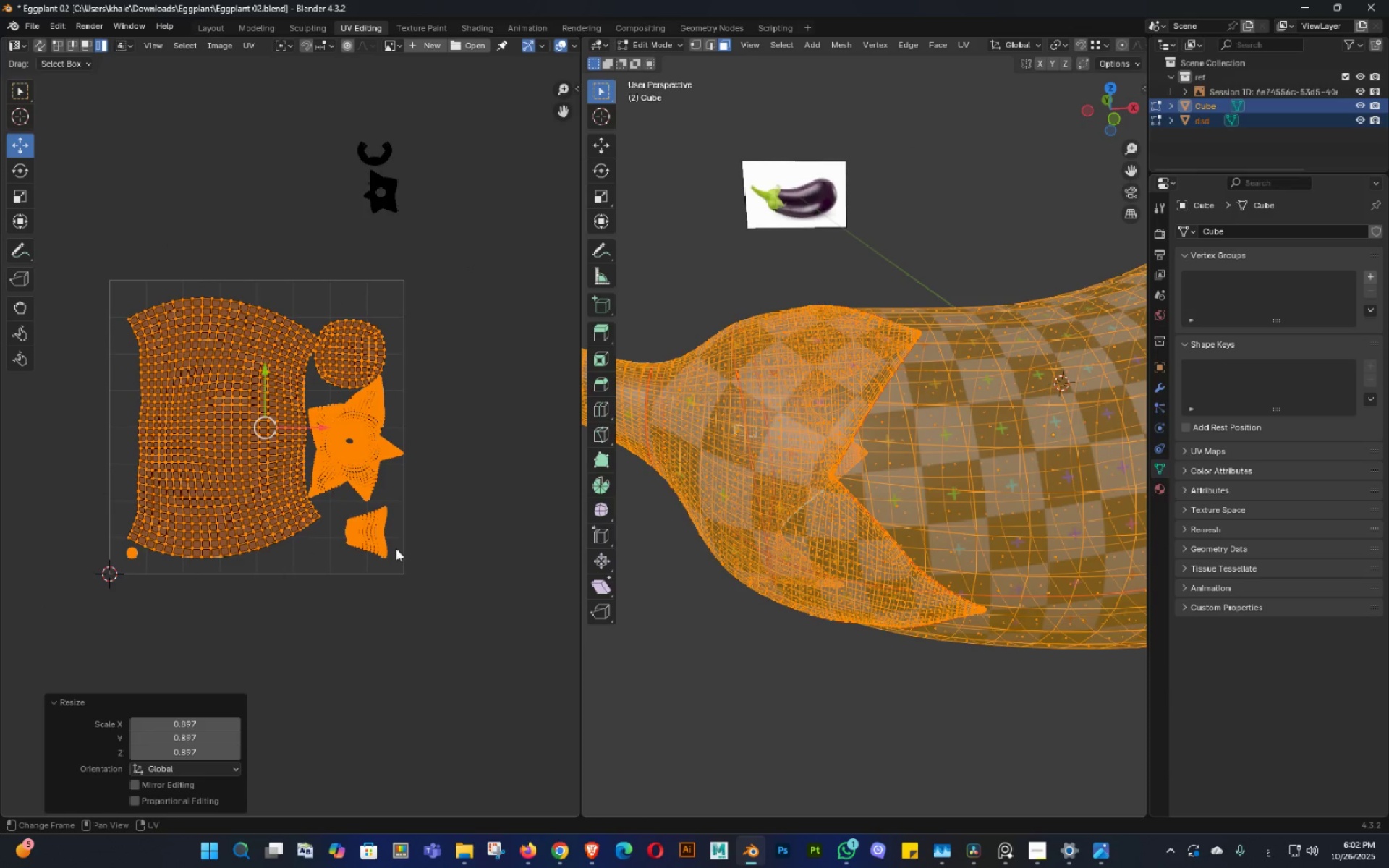 
key(Control+ControlLeft)
 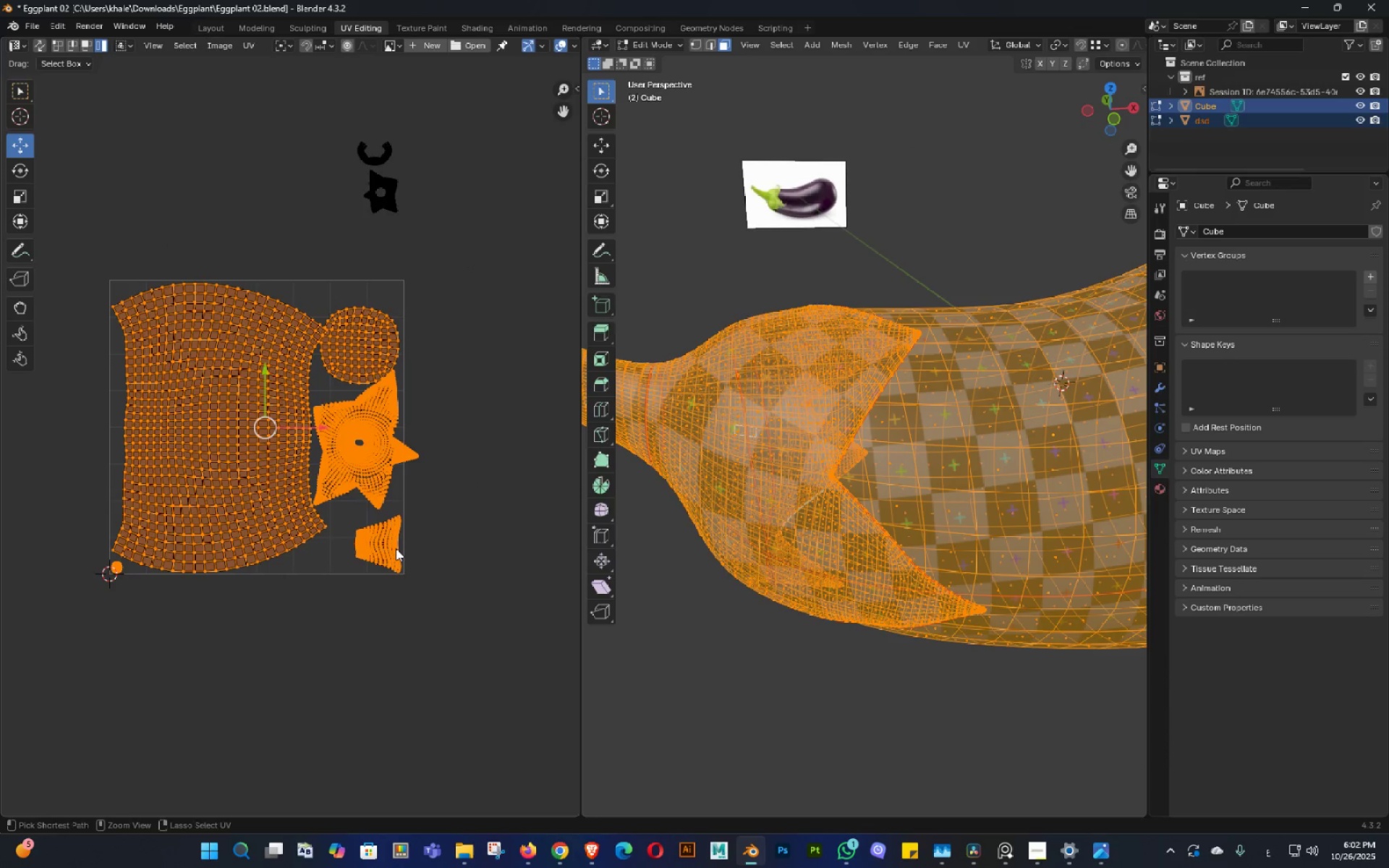 
key(Control+Z)
 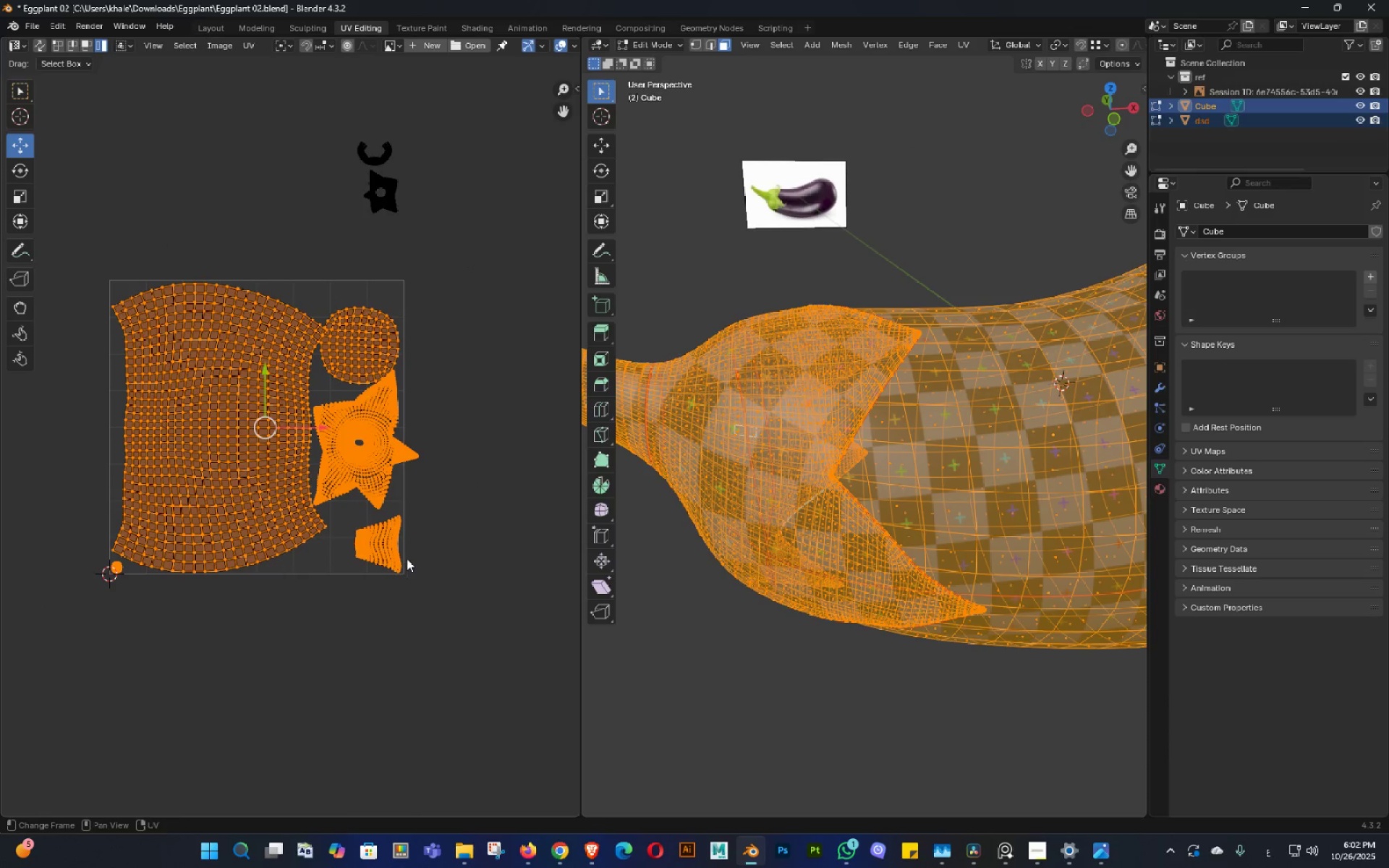 
key(S)
 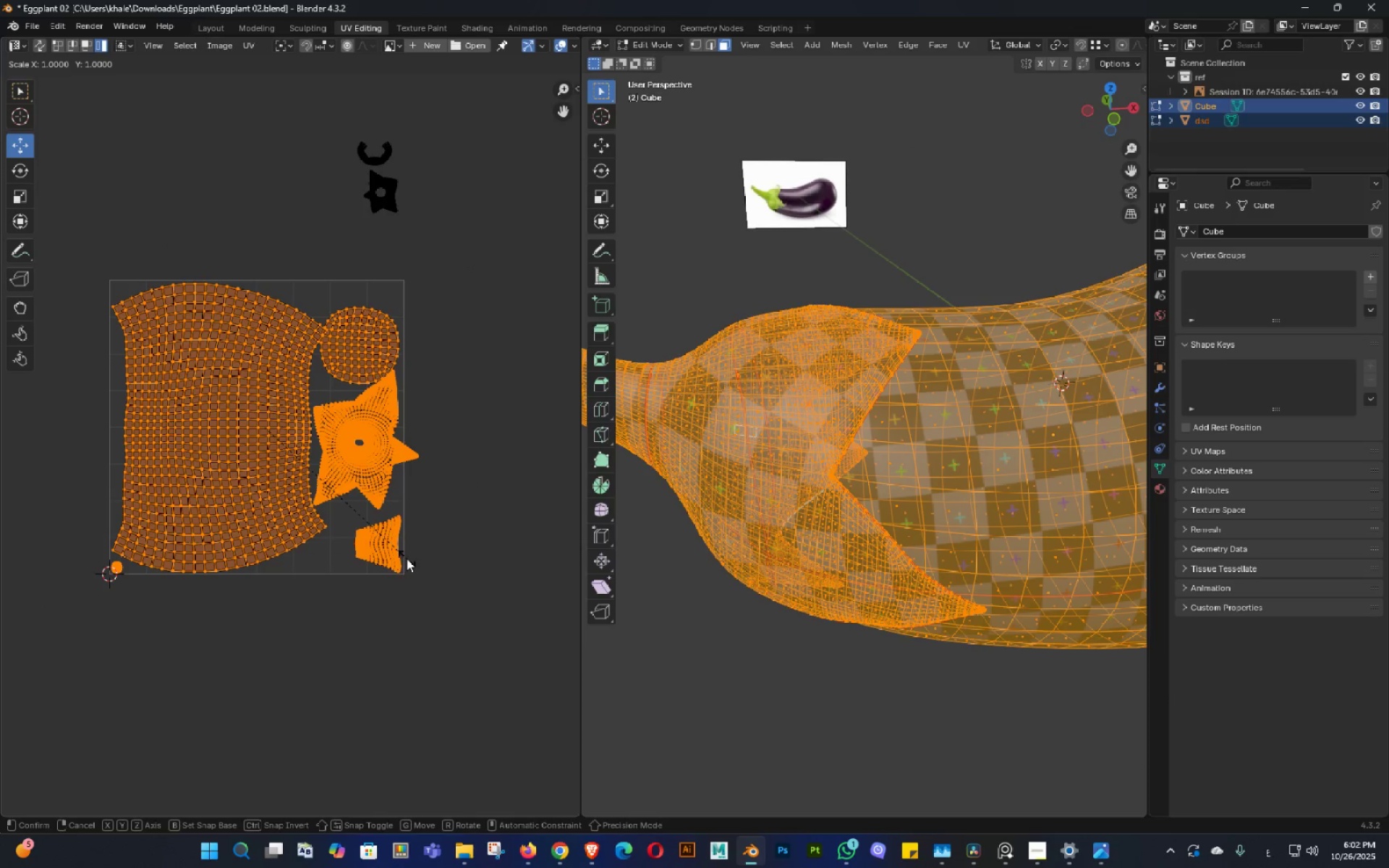 
hold_key(key=ShiftLeft, duration=0.84)
left_click([378, 542])
 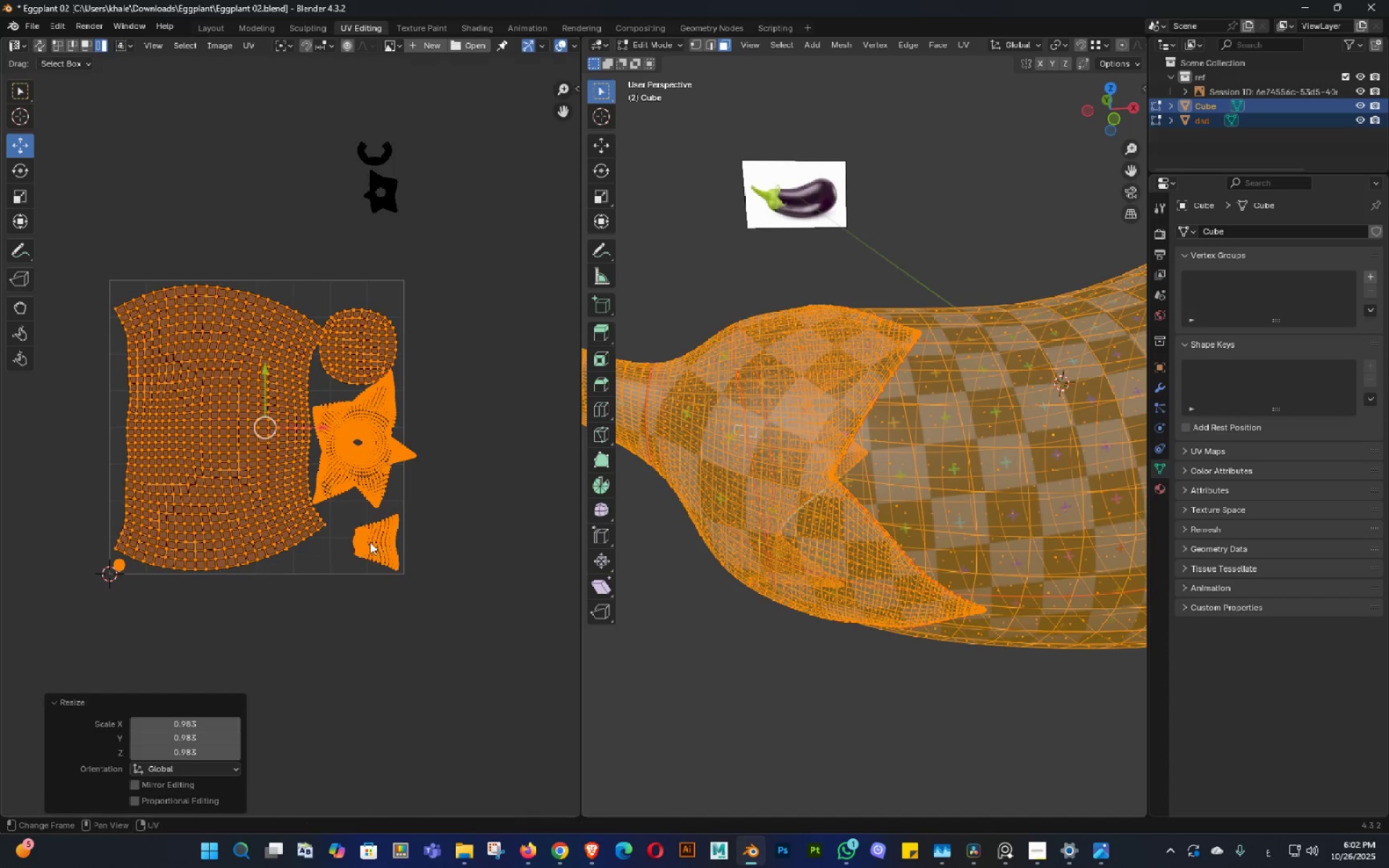 
key(Shift+ShiftLeft)
 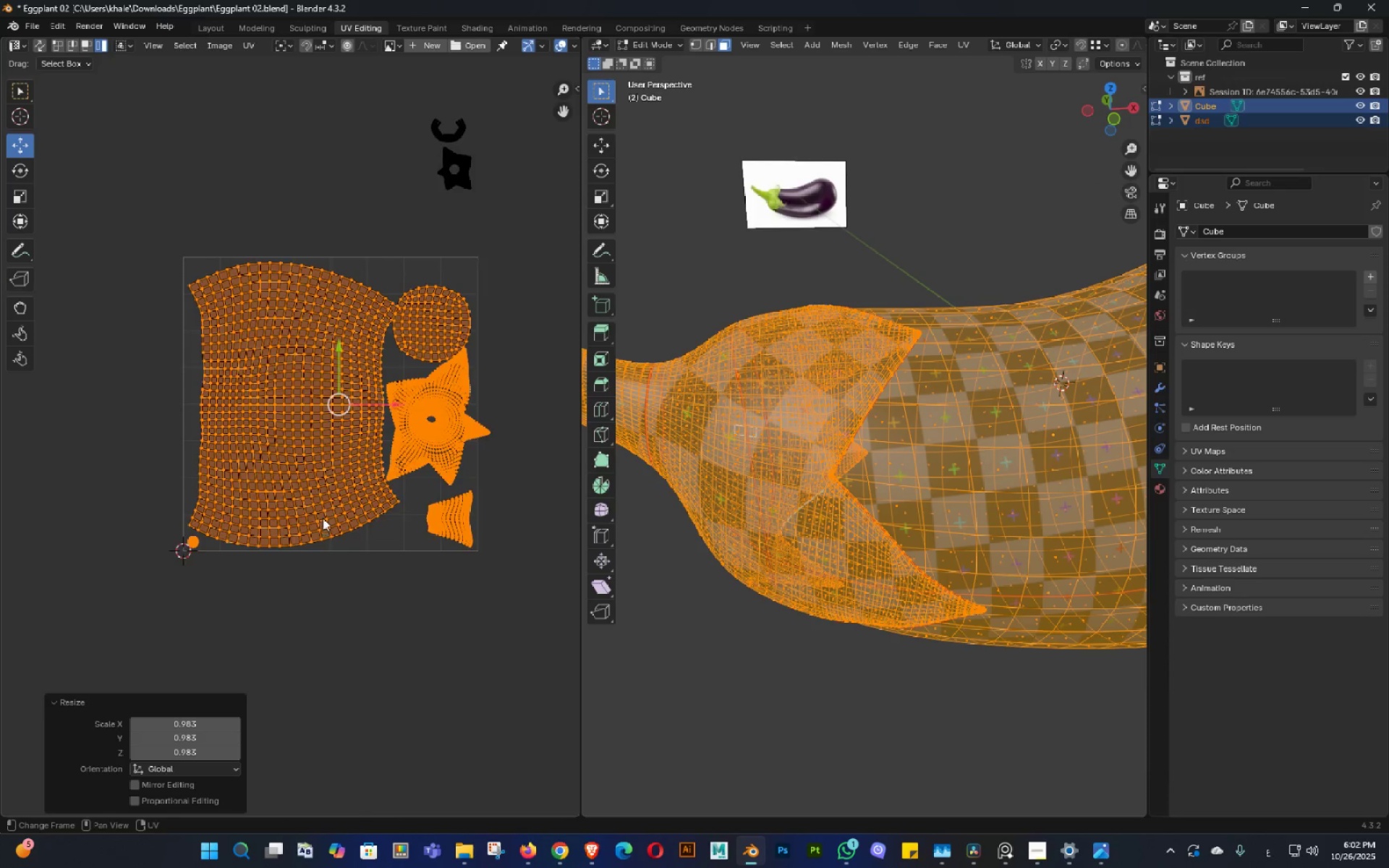 
scroll: coordinate [323, 518], scroll_direction: up, amount: 2.0
 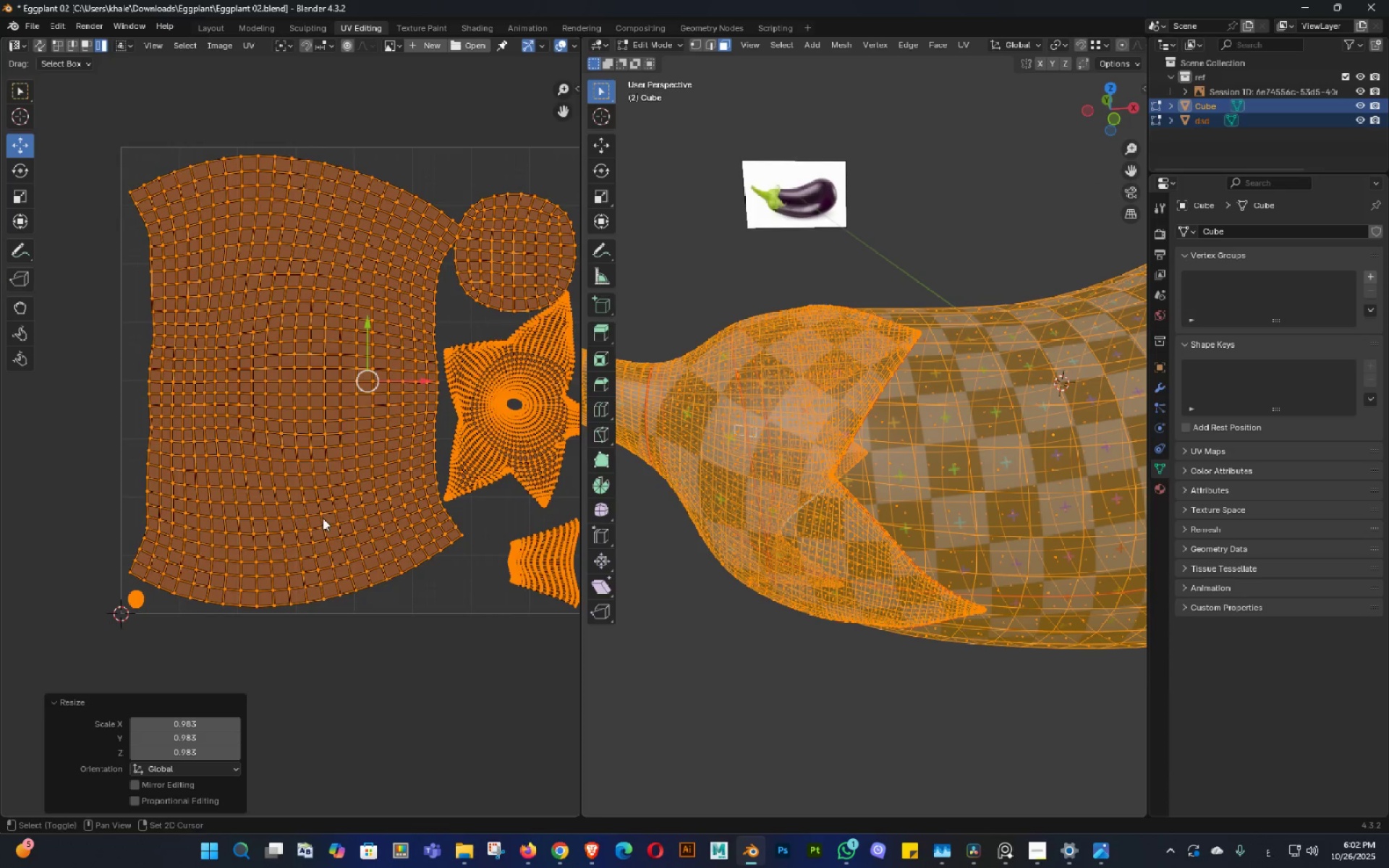 
hold_key(key=ShiftLeft, duration=0.33)
 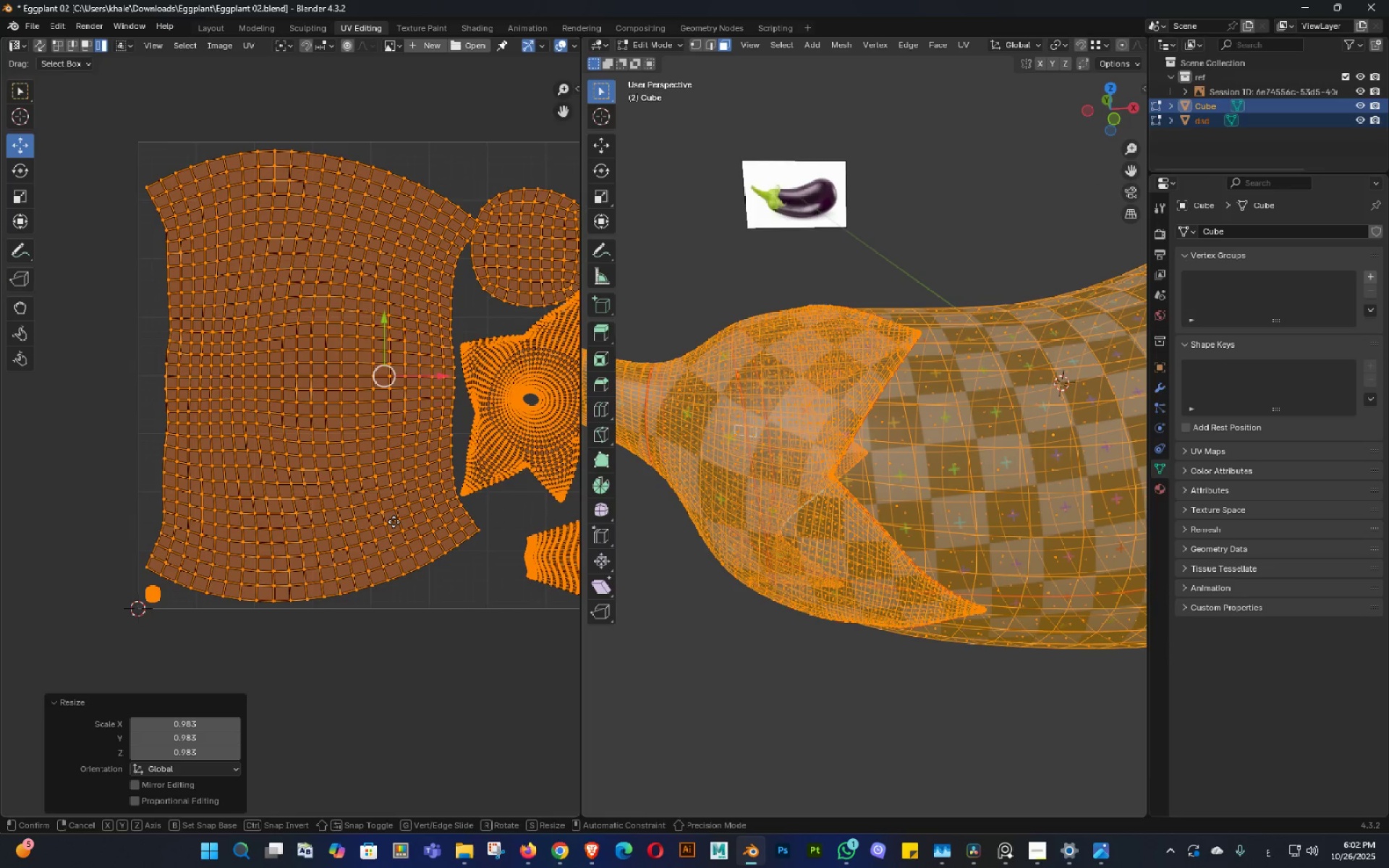 
key(G)
 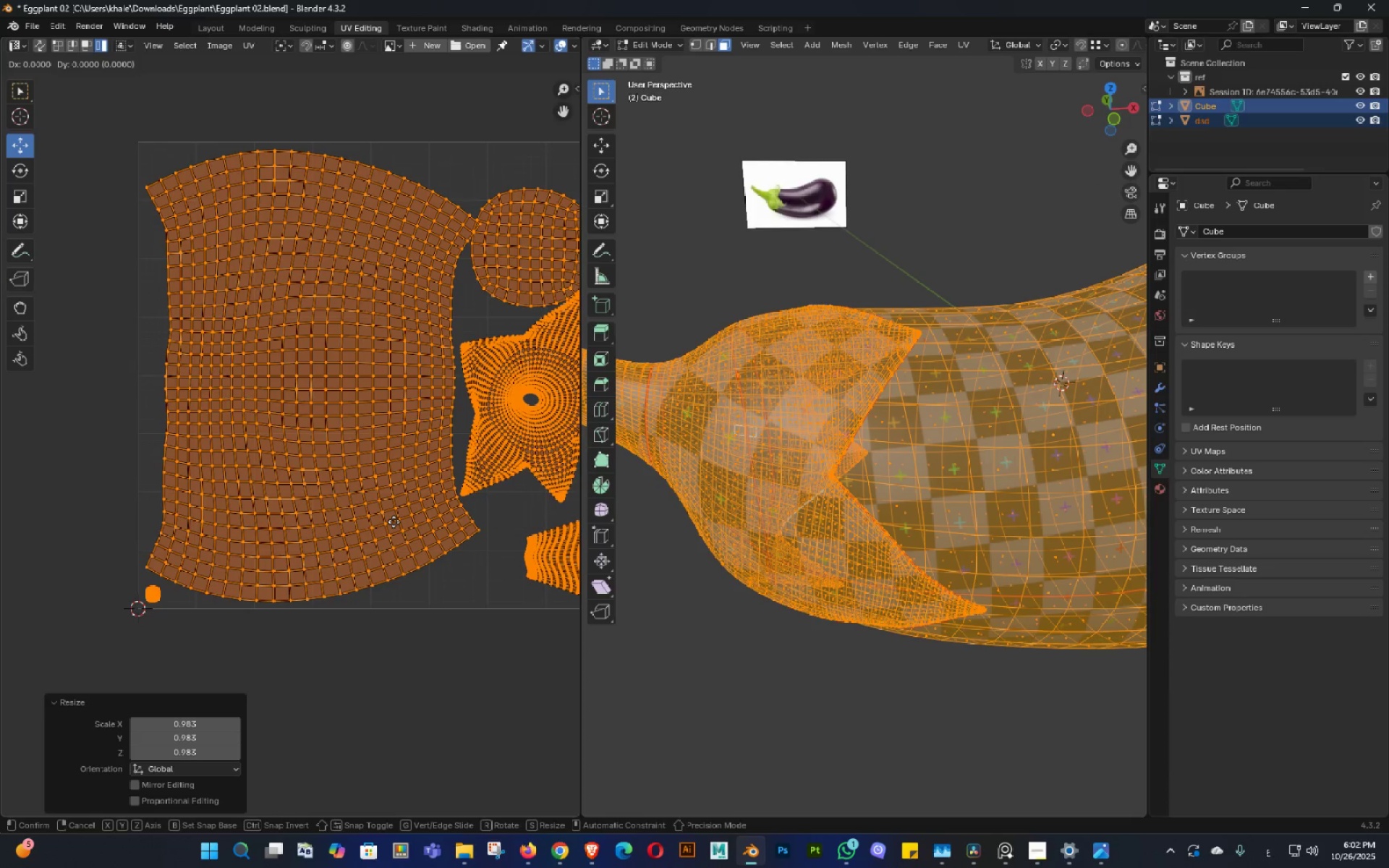 
hold_key(key=ShiftLeft, duration=1.52)
 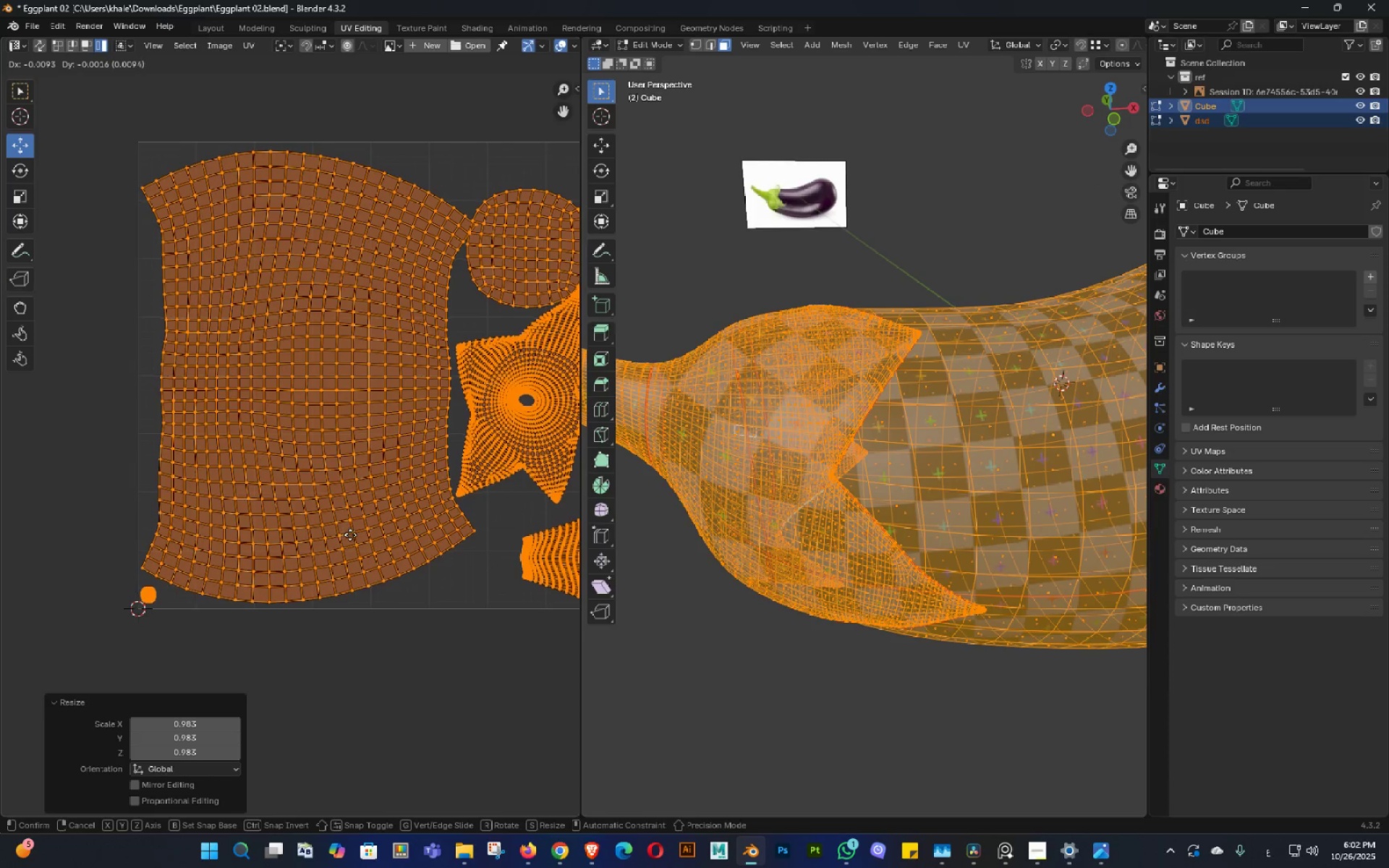 
hold_key(key=ShiftLeft, duration=0.93)
left_click([350, 554])
 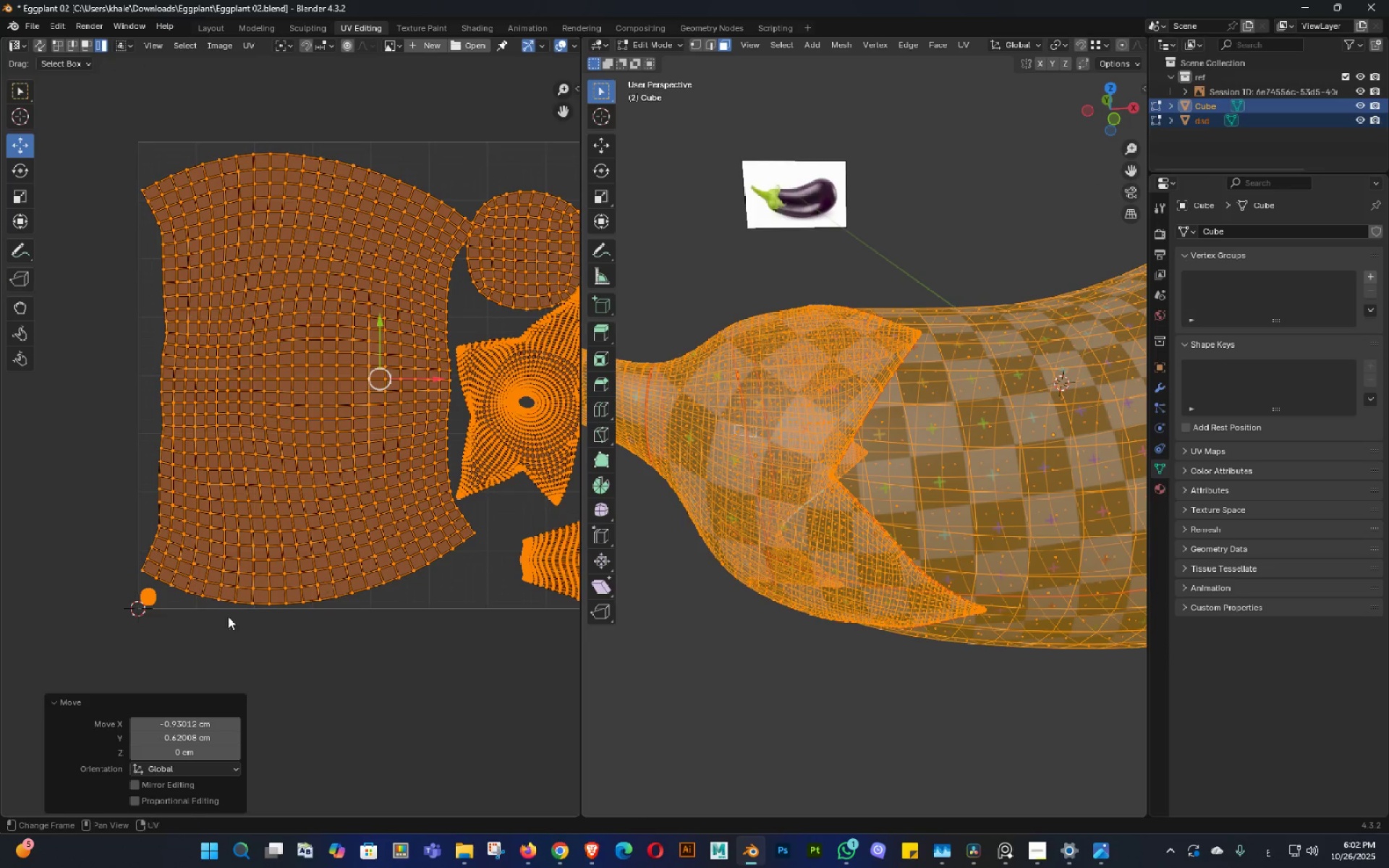 
key(Shift+ShiftLeft)
 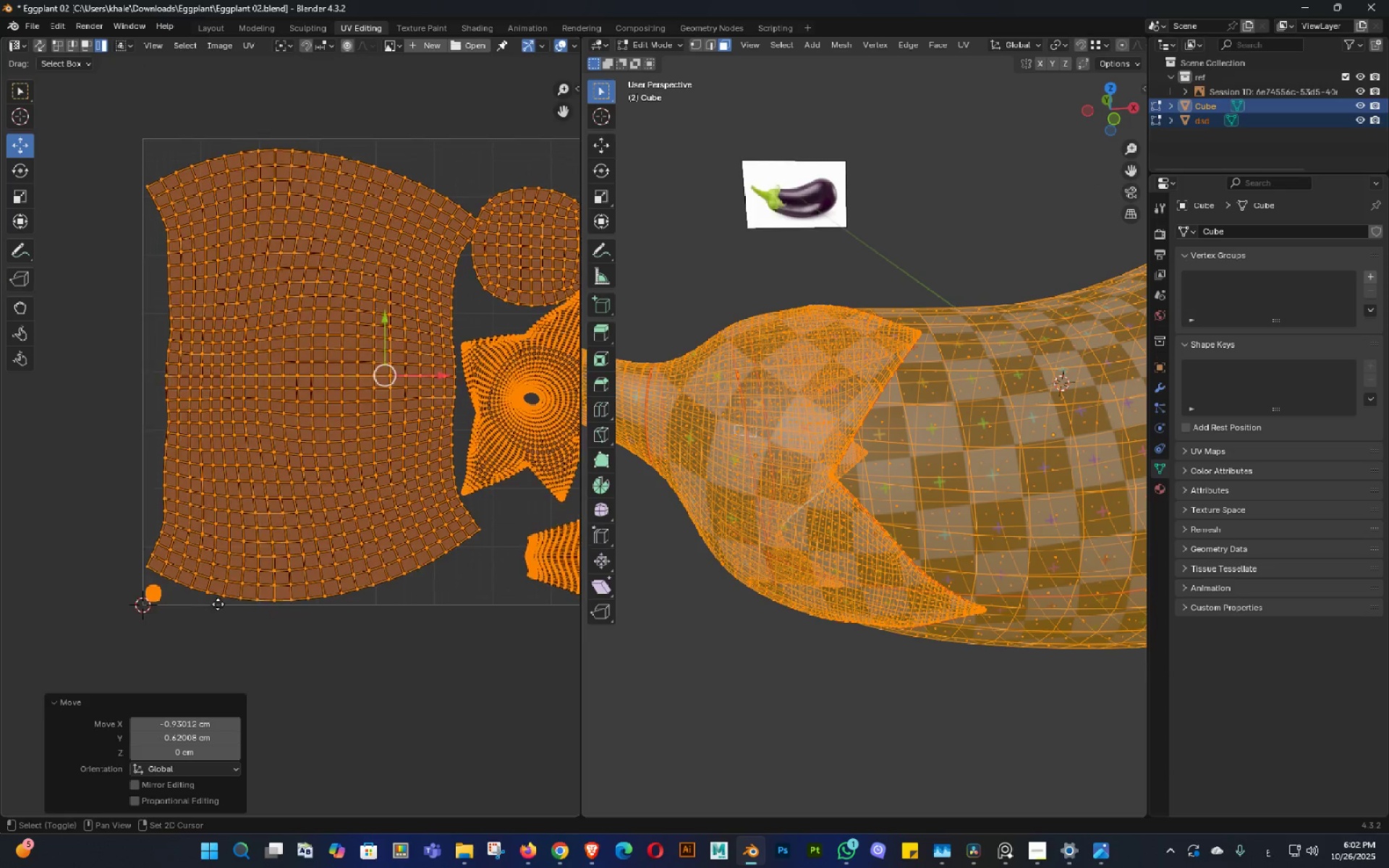 
double_click([321, 533])
 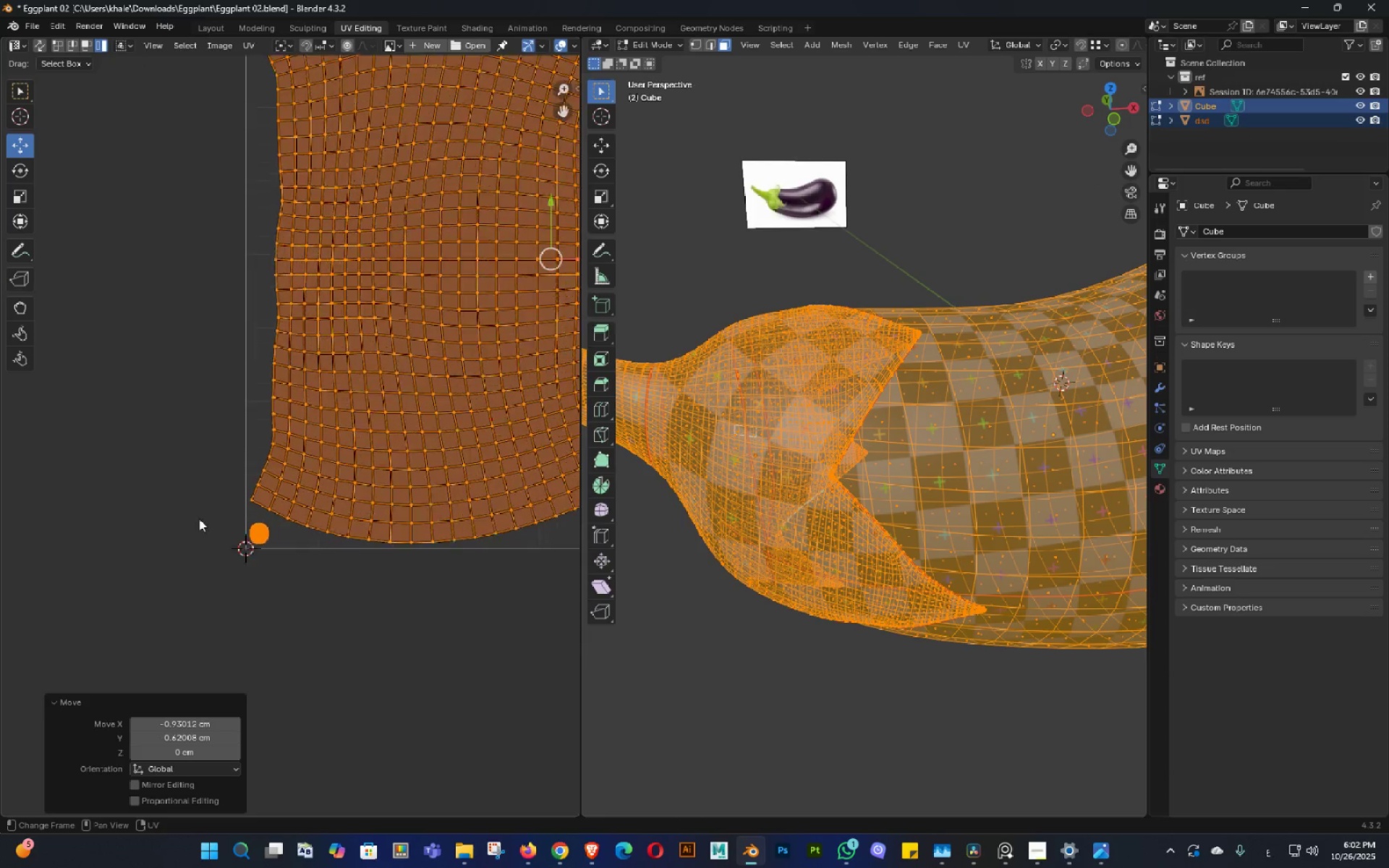 
scroll: coordinate [199, 519], scroll_direction: up, amount: 4.0
 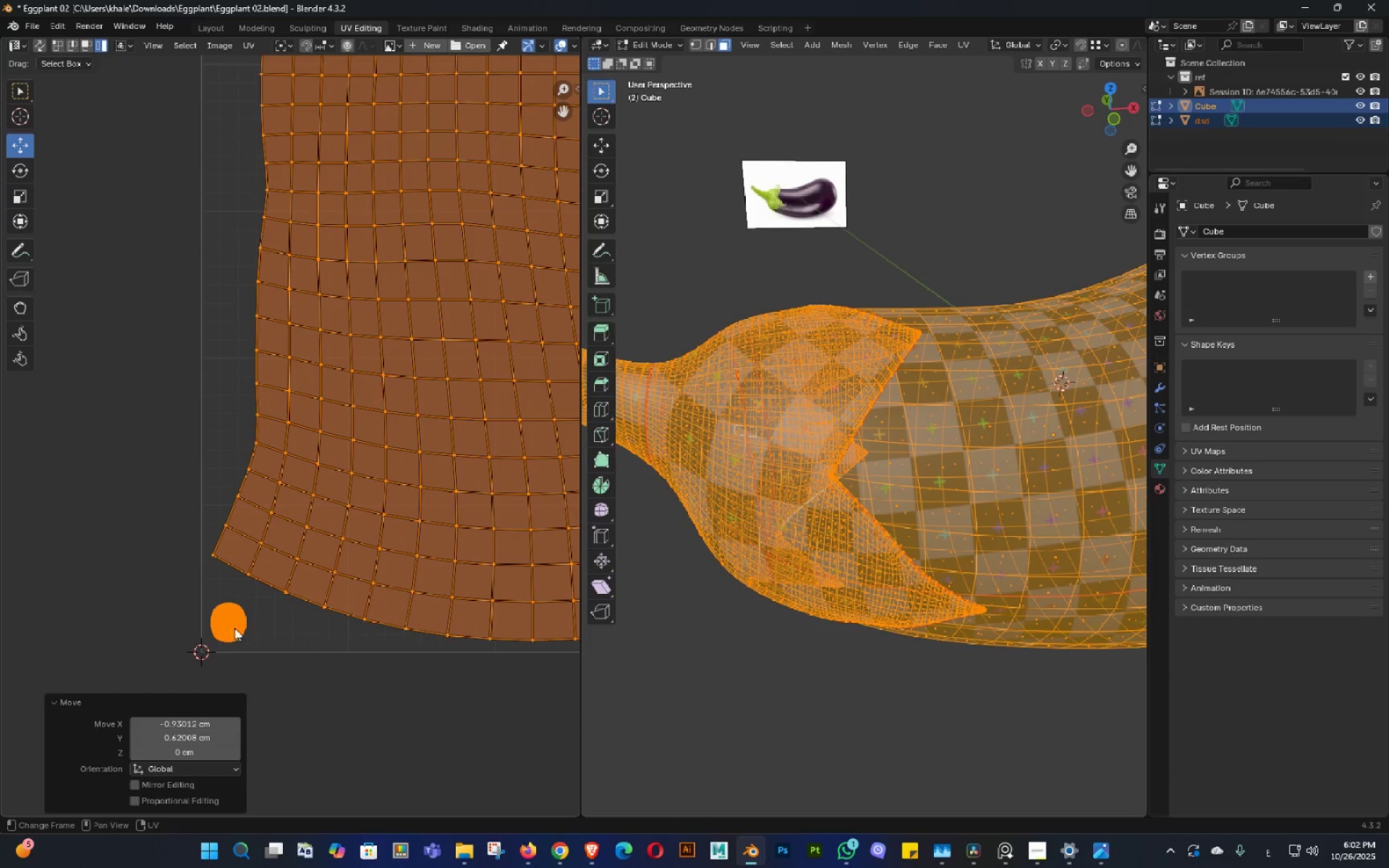 
left_click([234, 628])
 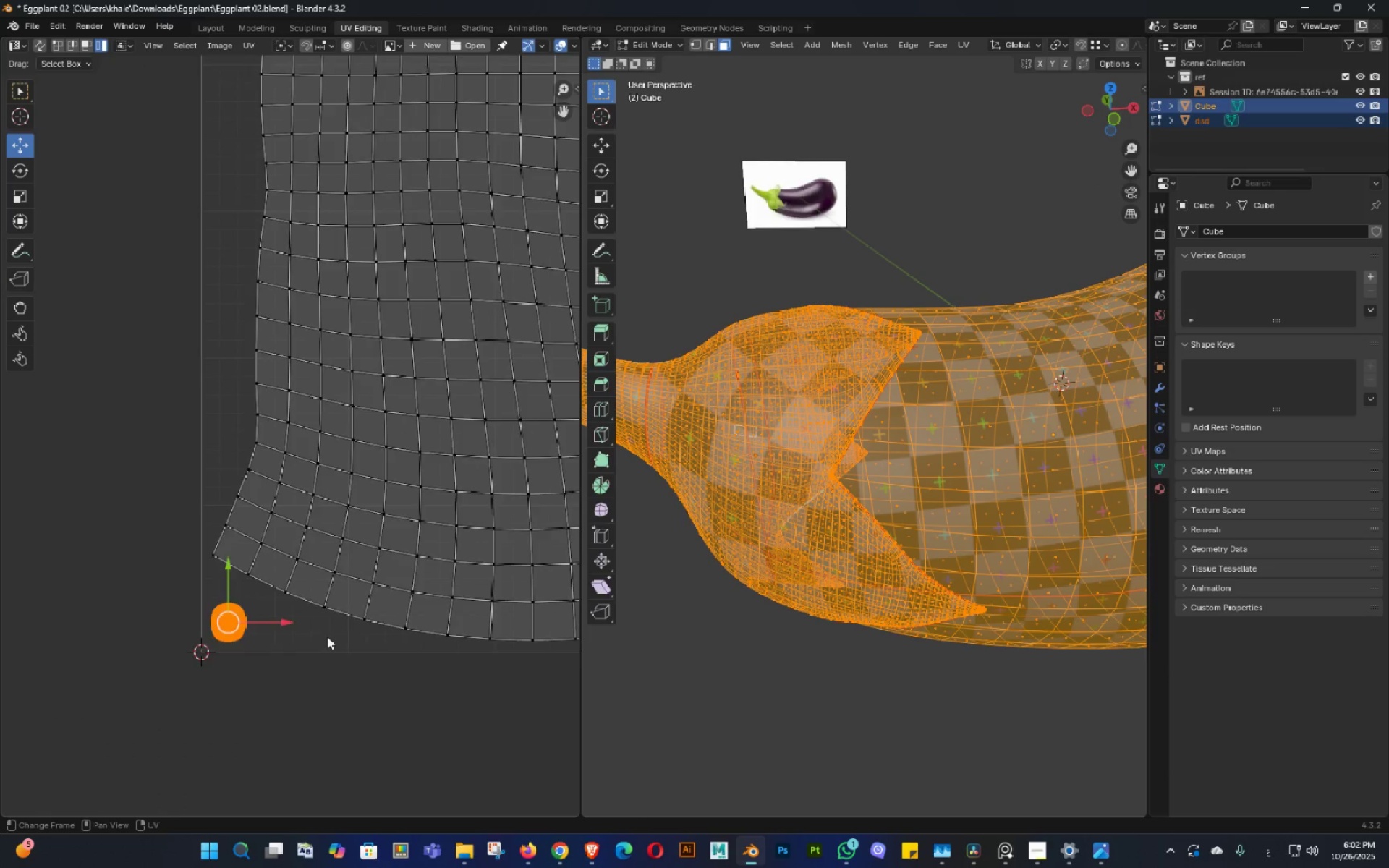 
scroll: coordinate [326, 637], scroll_direction: down, amount: 3.0
 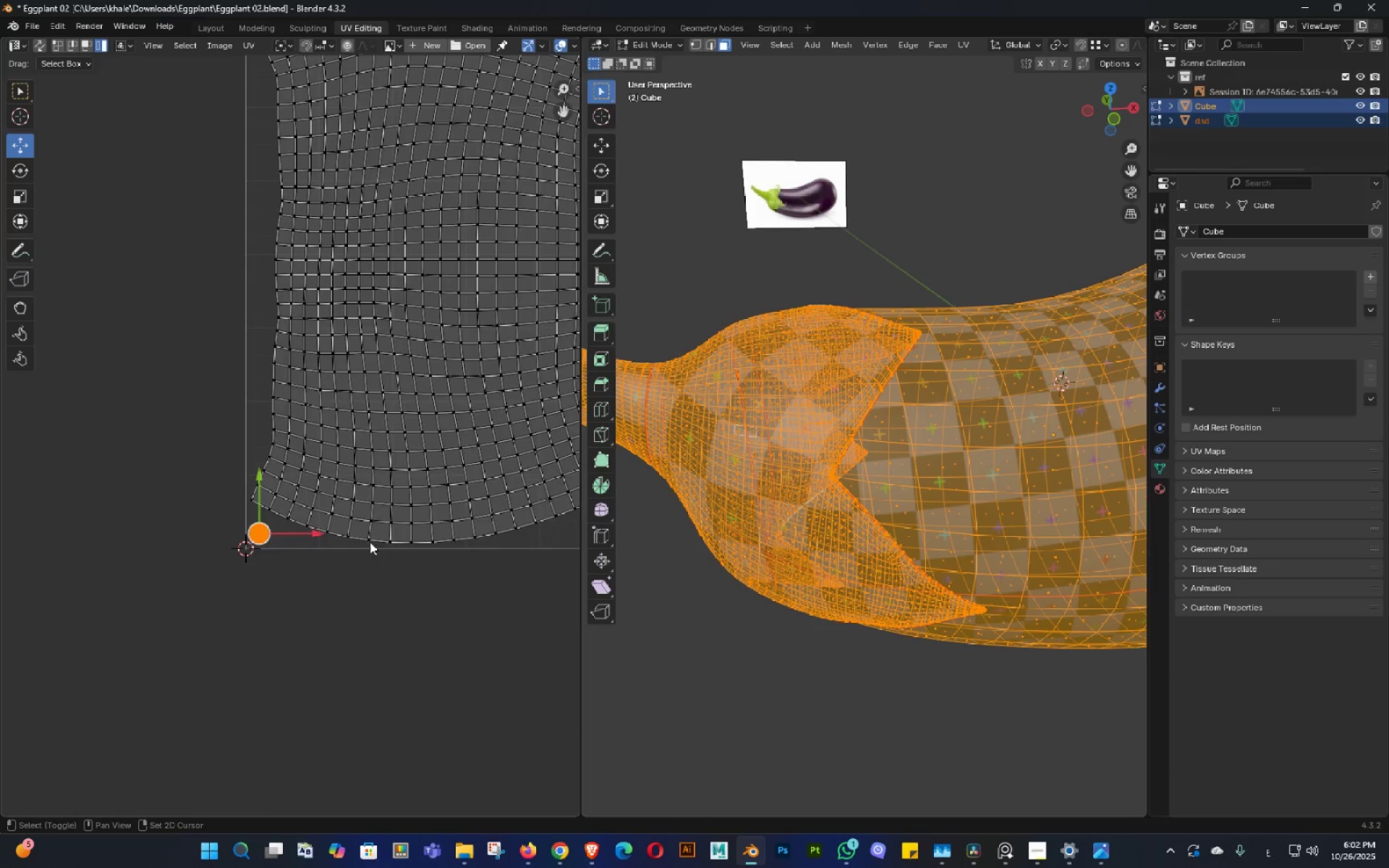 
hold_key(key=ShiftLeft, duration=0.34)
 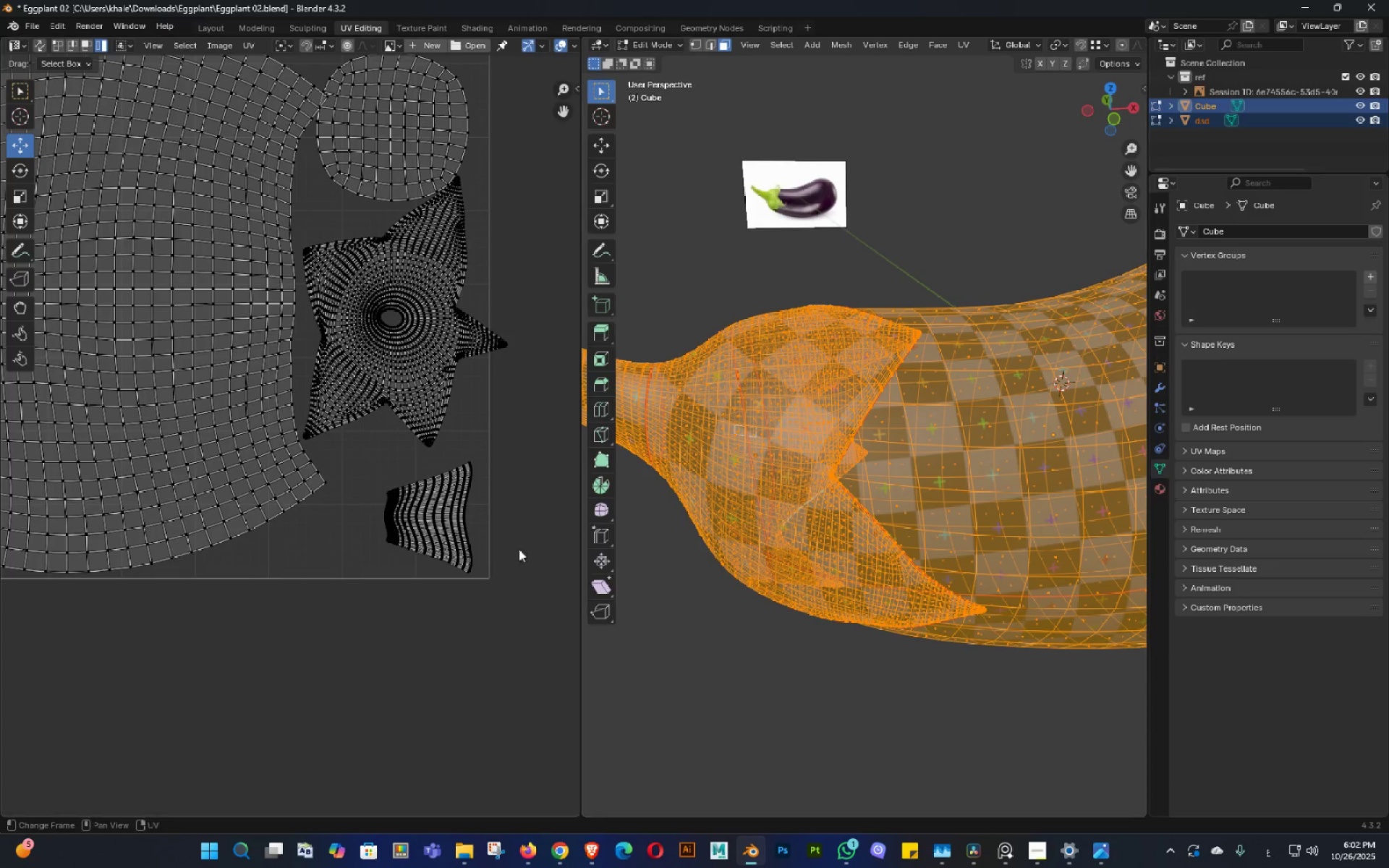 
left_click([430, 535])
 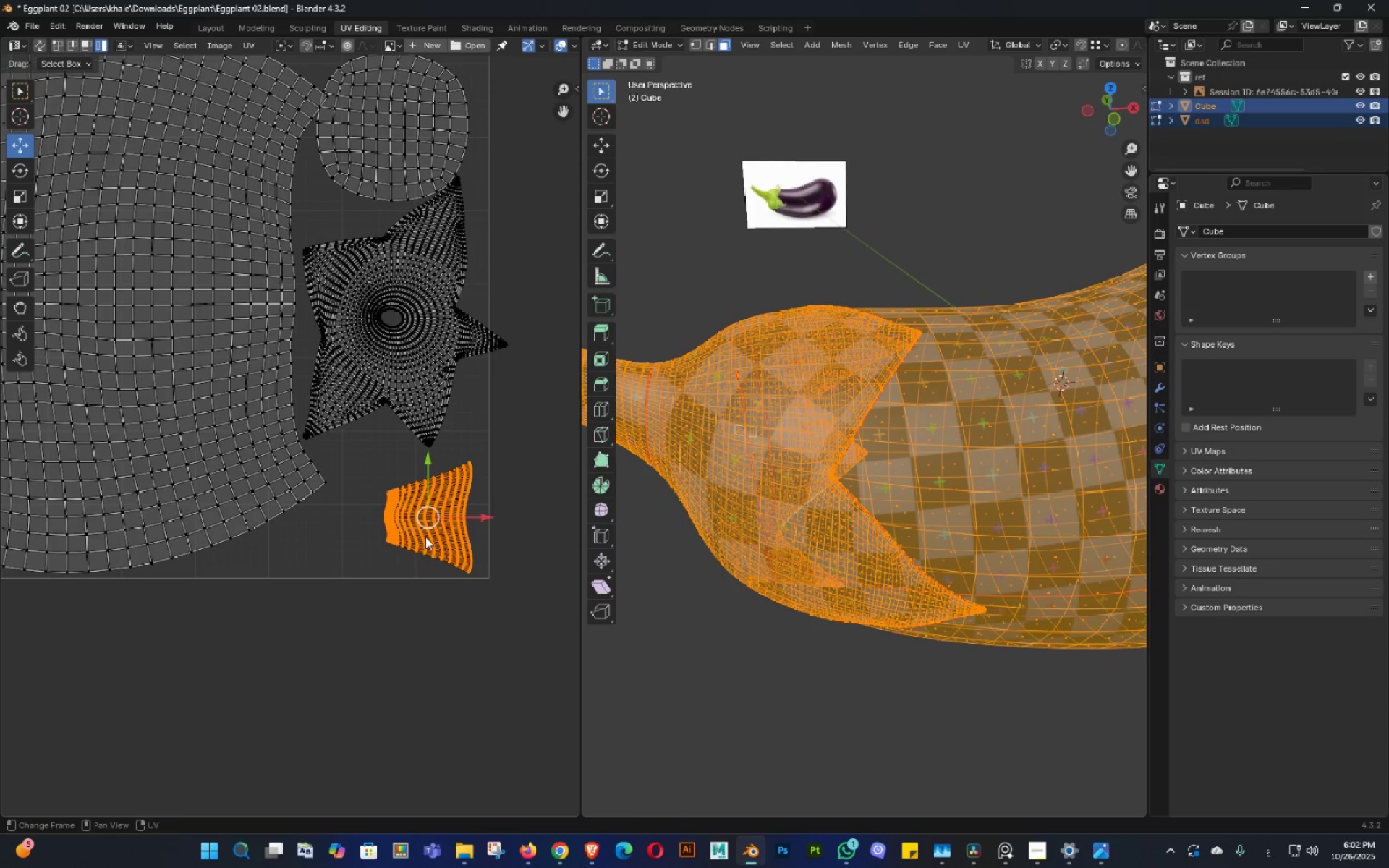 
key(G)
 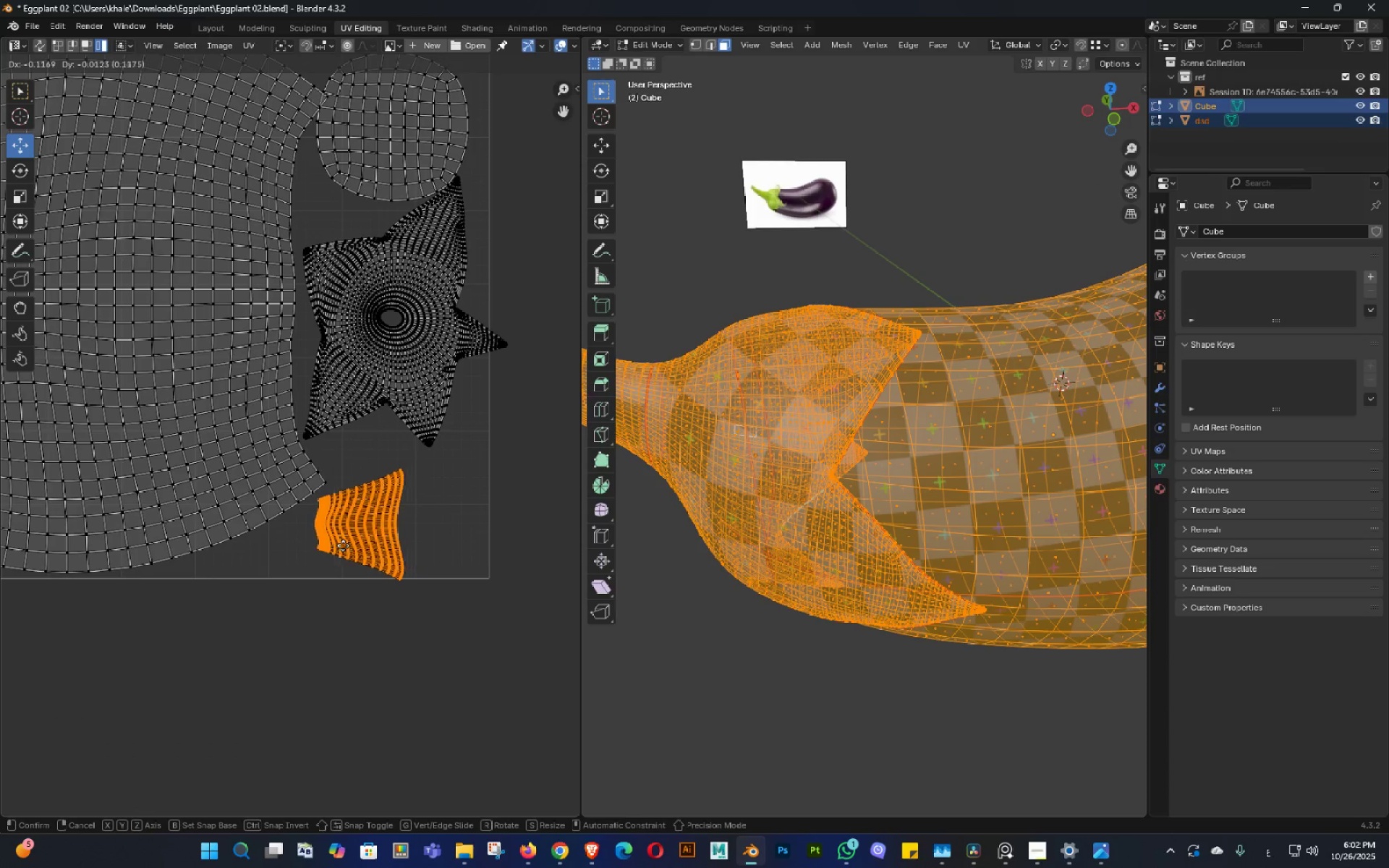 
left_click([343, 545])
 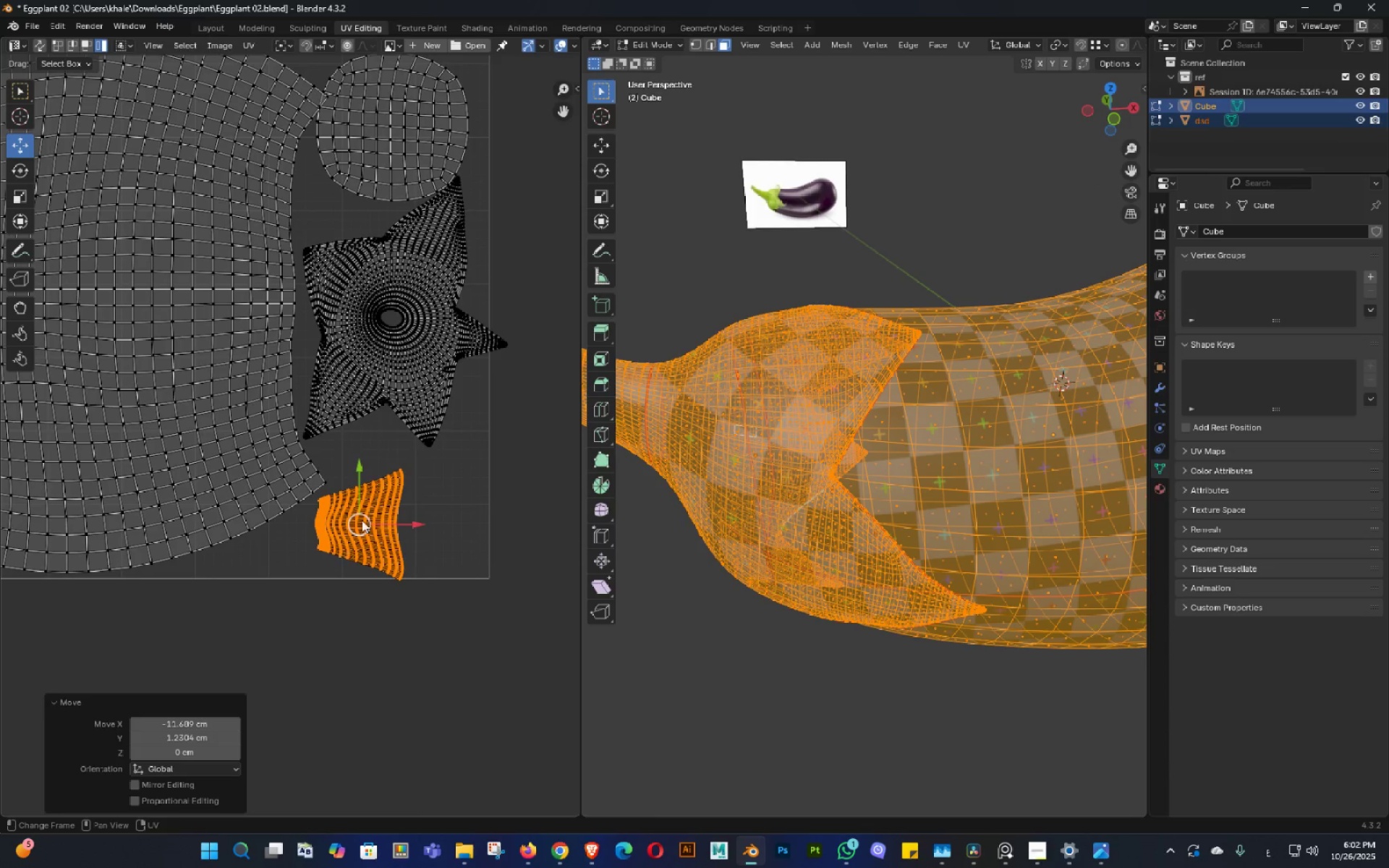 
hold_key(key=ShiftLeft, duration=0.38)
 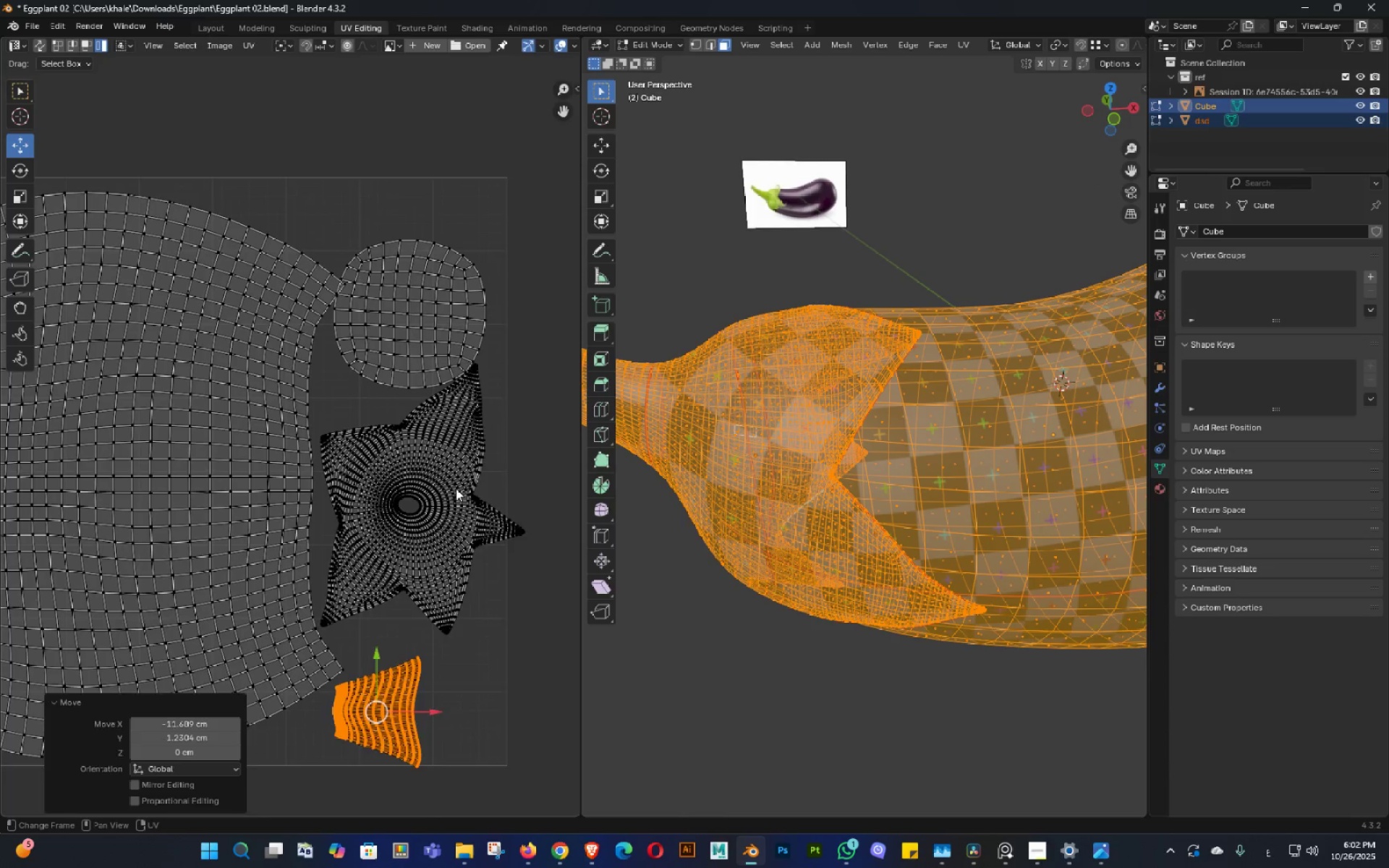 
left_click([454, 487])
 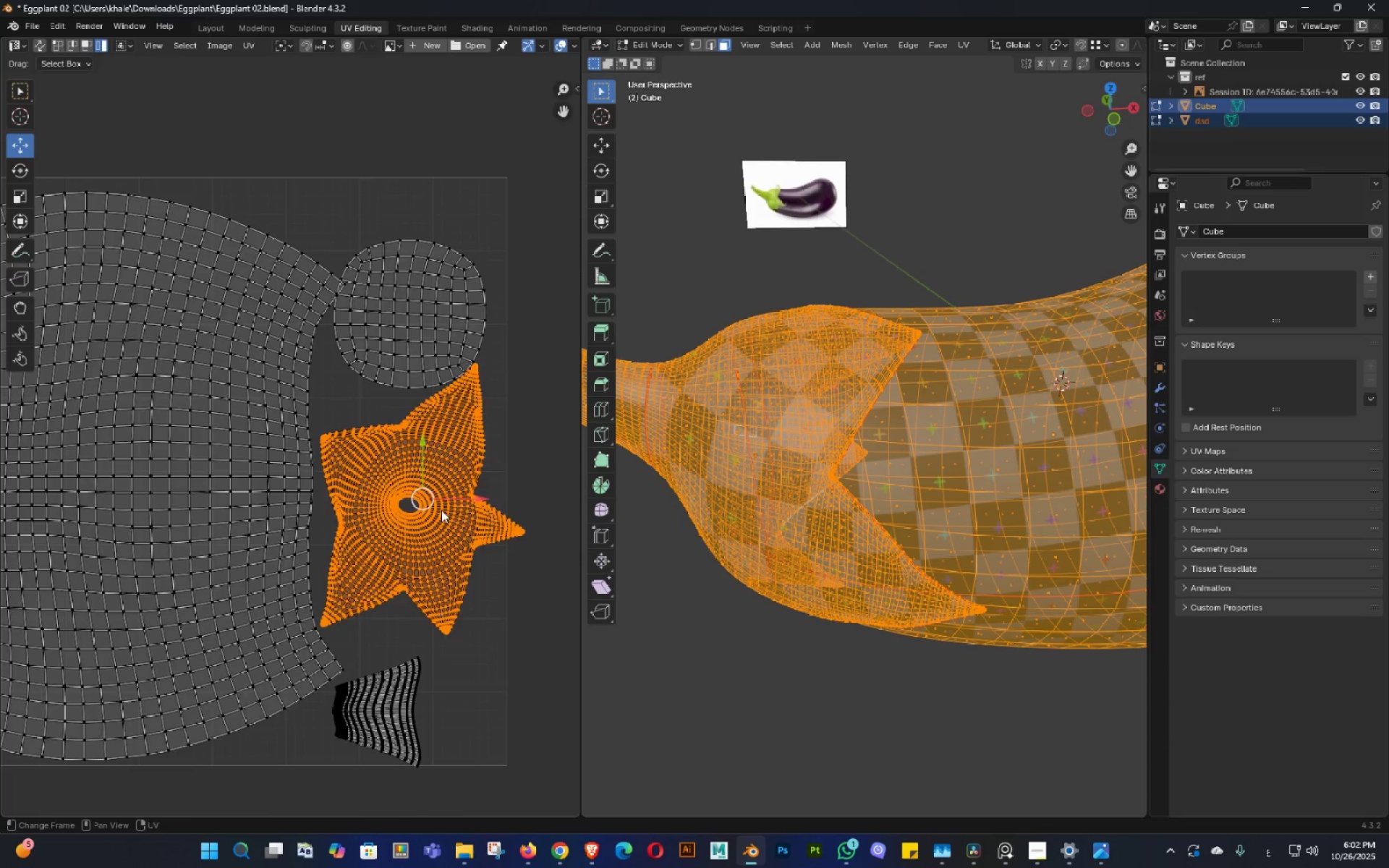 
scroll: coordinate [441, 515], scroll_direction: up, amount: 2.0
 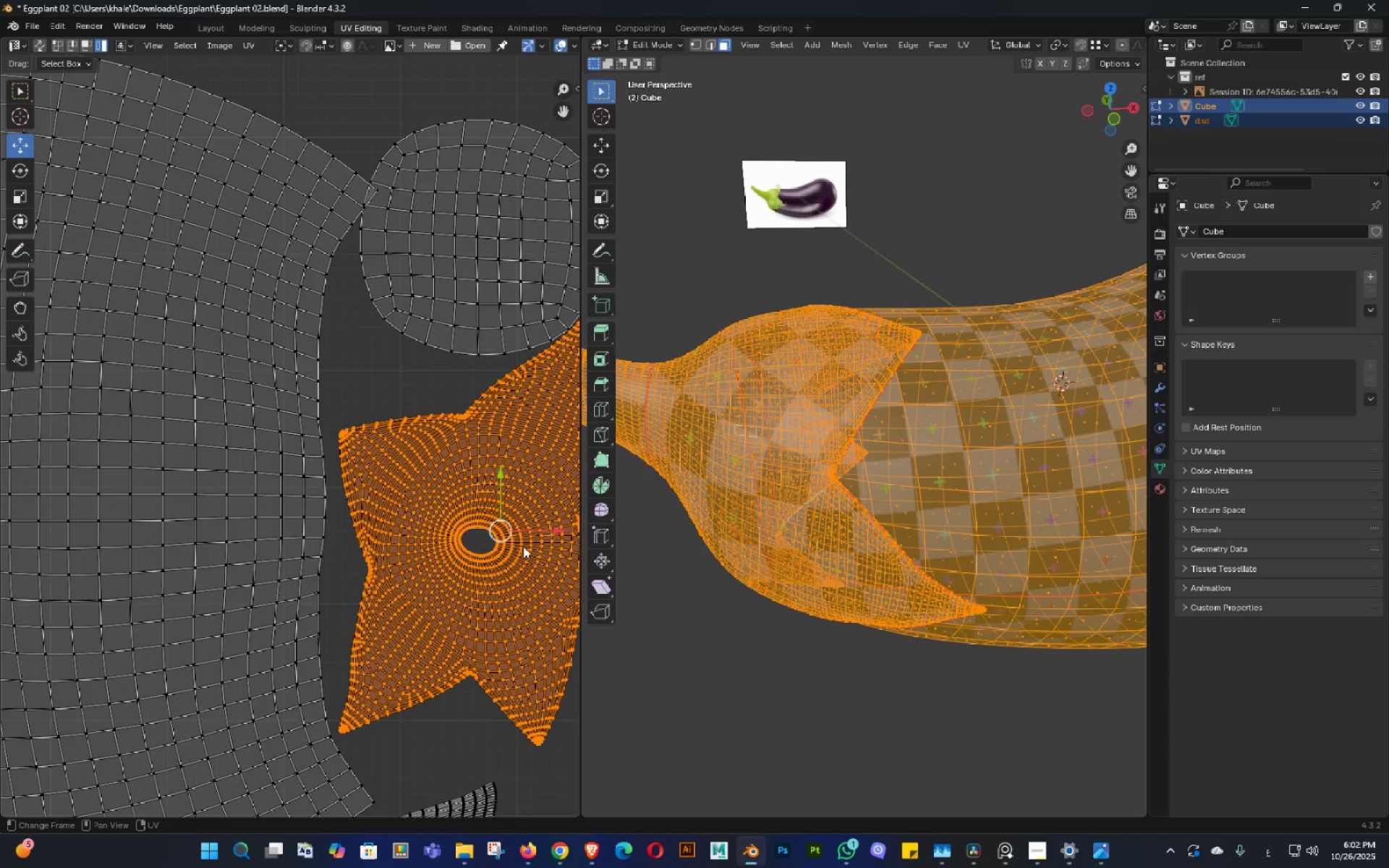 
key(Shift+ShiftLeft)
 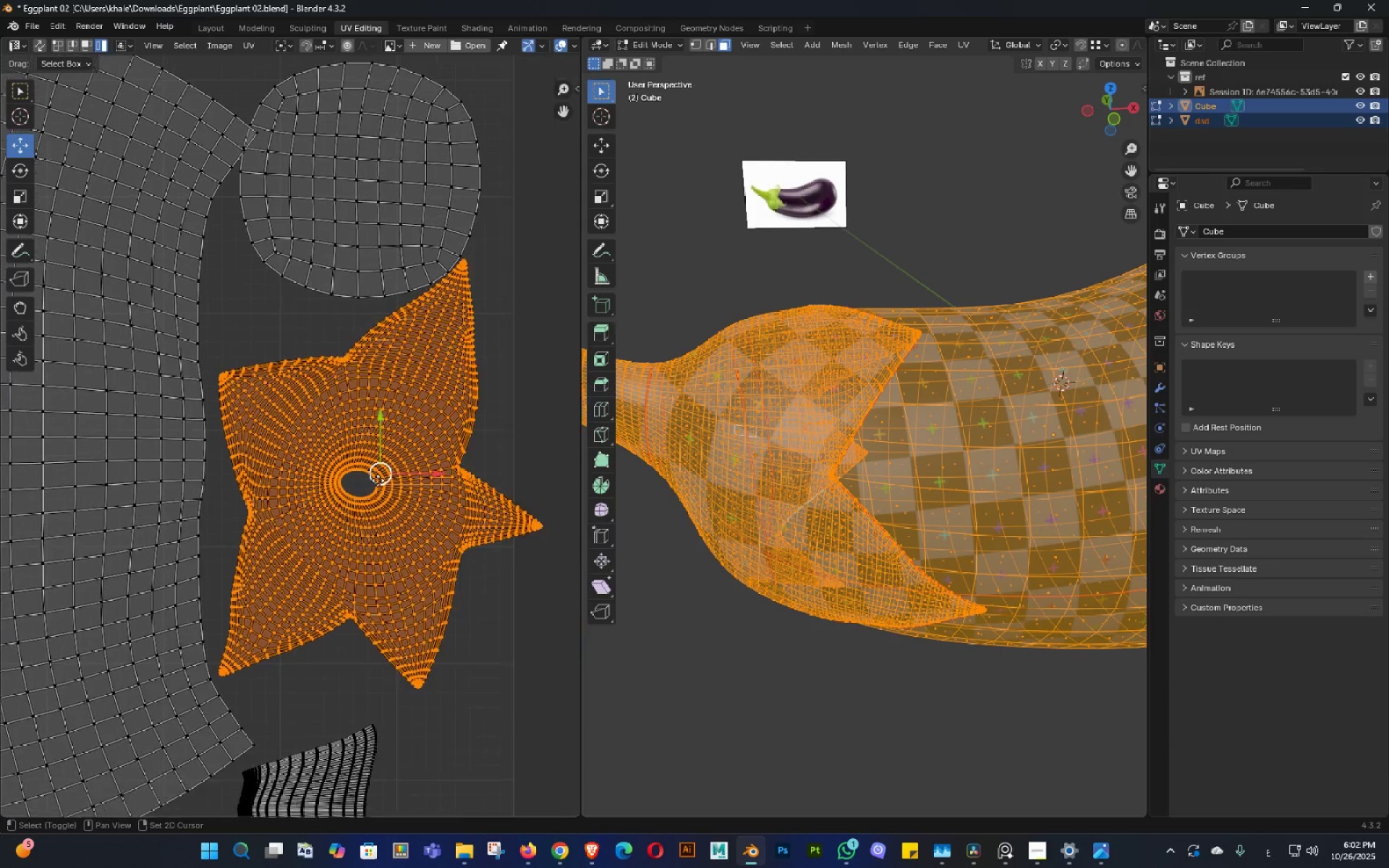 
double_click([378, 480])
 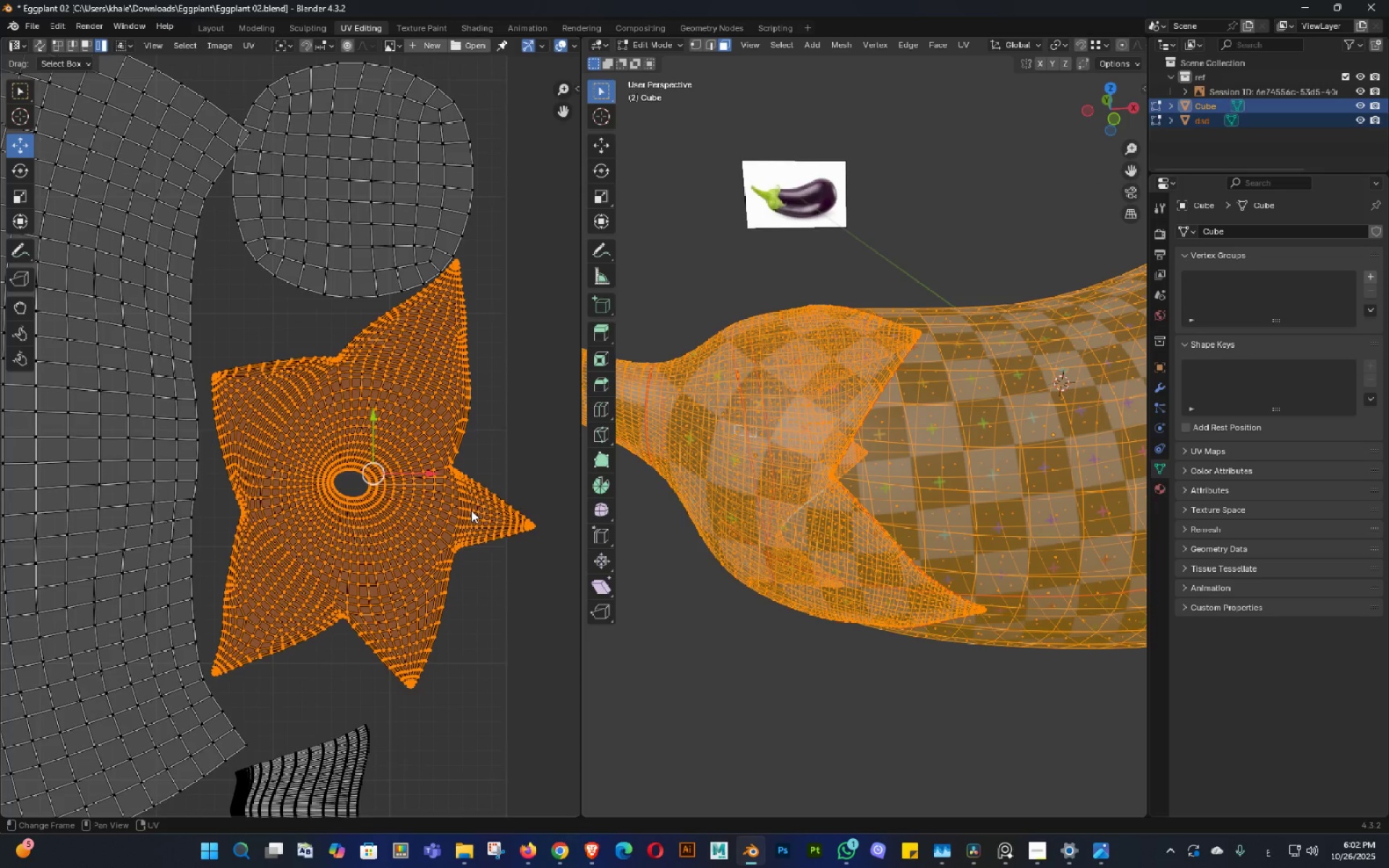 
key(G)
 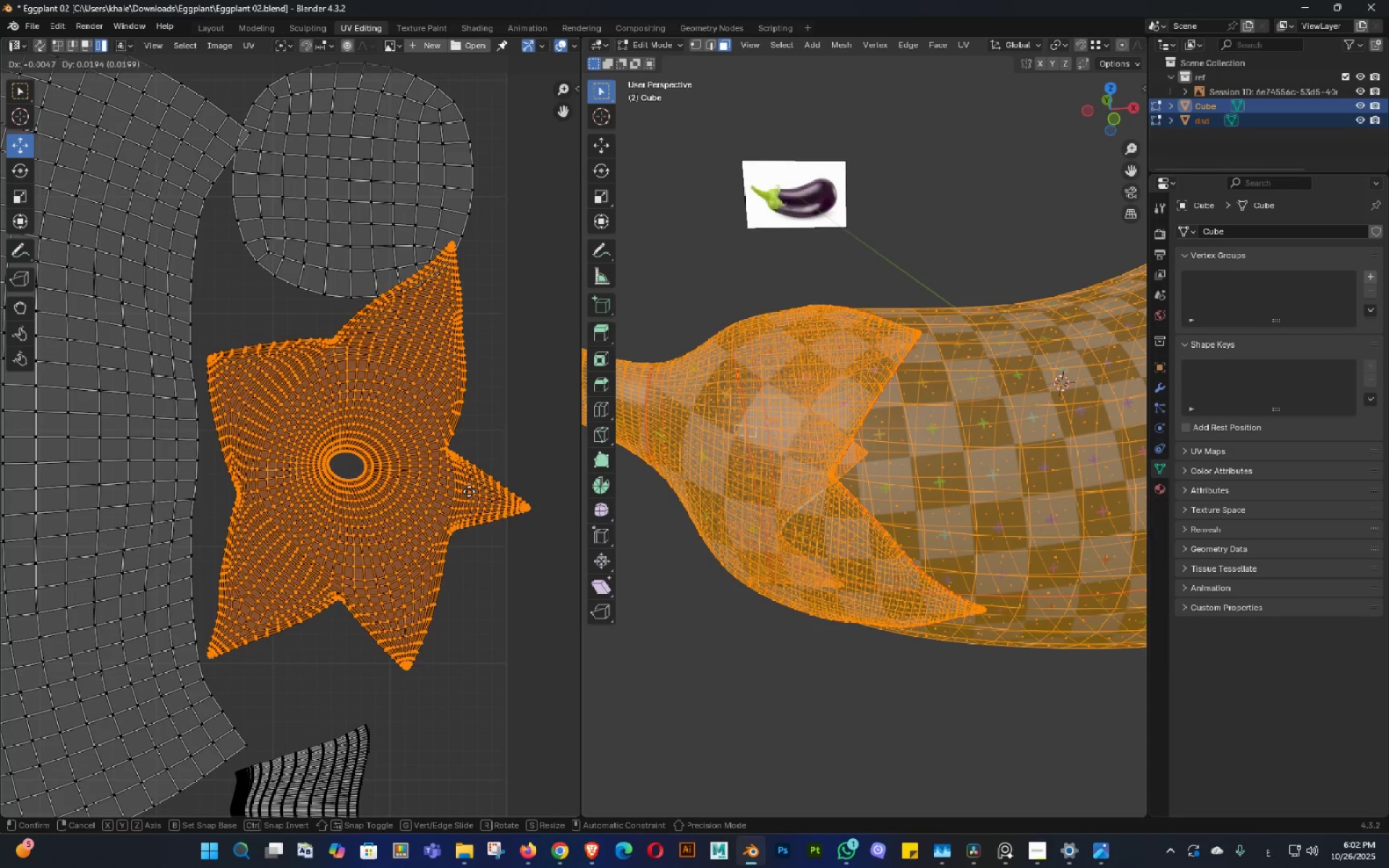 
left_click([469, 488])
 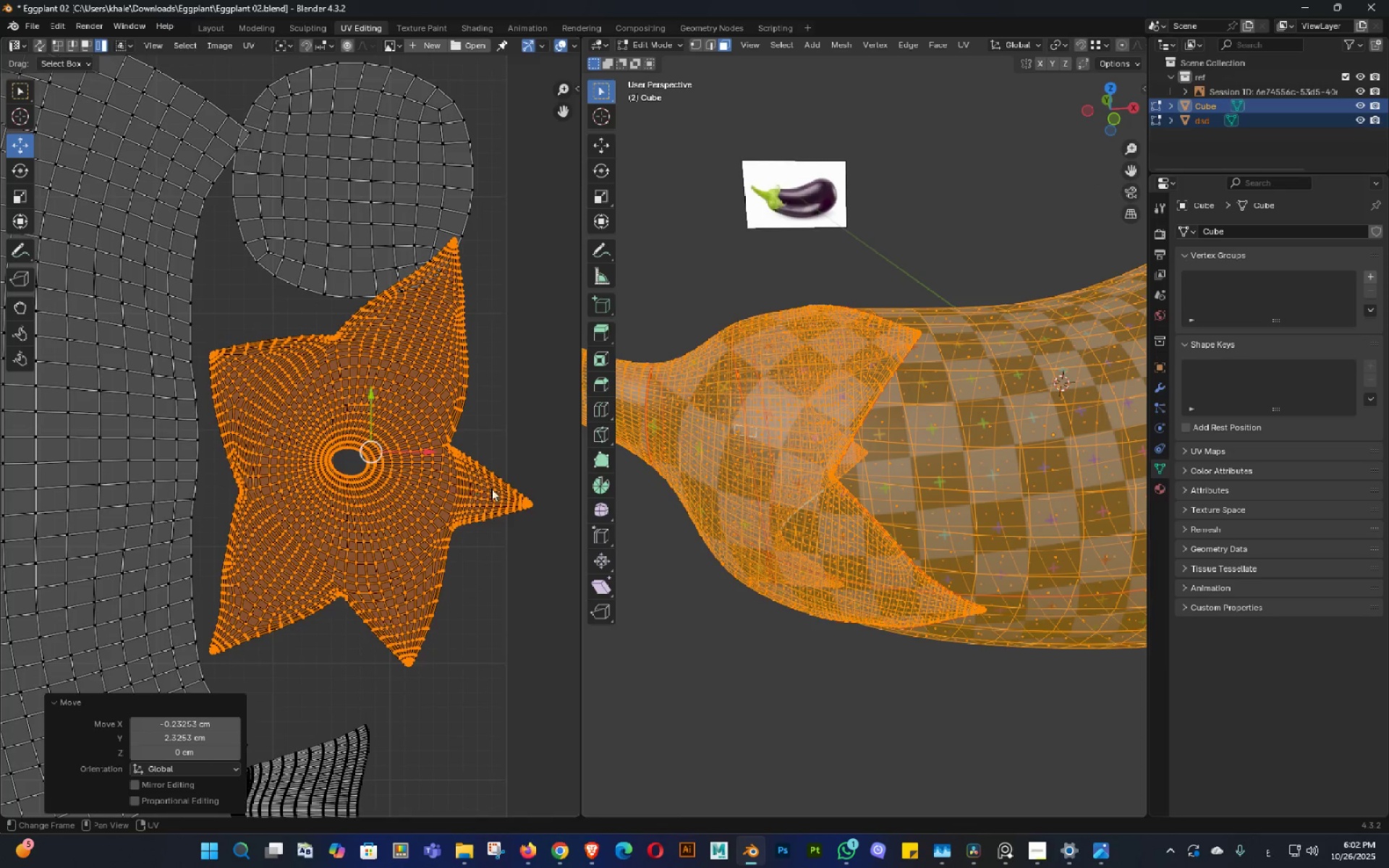 
hold_key(key=ShiftLeft, duration=0.33)
middle_click([488, 511])
 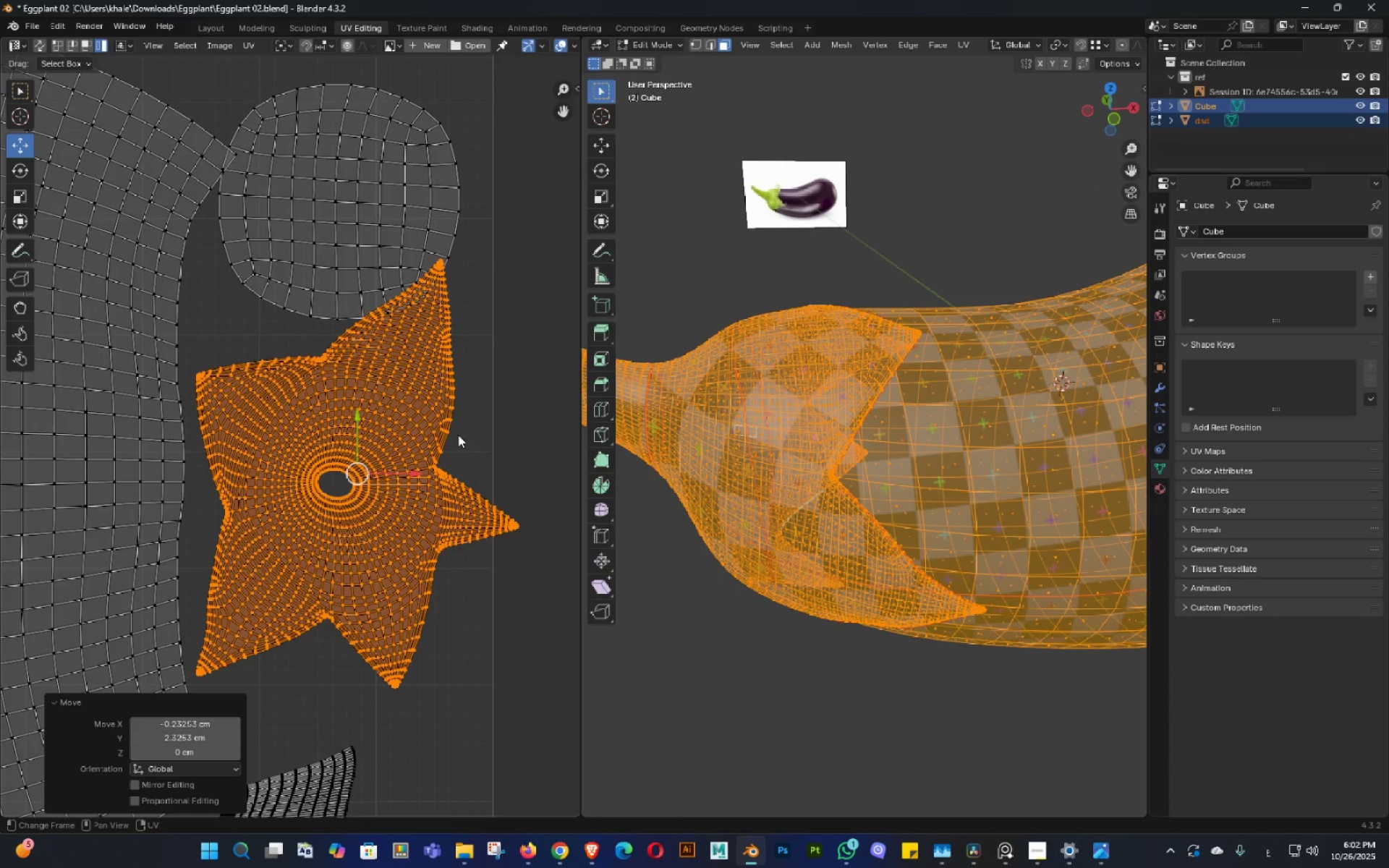 
key(Shift+ShiftLeft)
 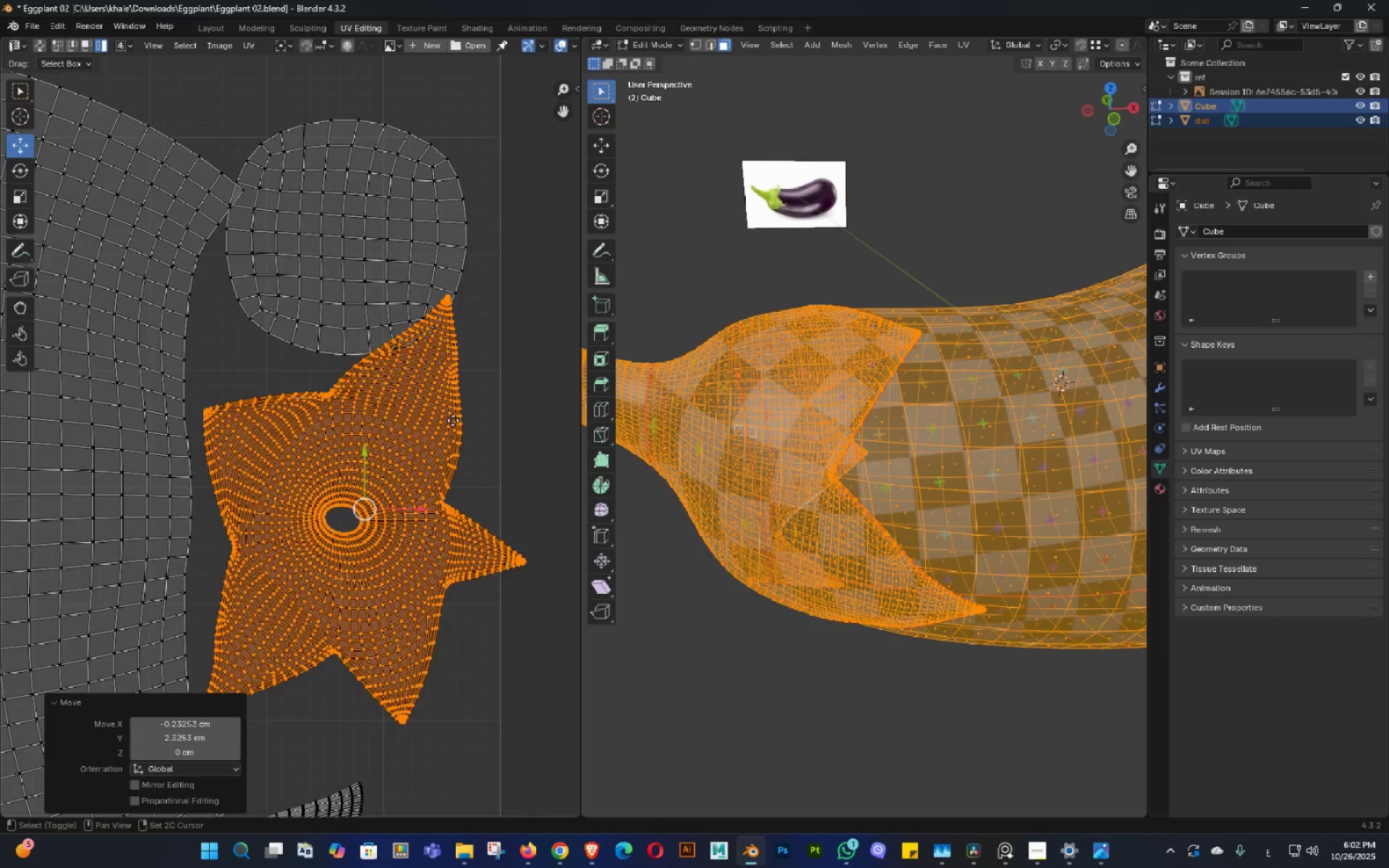 
triple_click([469, 486])
 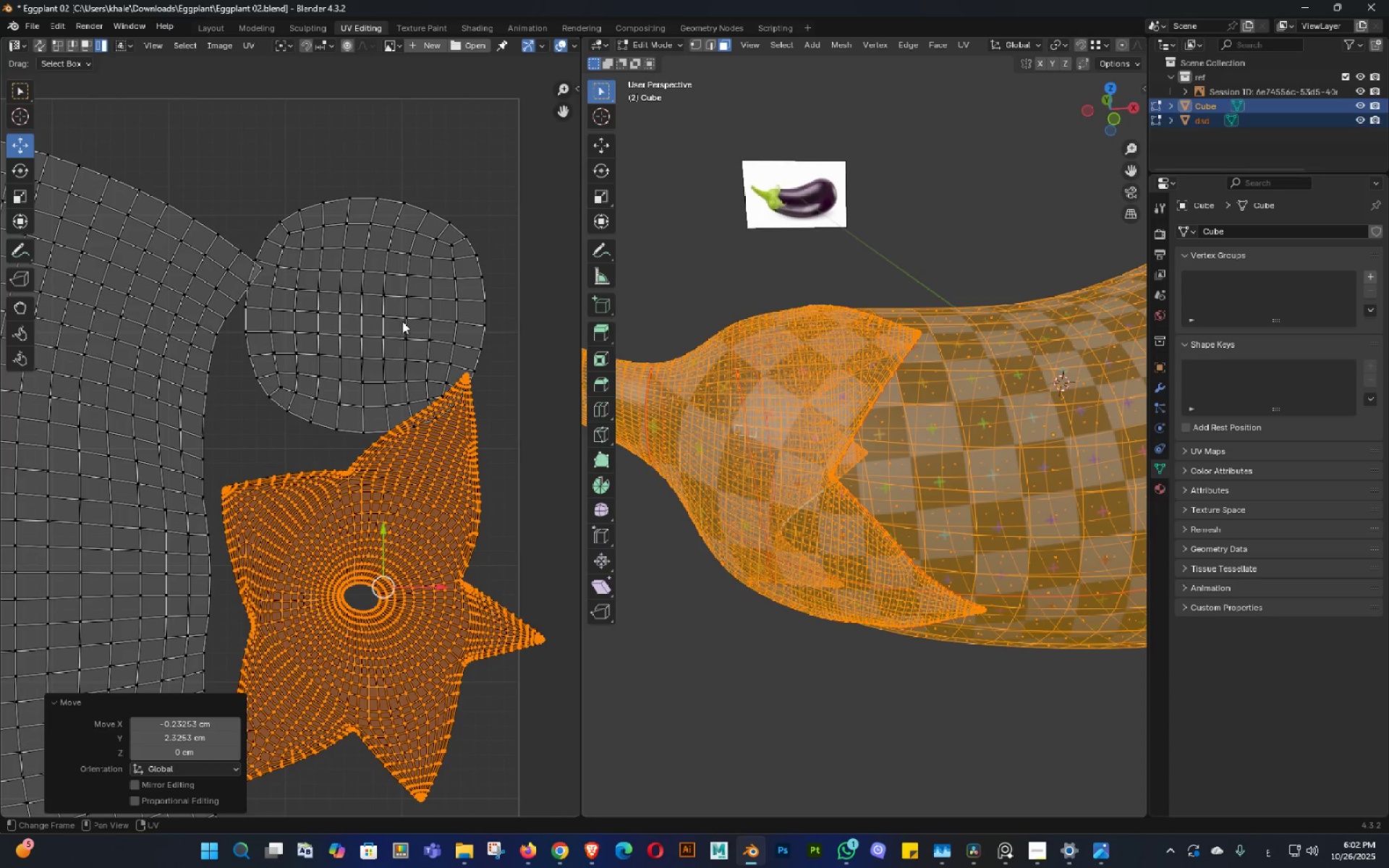 
left_click([402, 321])
 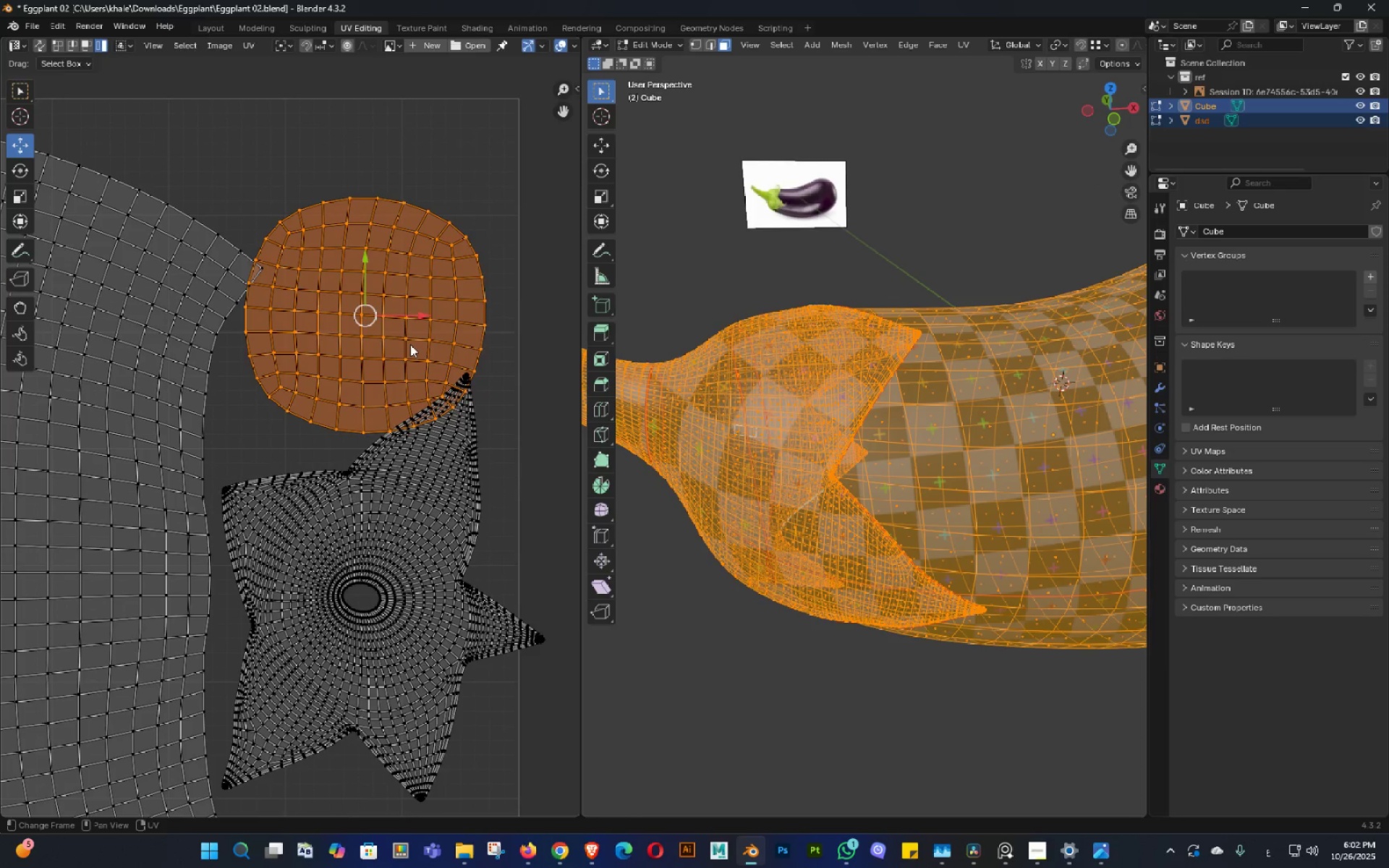 
key(G)
 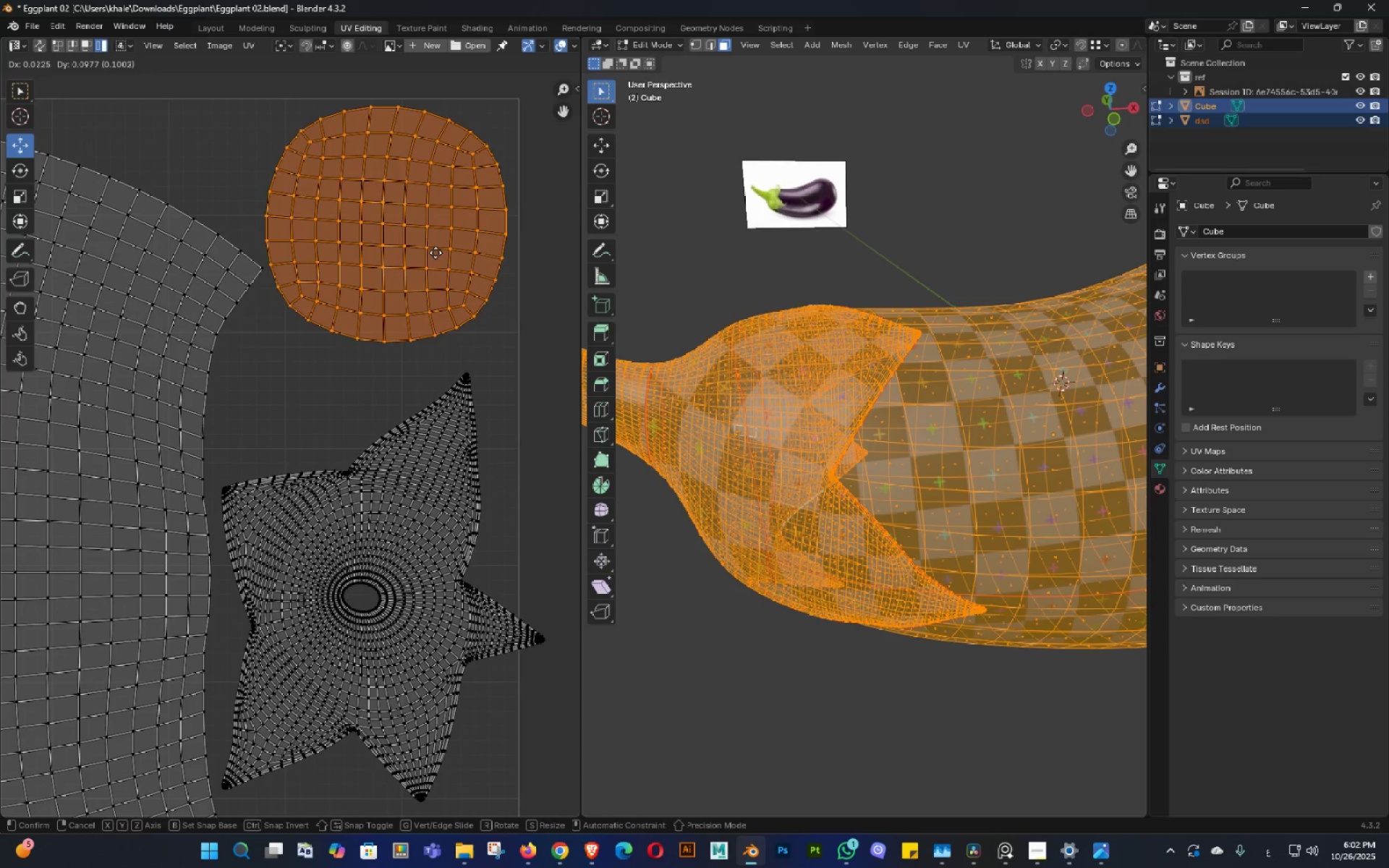 
left_click([436, 252])
 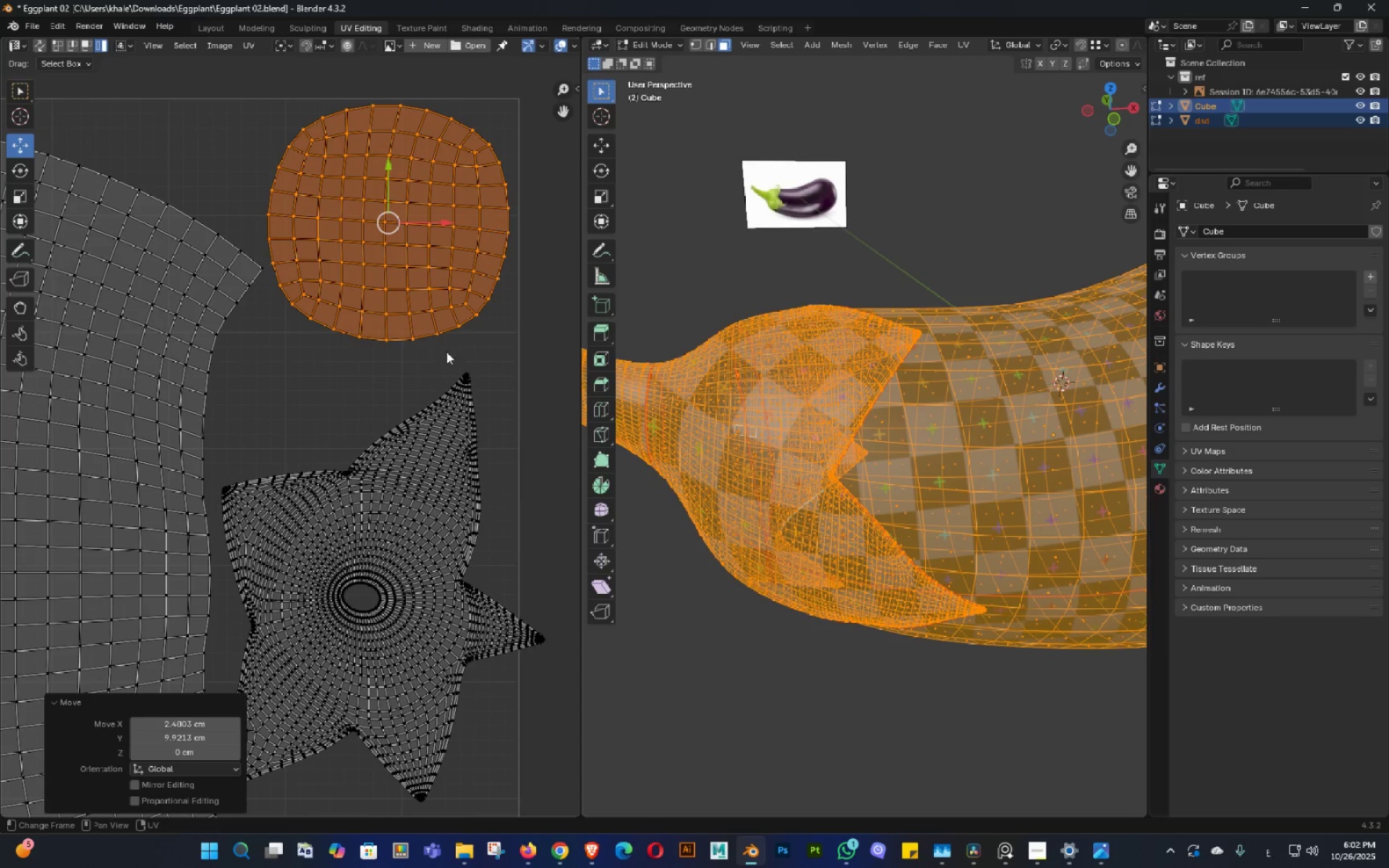 
hold_key(key=ShiftLeft, duration=0.3)
 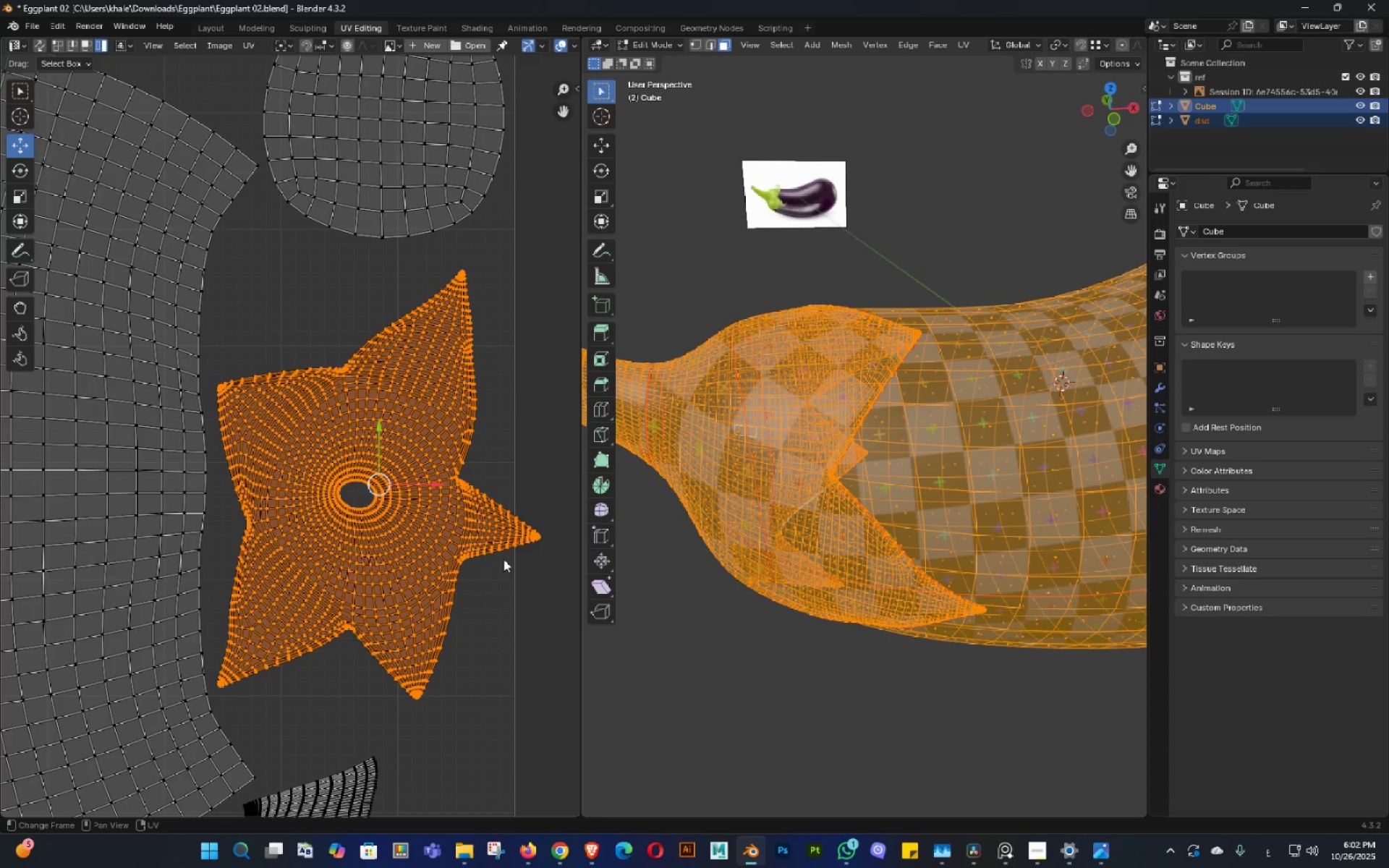 
key(S)
 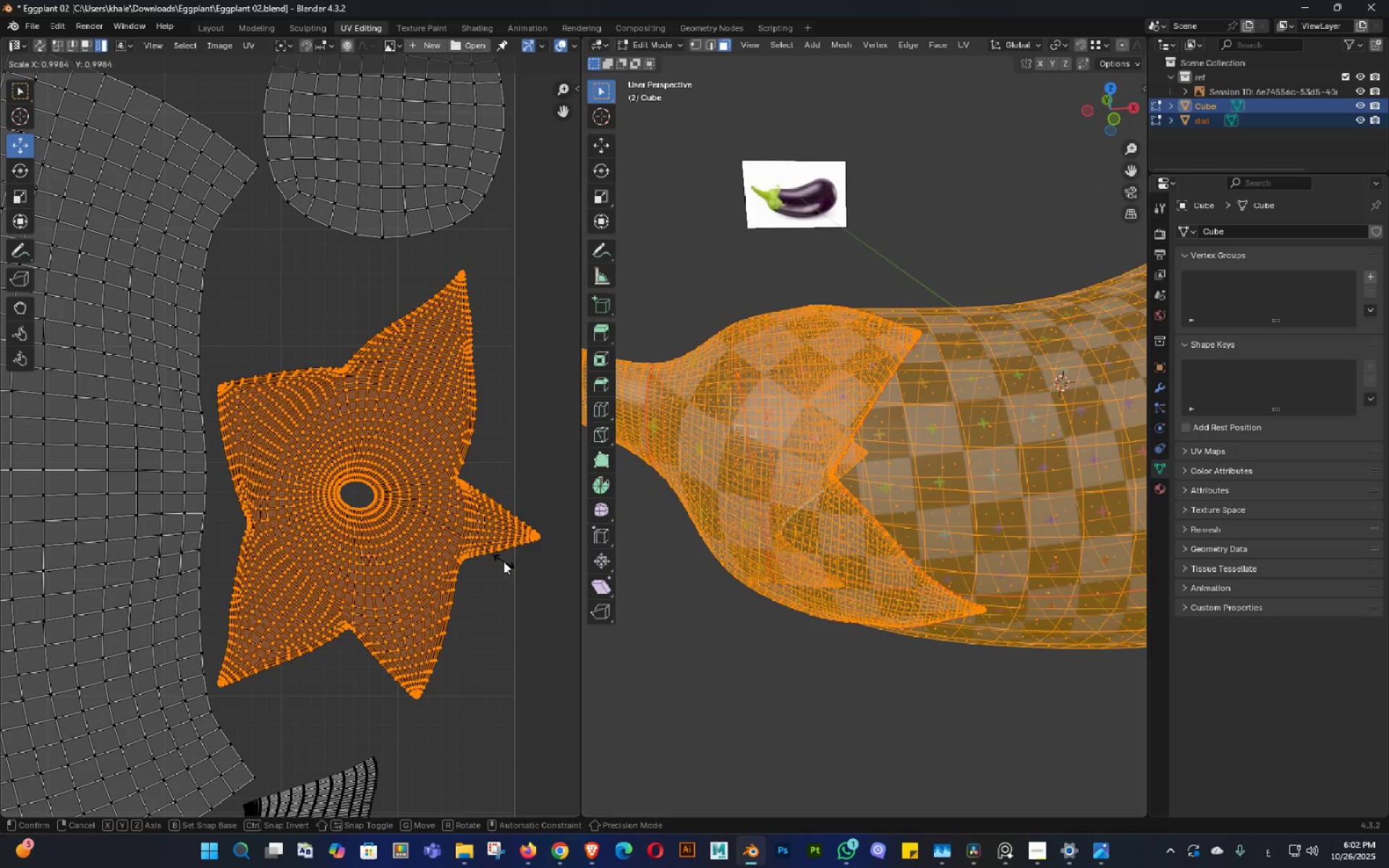 
hold_key(key=ShiftLeft, duration=0.62)
left_click([487, 557])
 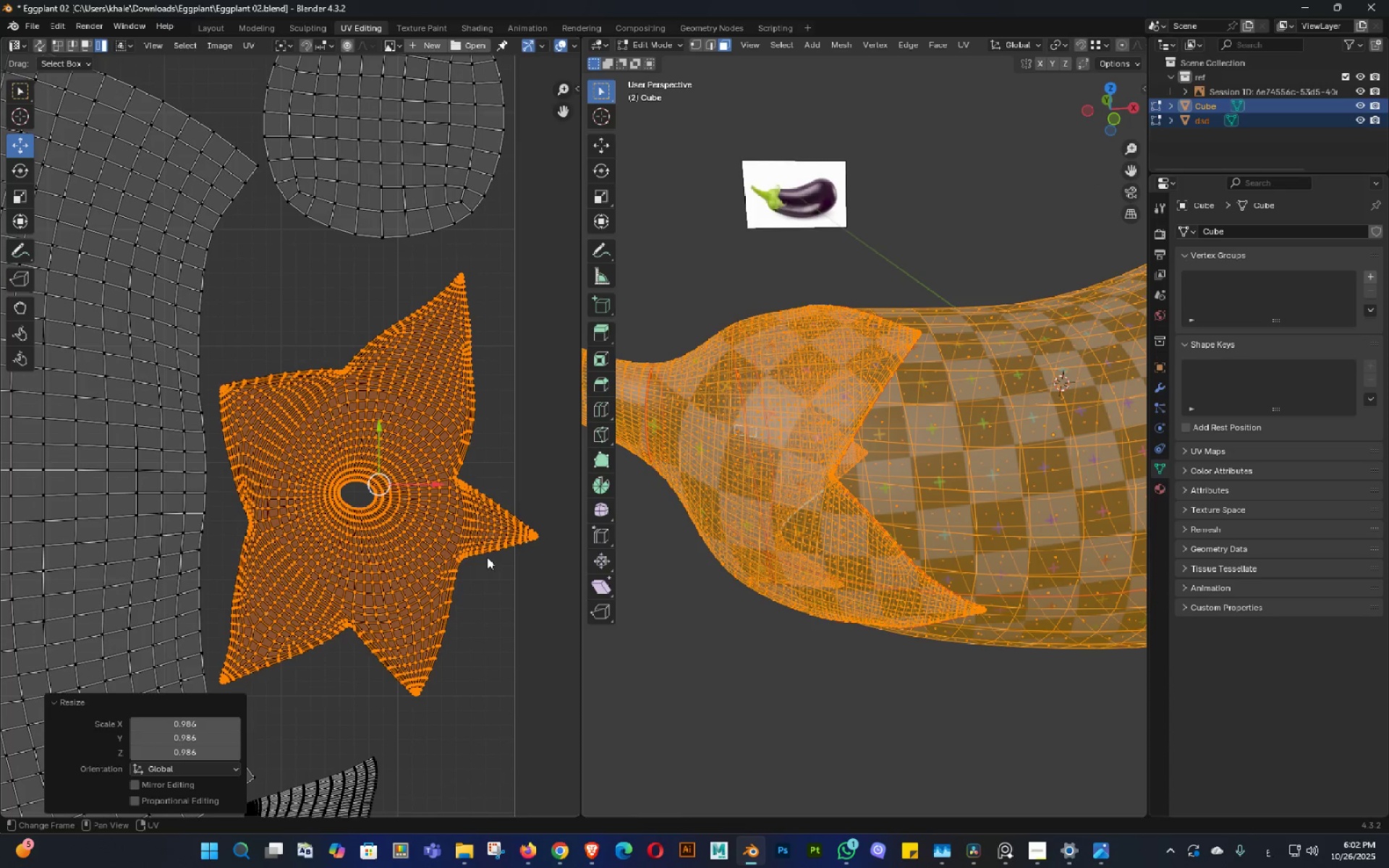 
key(G)
 